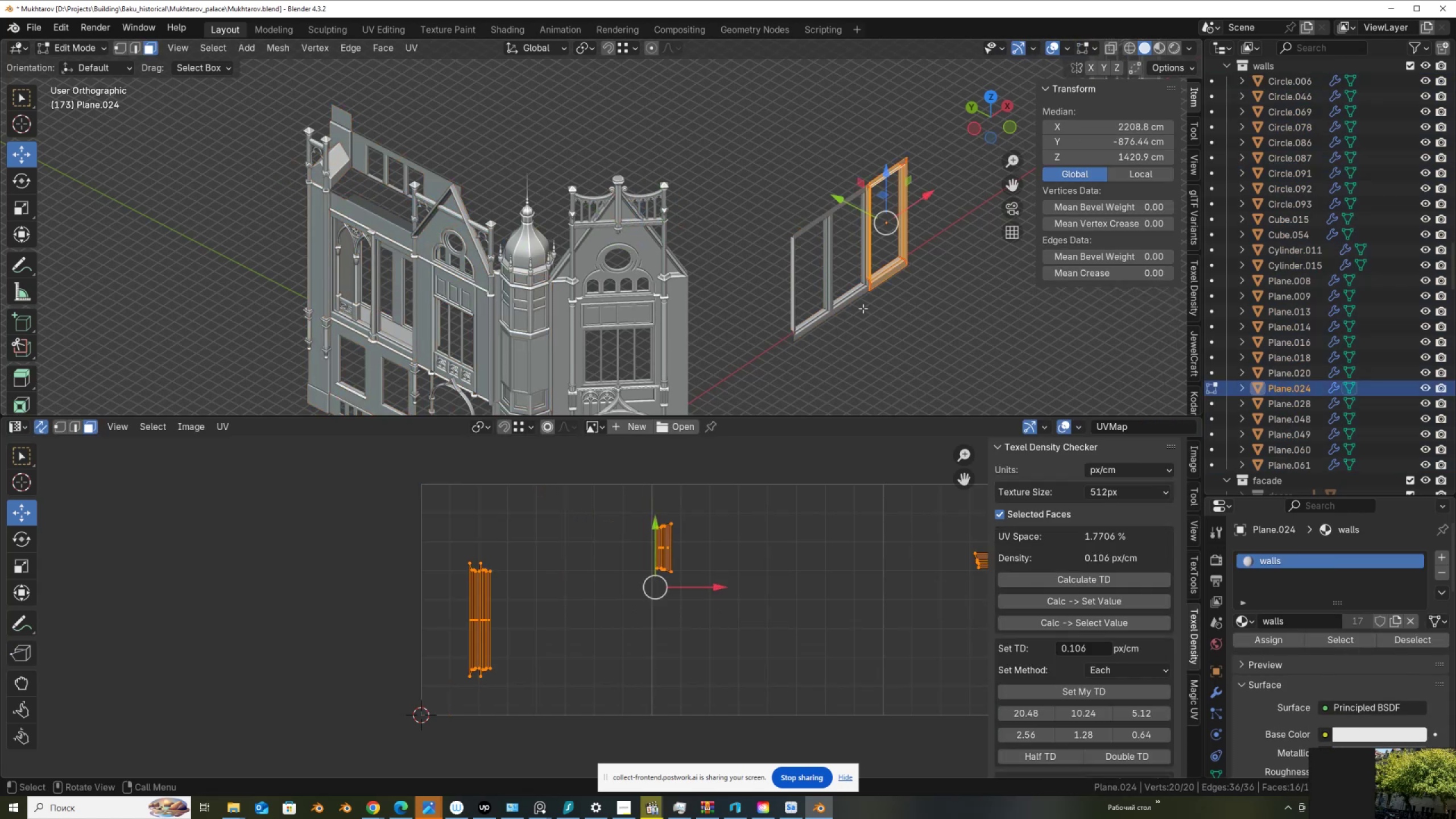 
key(Control+Z)
 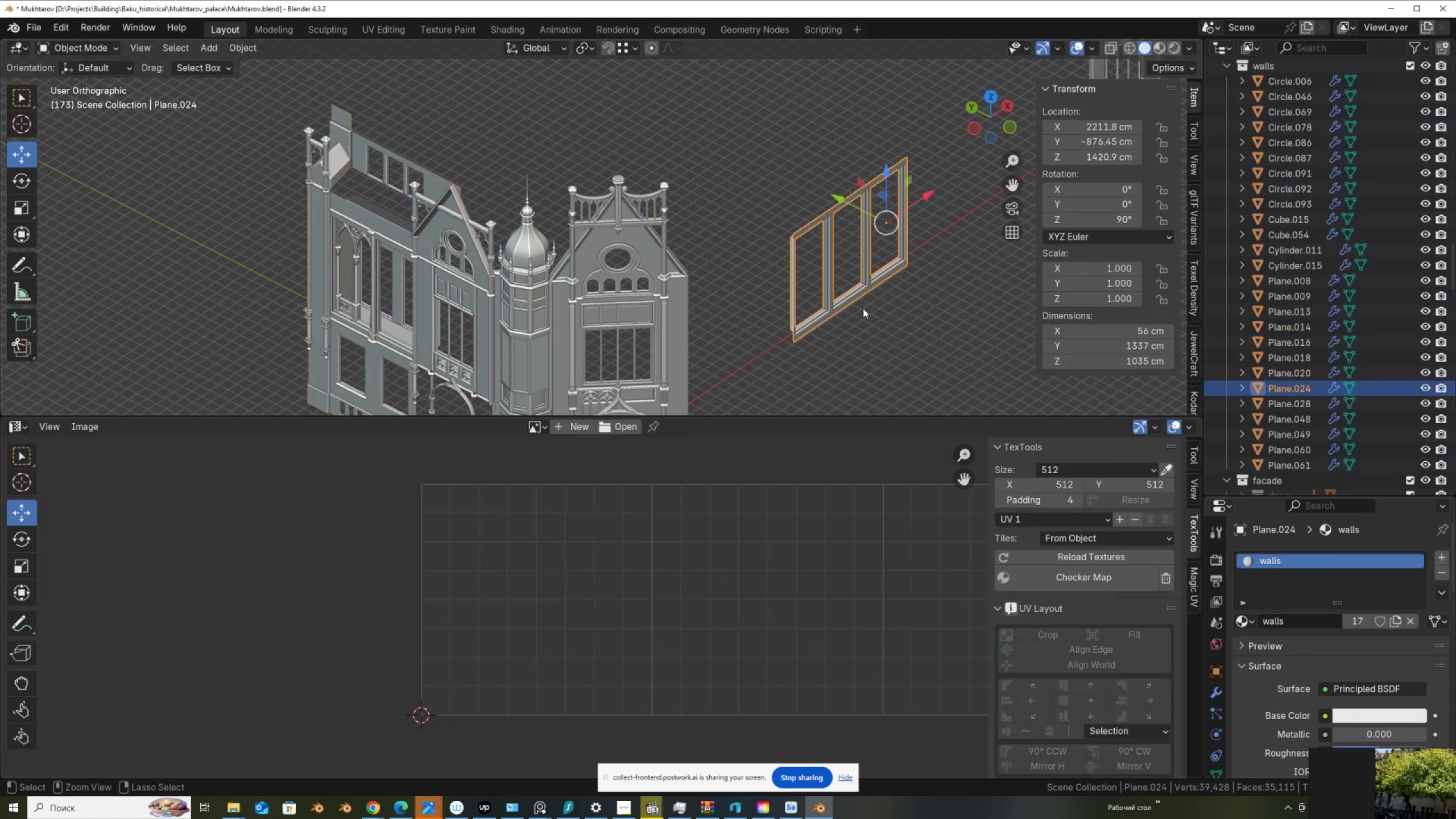 
key(Control+Z)
 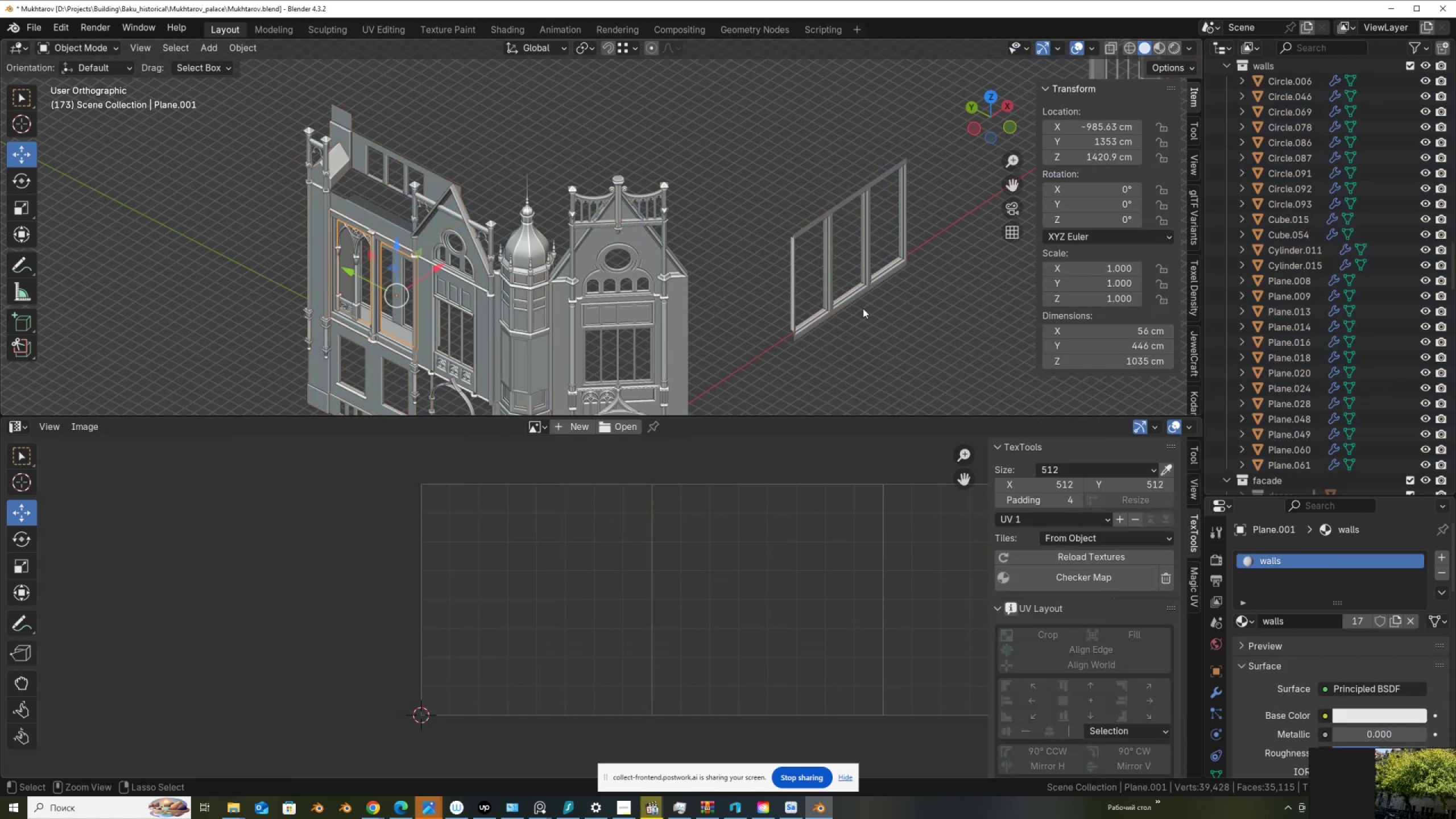 
key(Tab)
 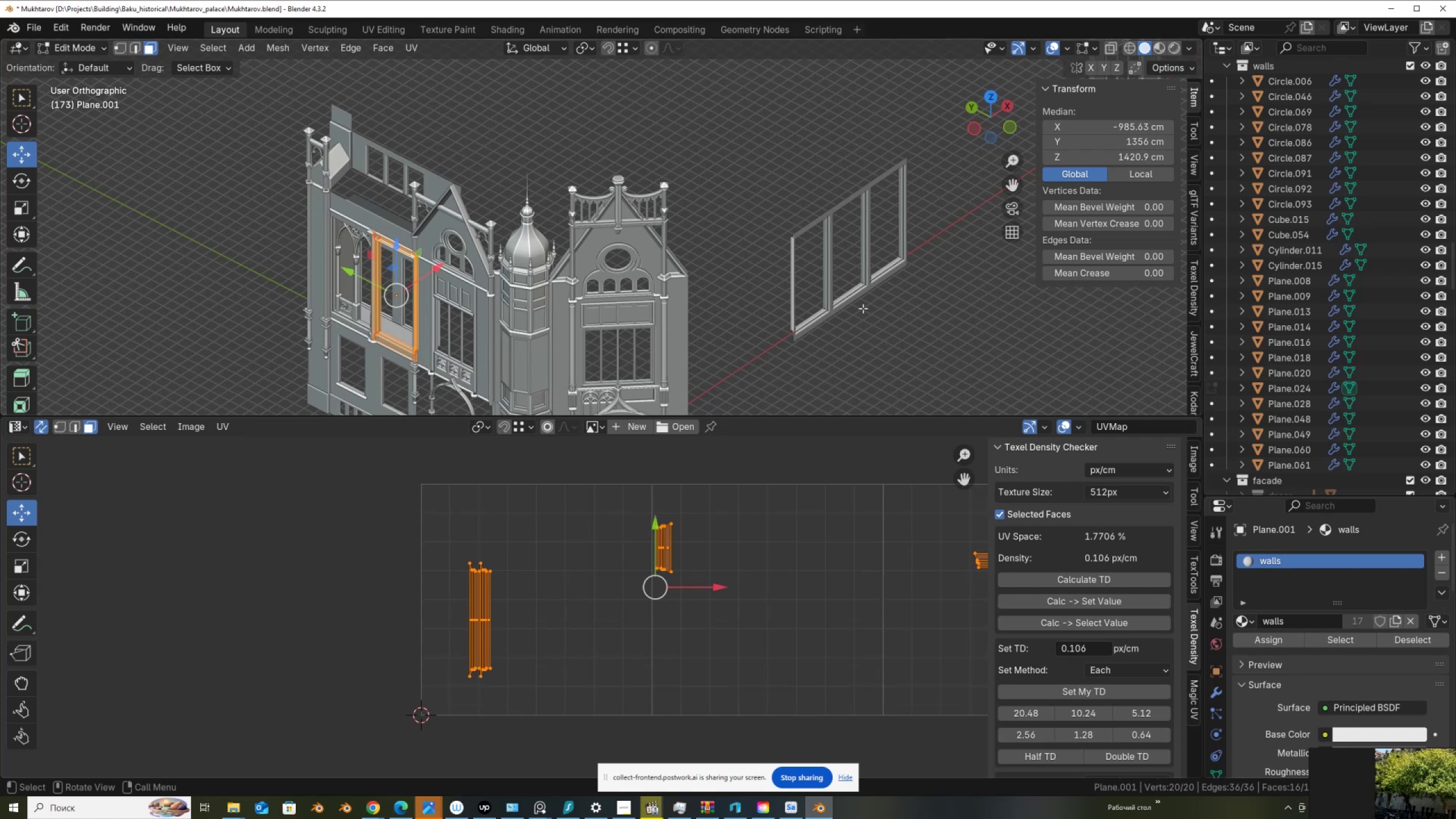 
key(Control+Z)
 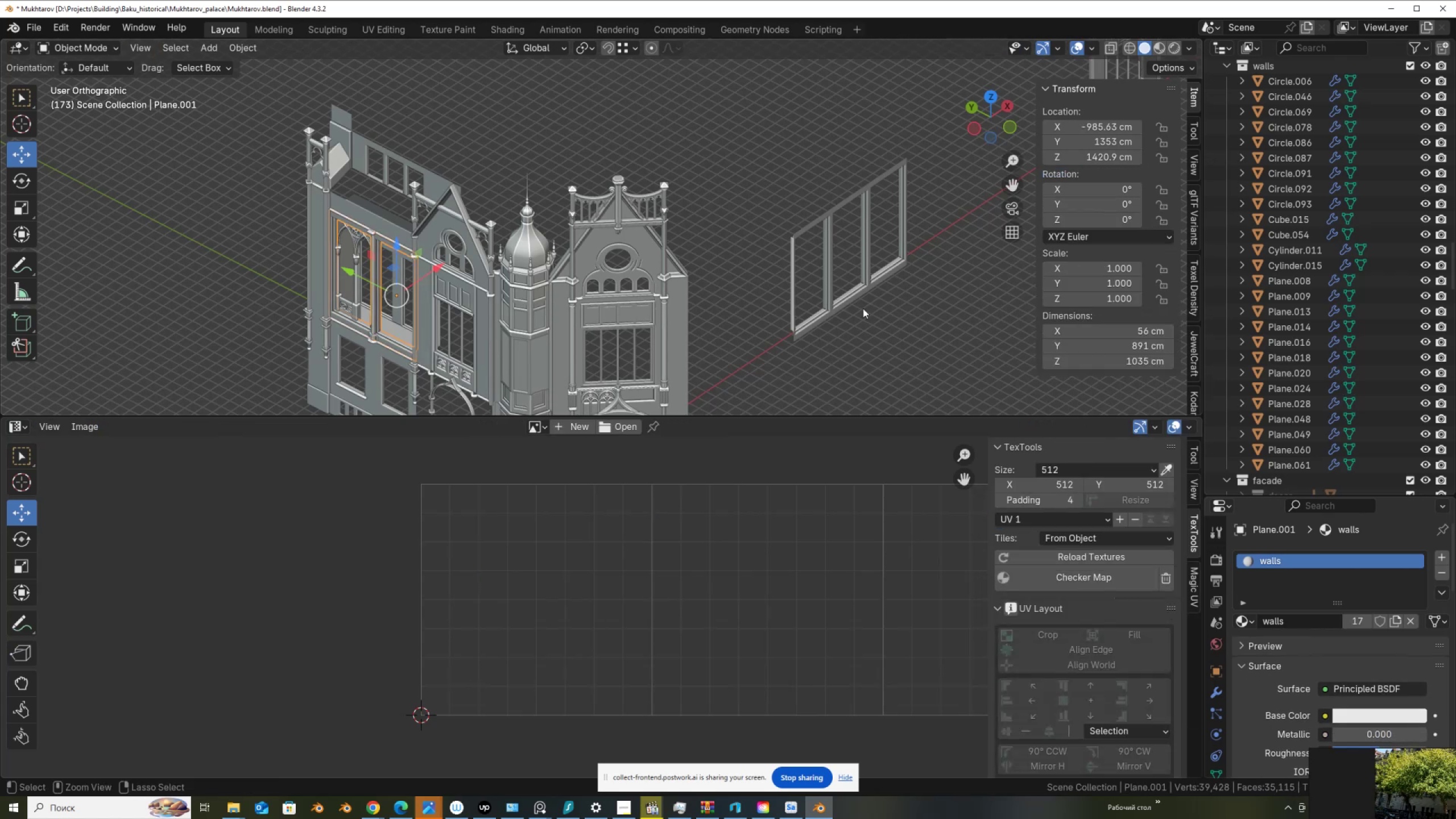 
key(Control+Z)
 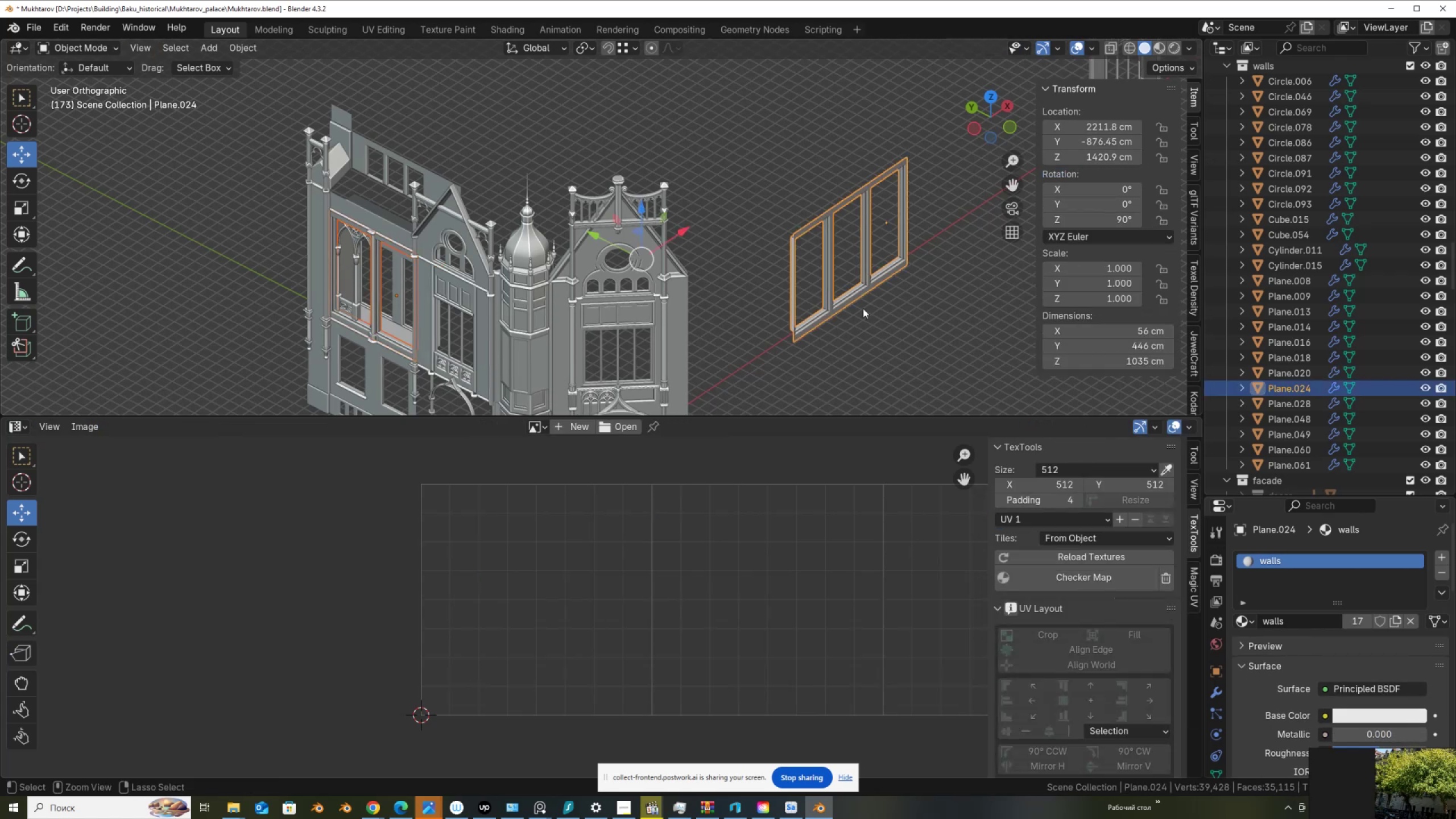 
key(Control+Z)
 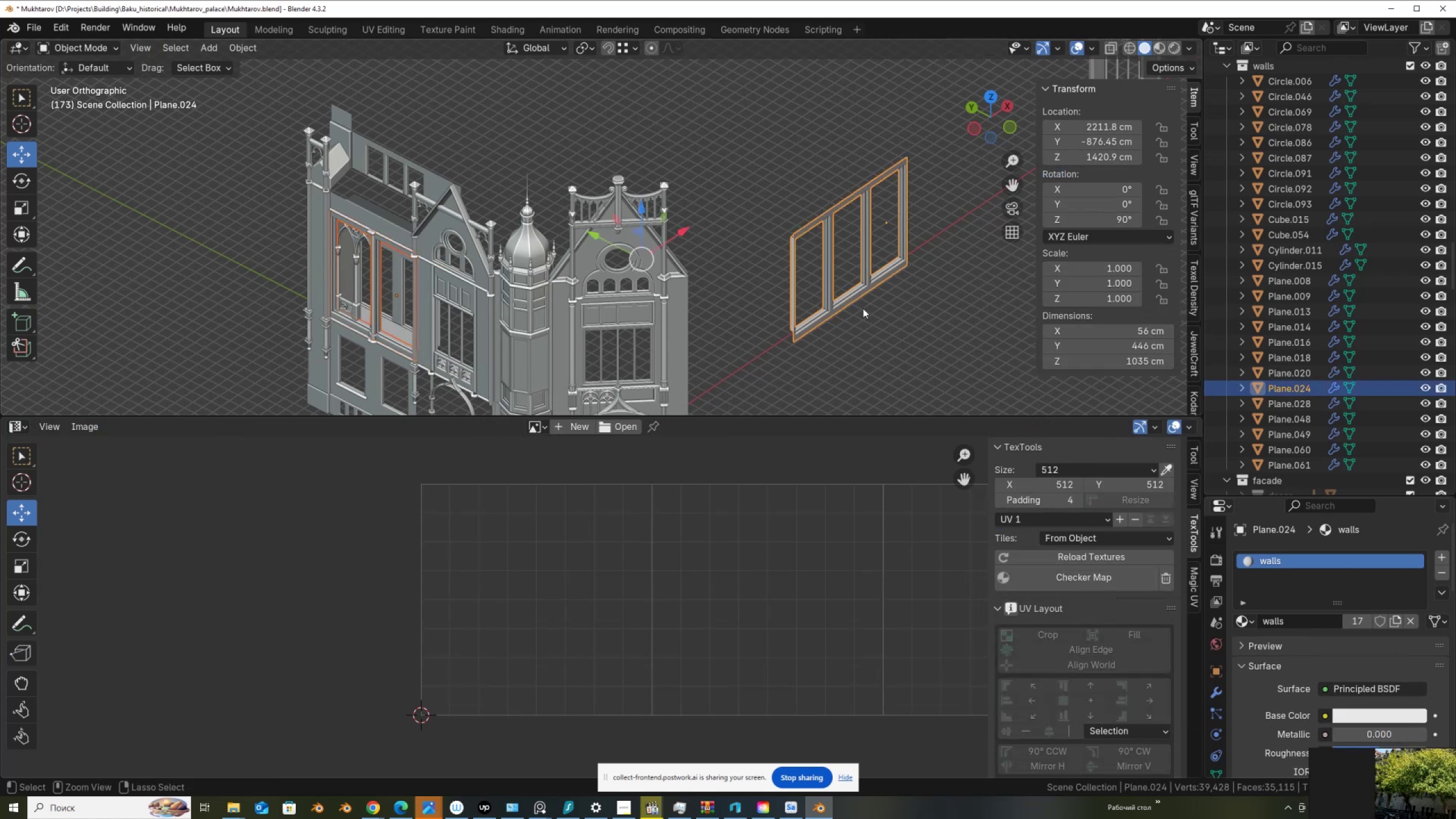 
key(Control+Z)
 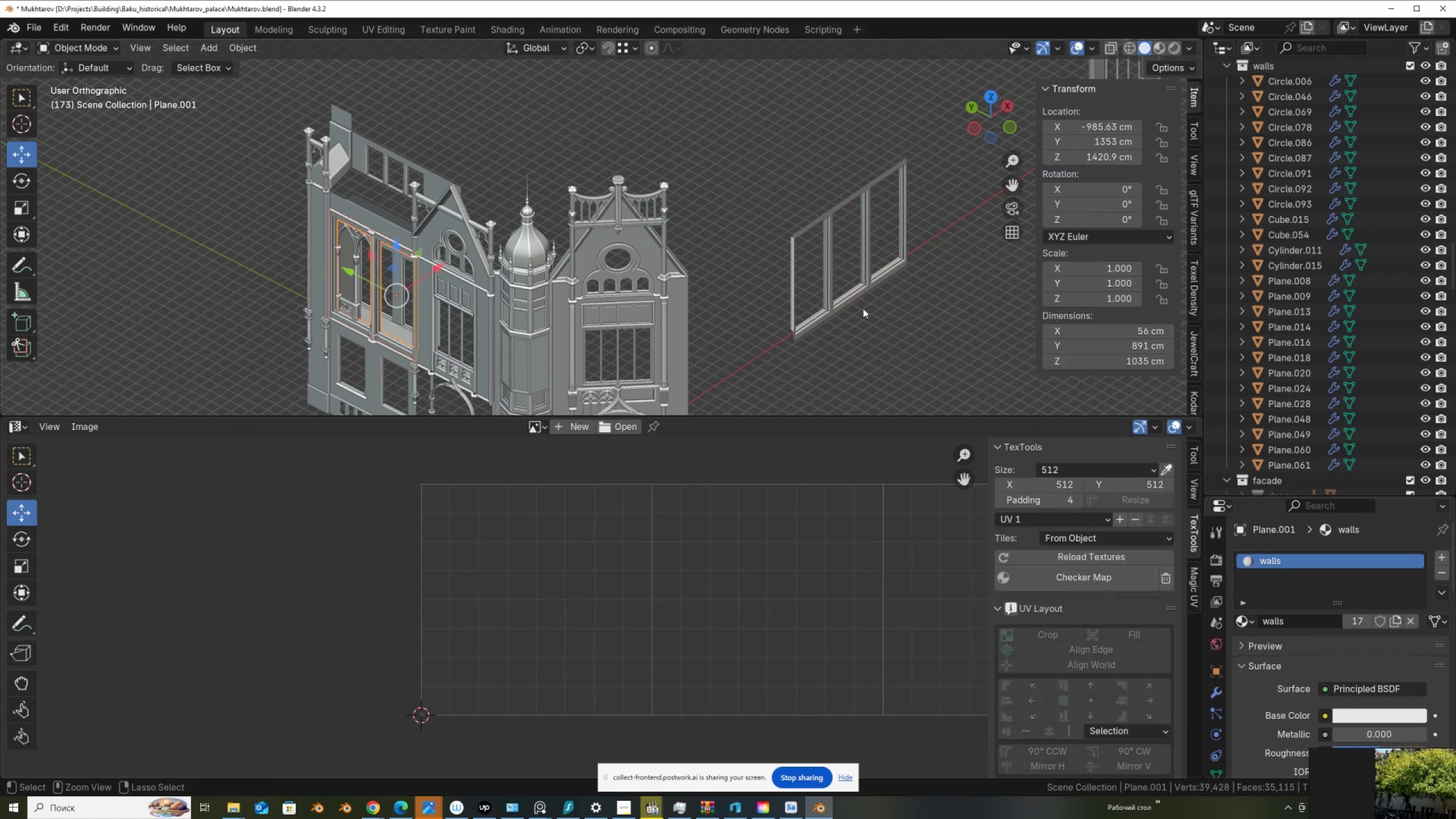 
key(Control+Z)
 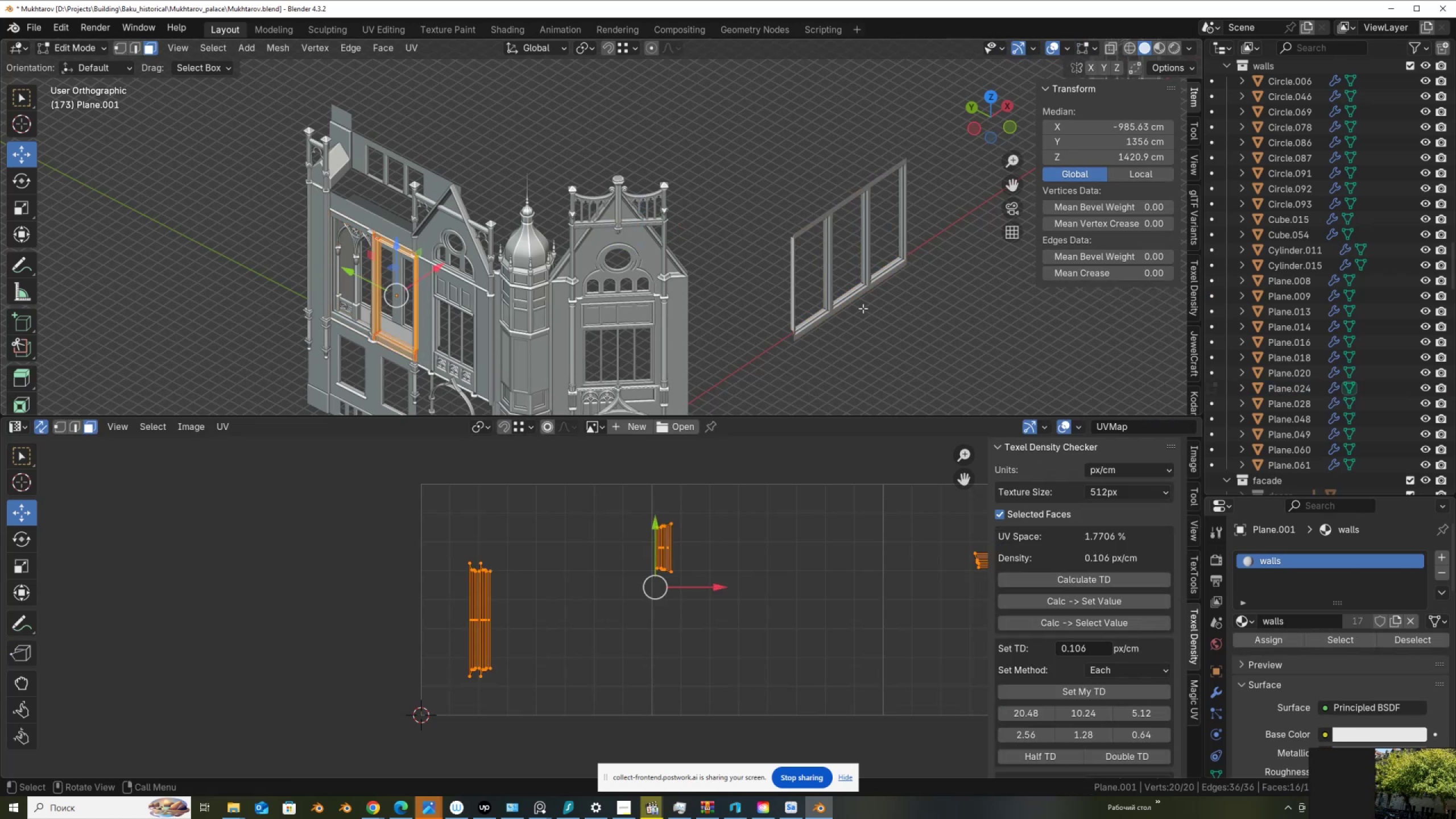 
key(Tab)
 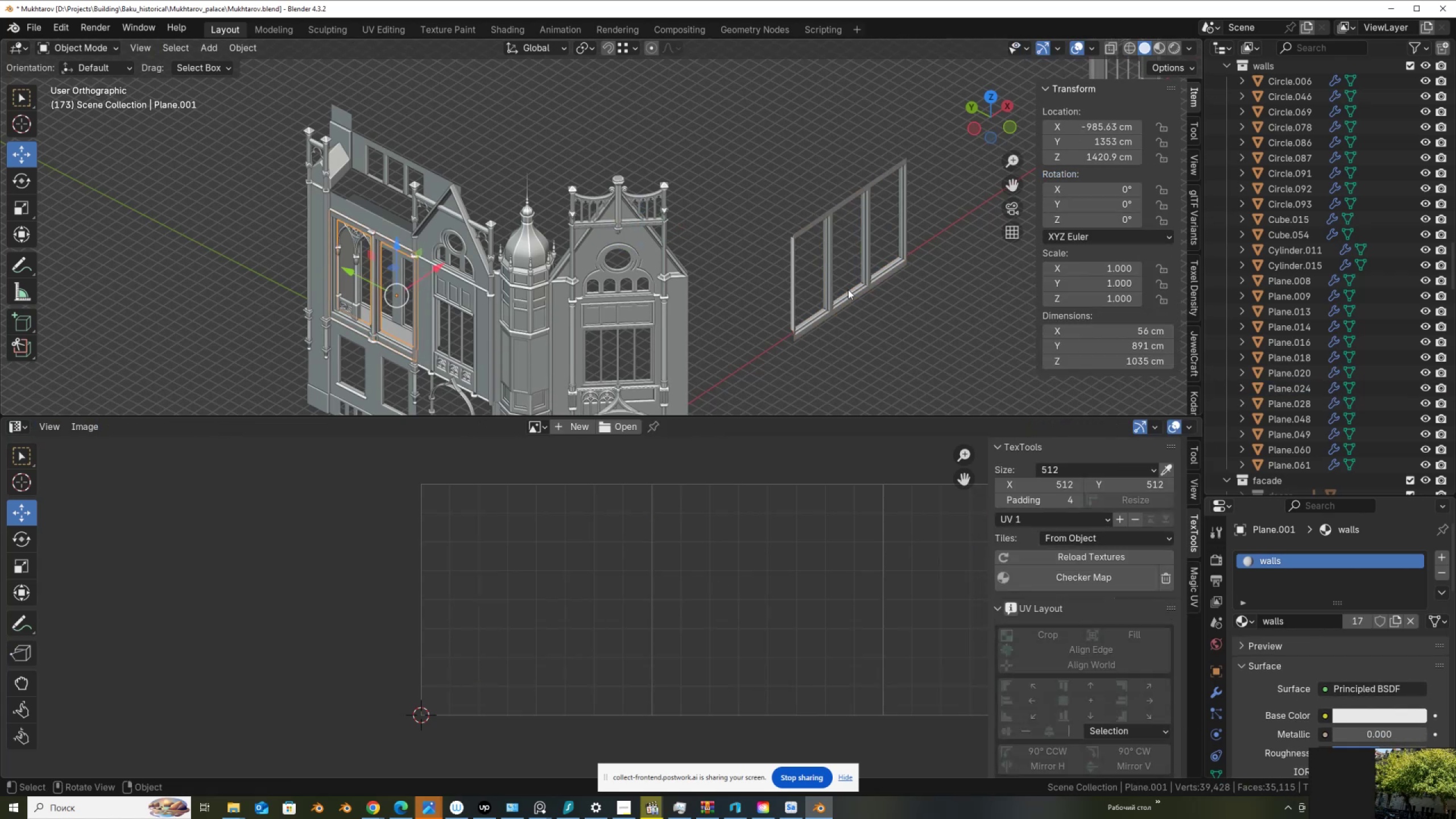 
left_click([843, 281])
 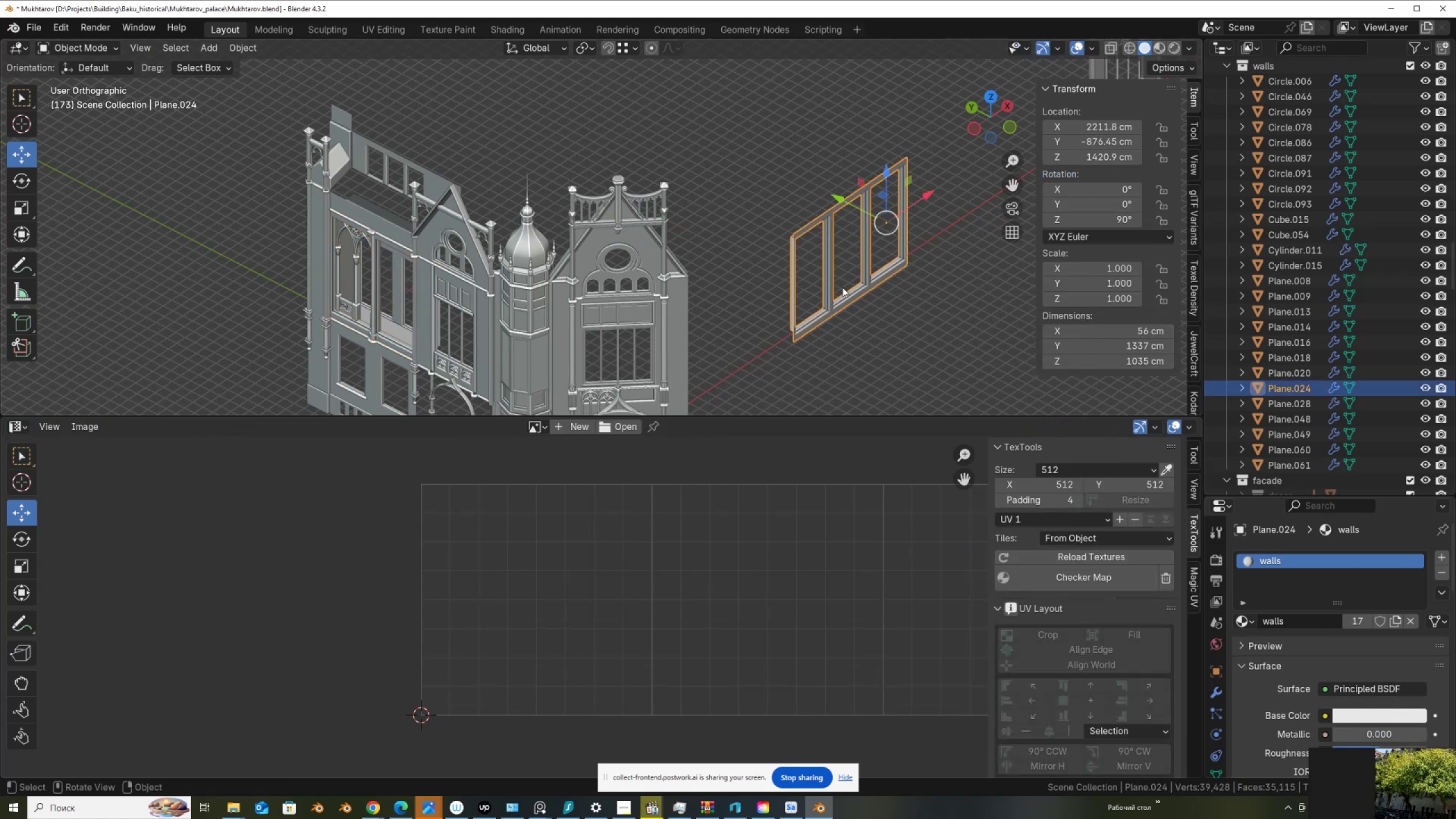 
key(Tab)
 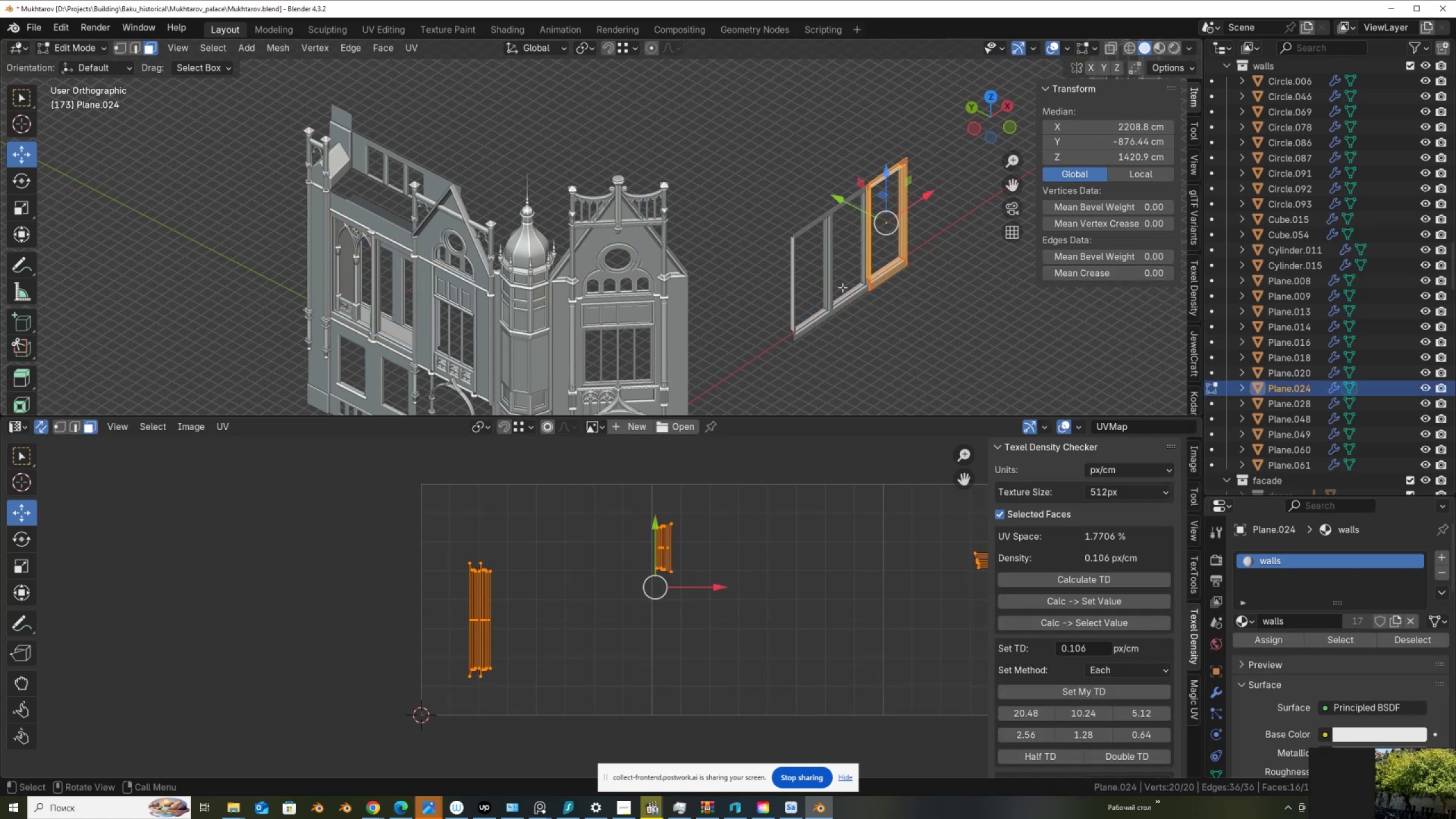 
key(Tab)
 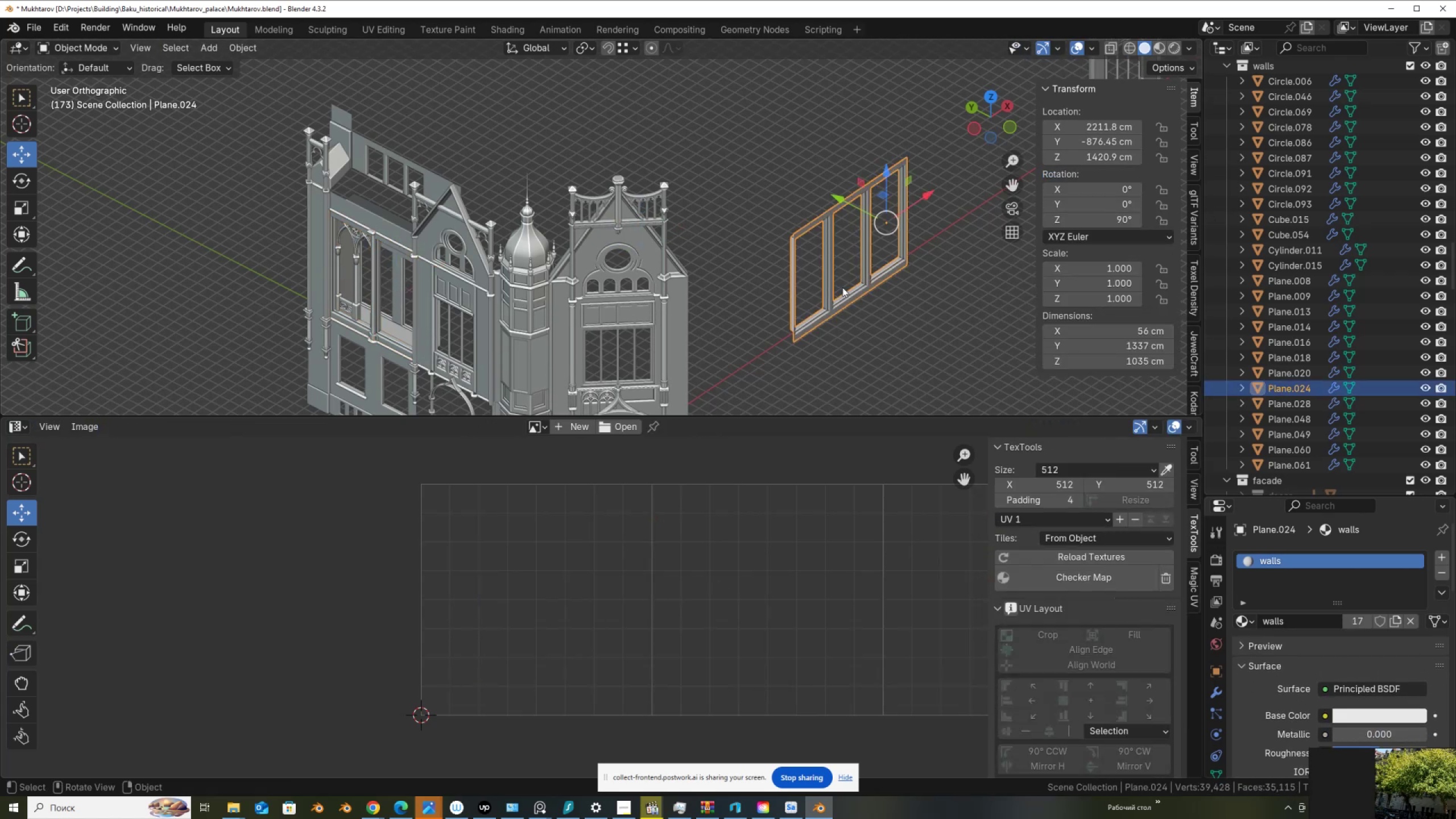 
key(Control+Z)
 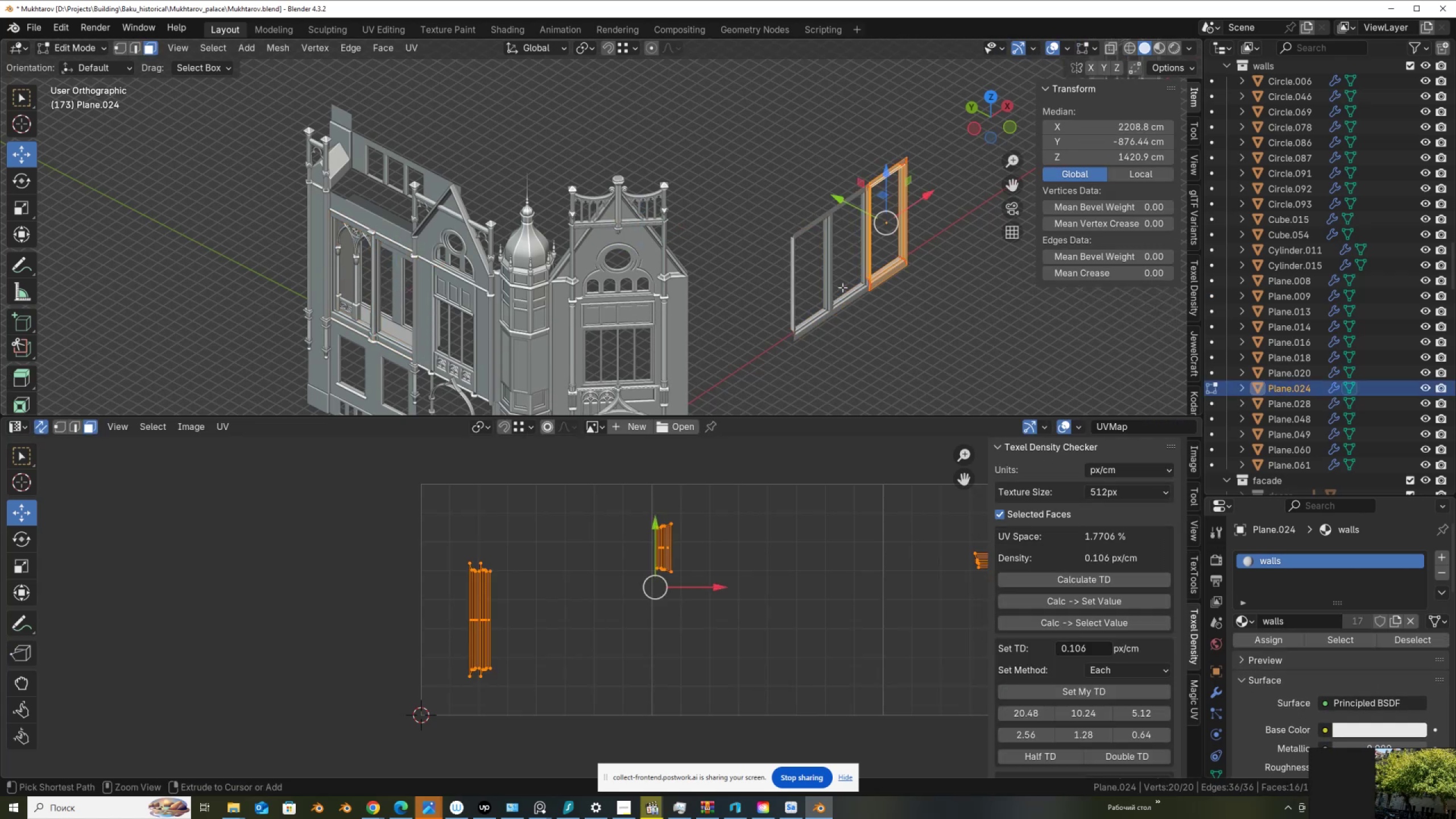 
key(Control+Z)
 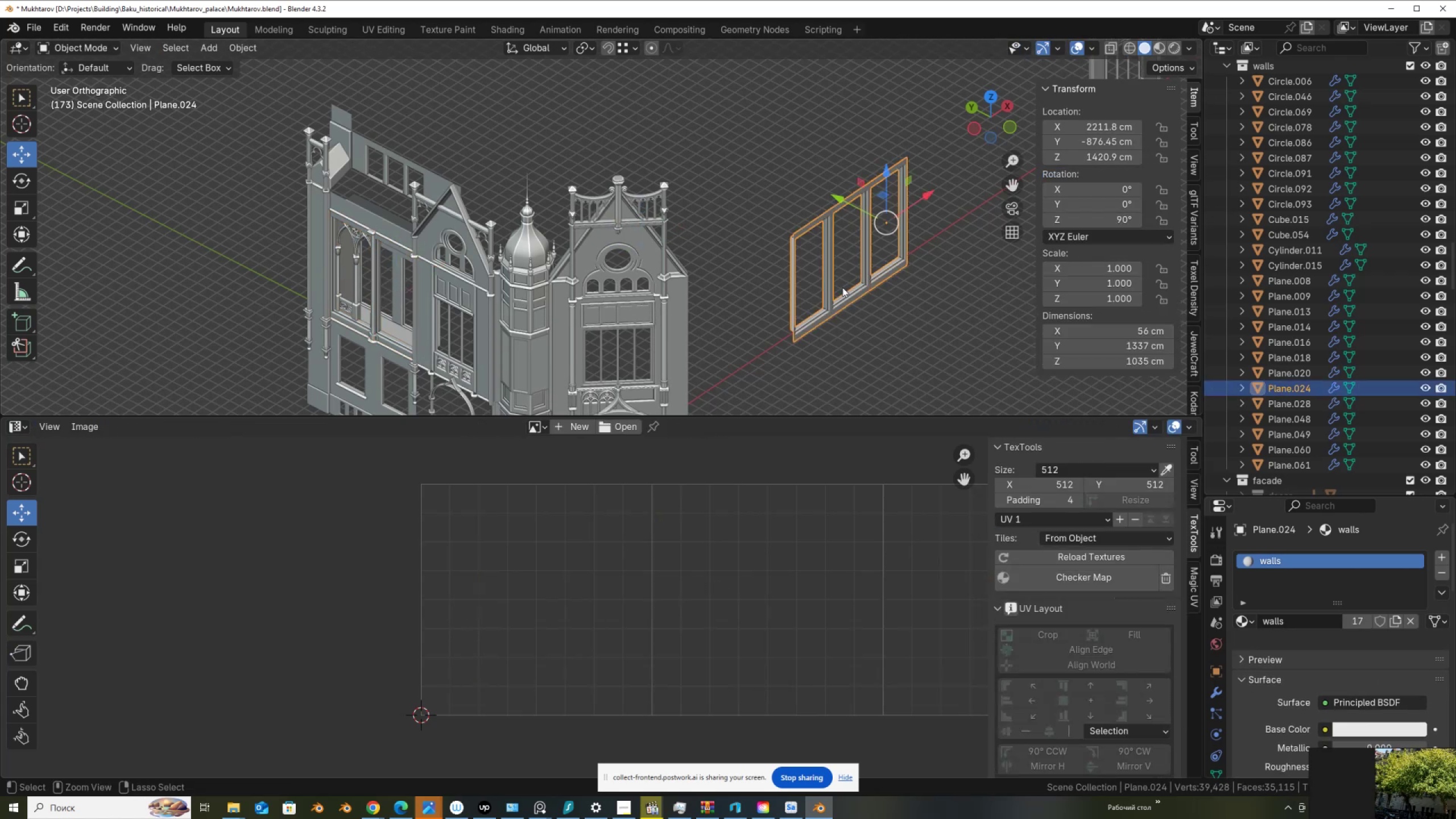 
key(Control+Z)
 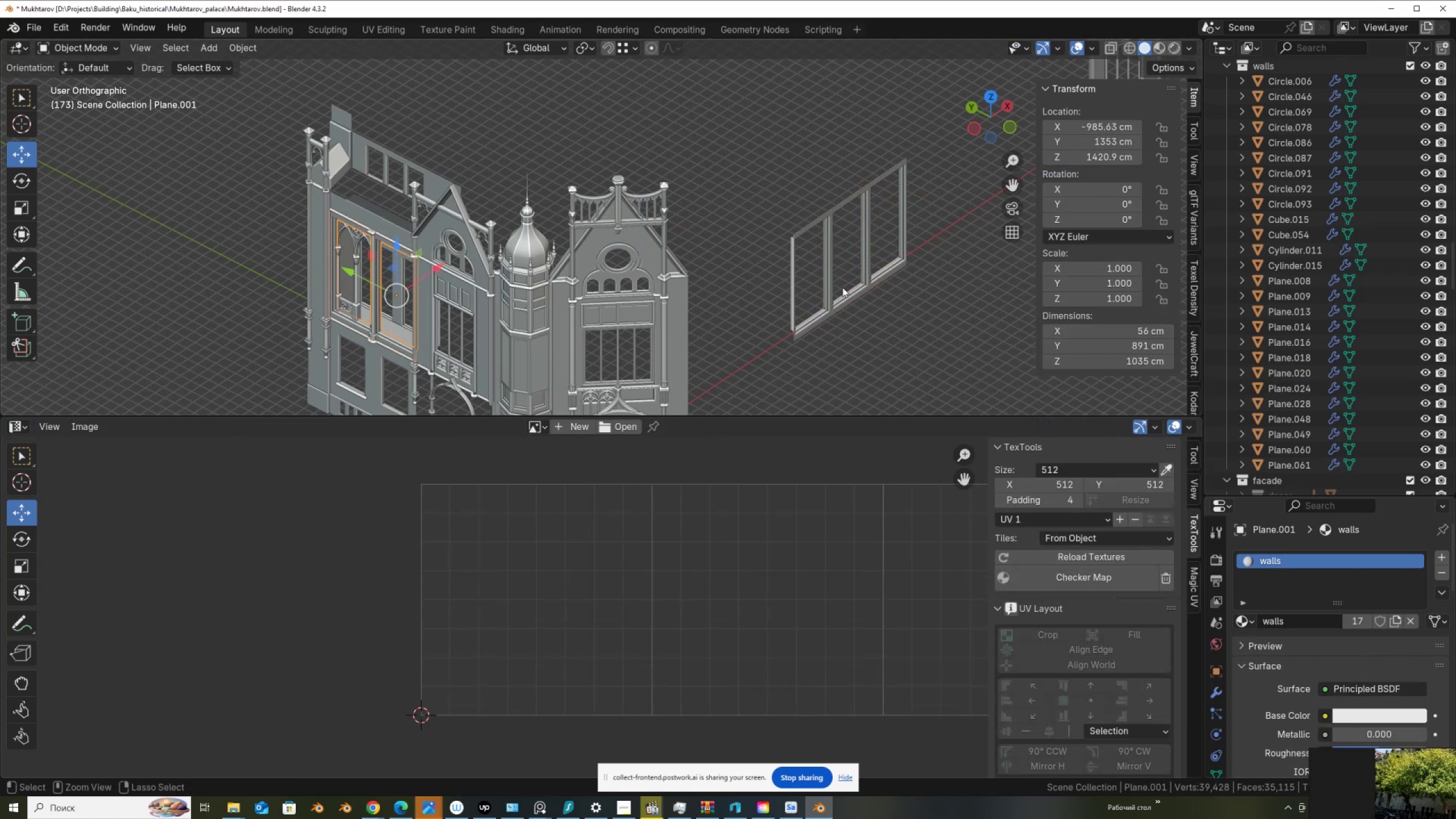 
key(Control+Z)
 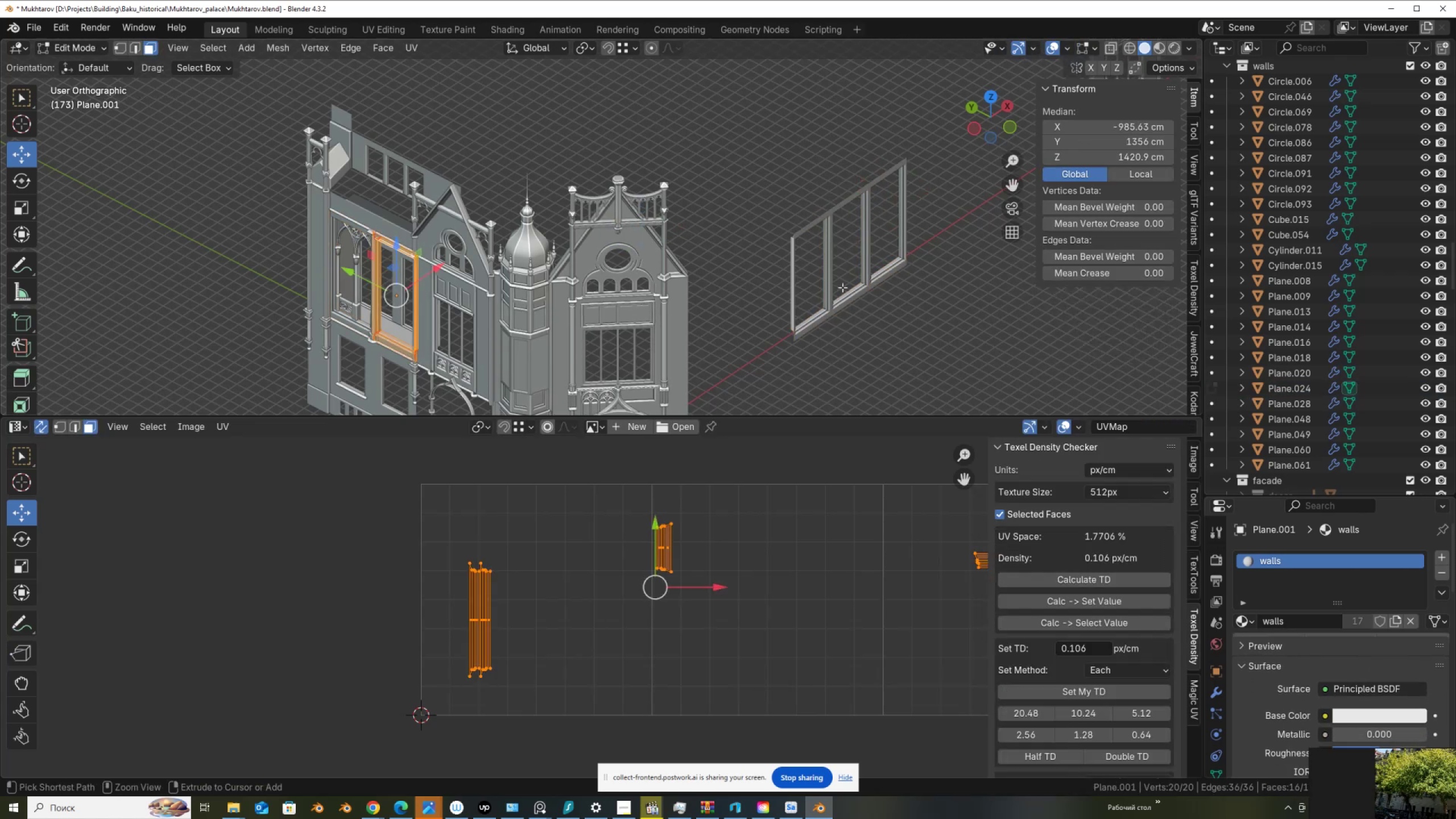 
key(Control+Z)
 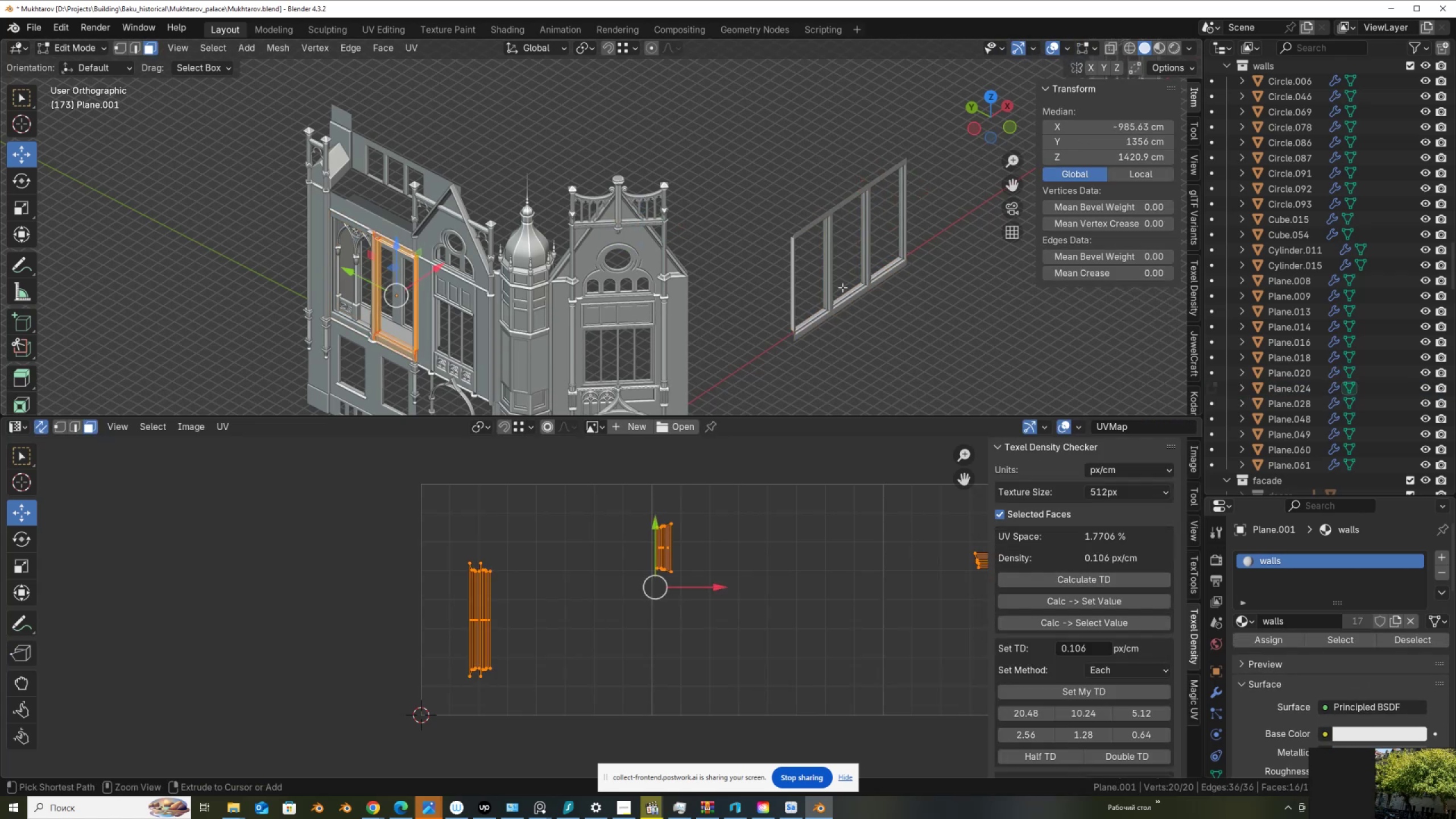 
key(Control+Z)
 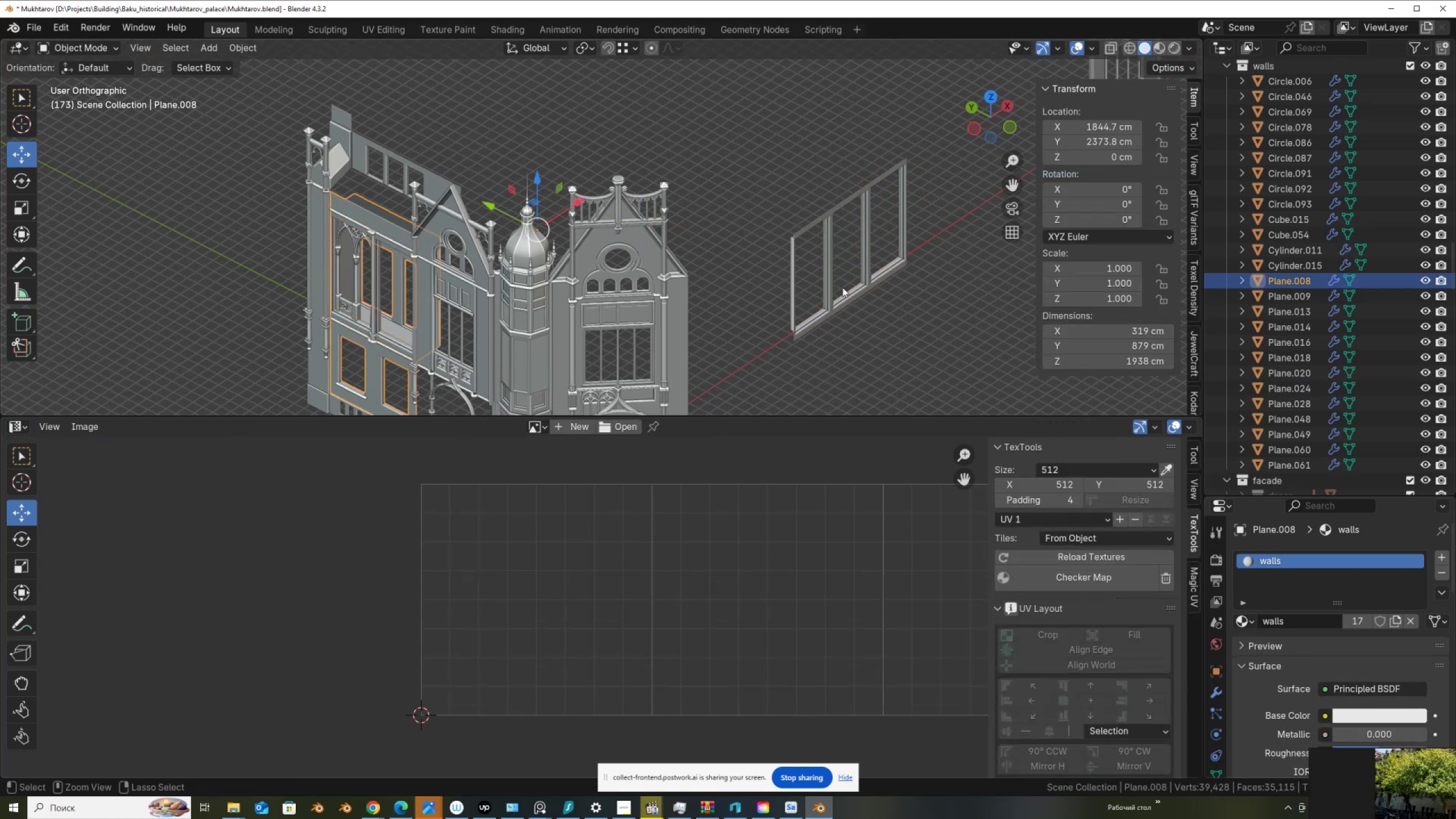 
key(Control+Z)
 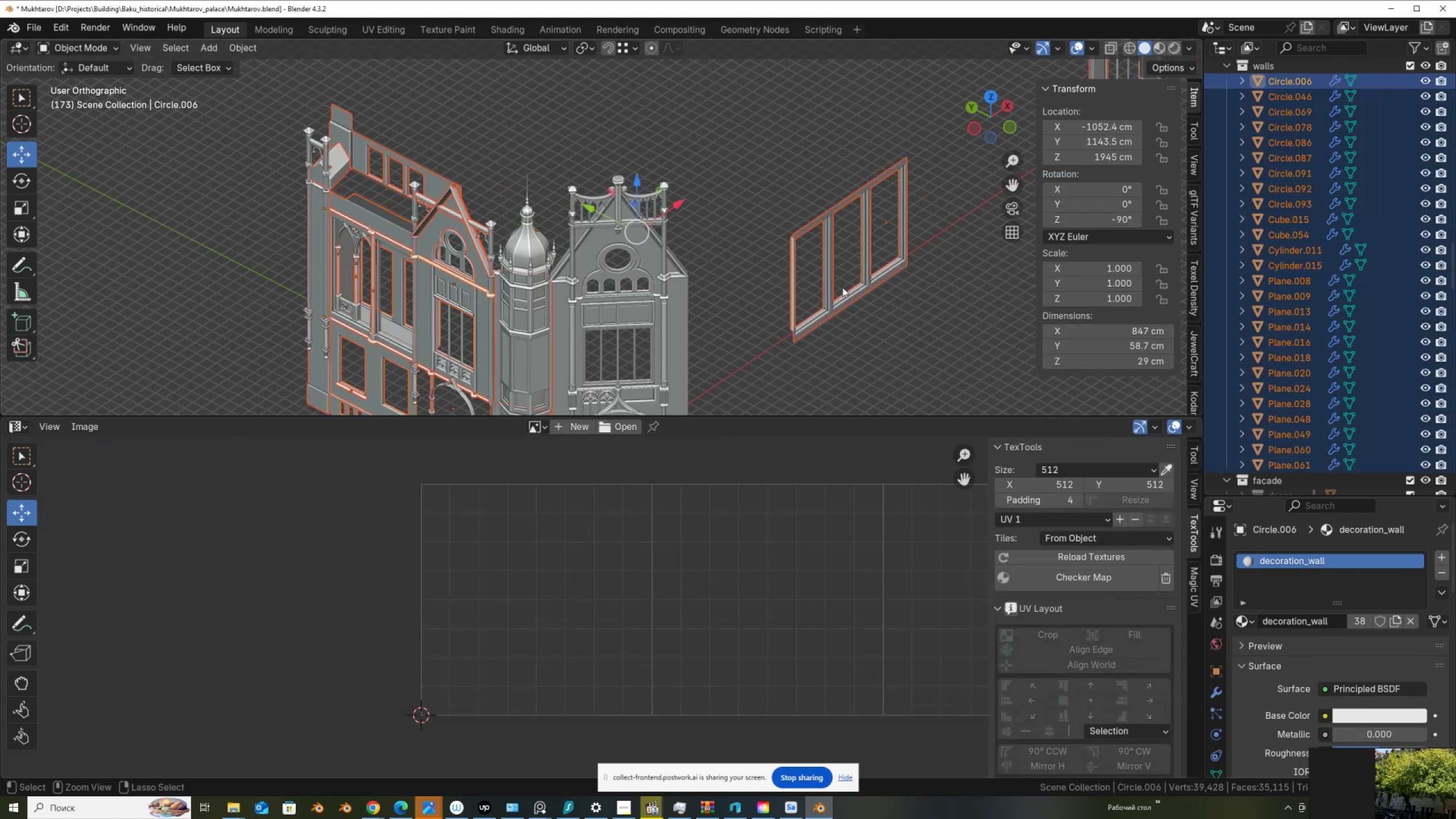 
key(Control+Z)
 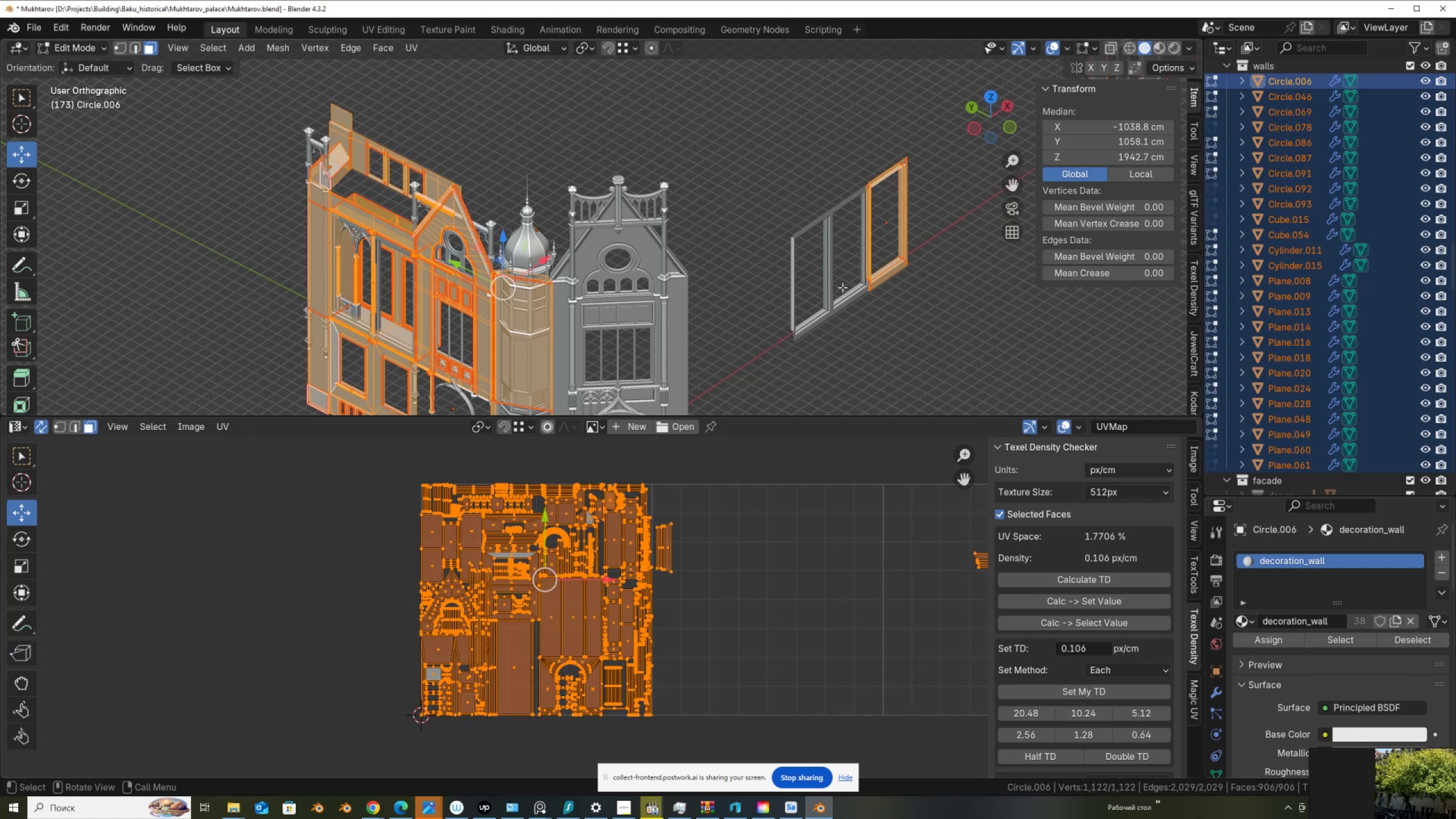 
wait(5.34)
 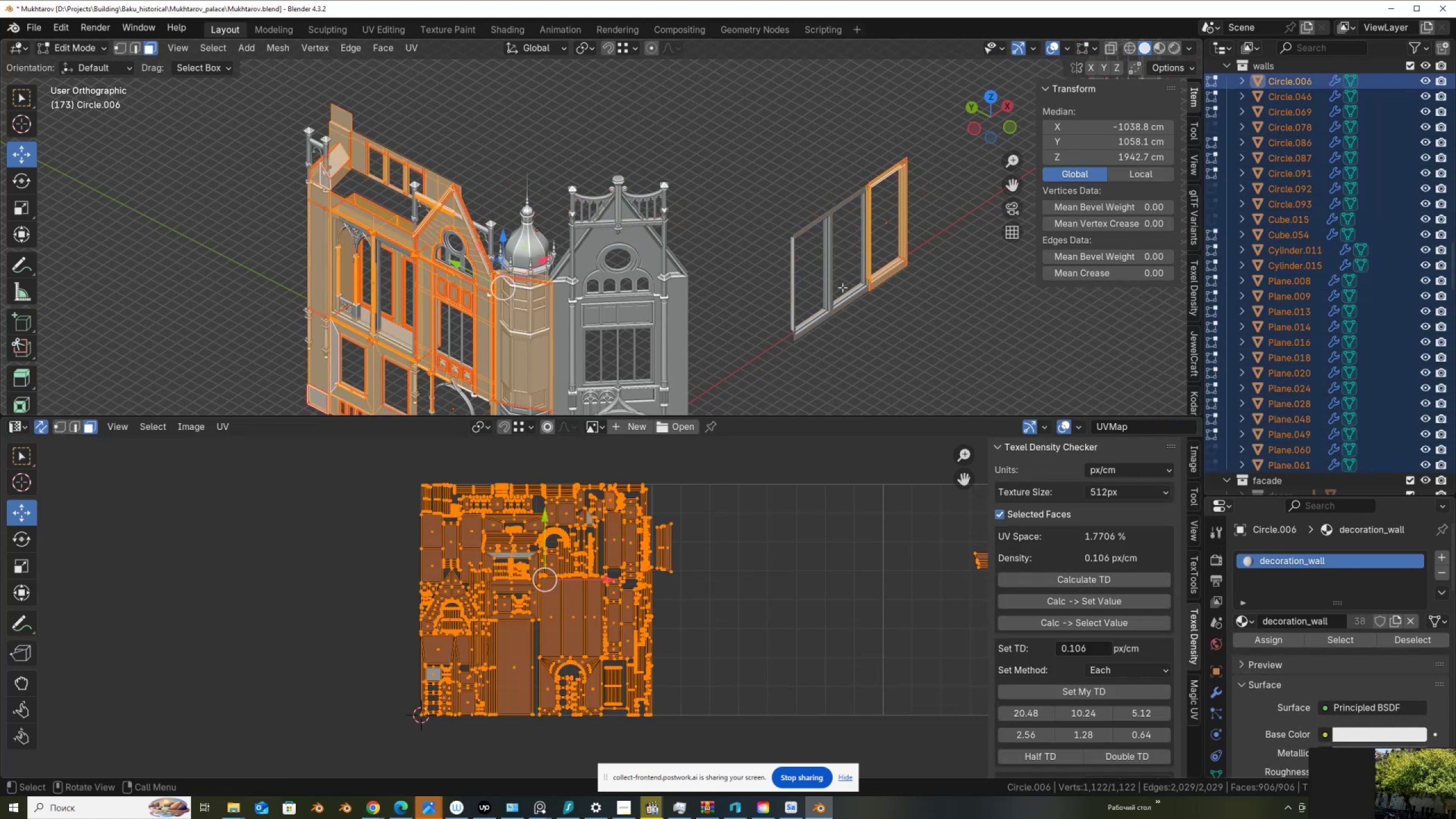 
scroll: coordinate [486, 301], scroll_direction: up, amount: 2.0
 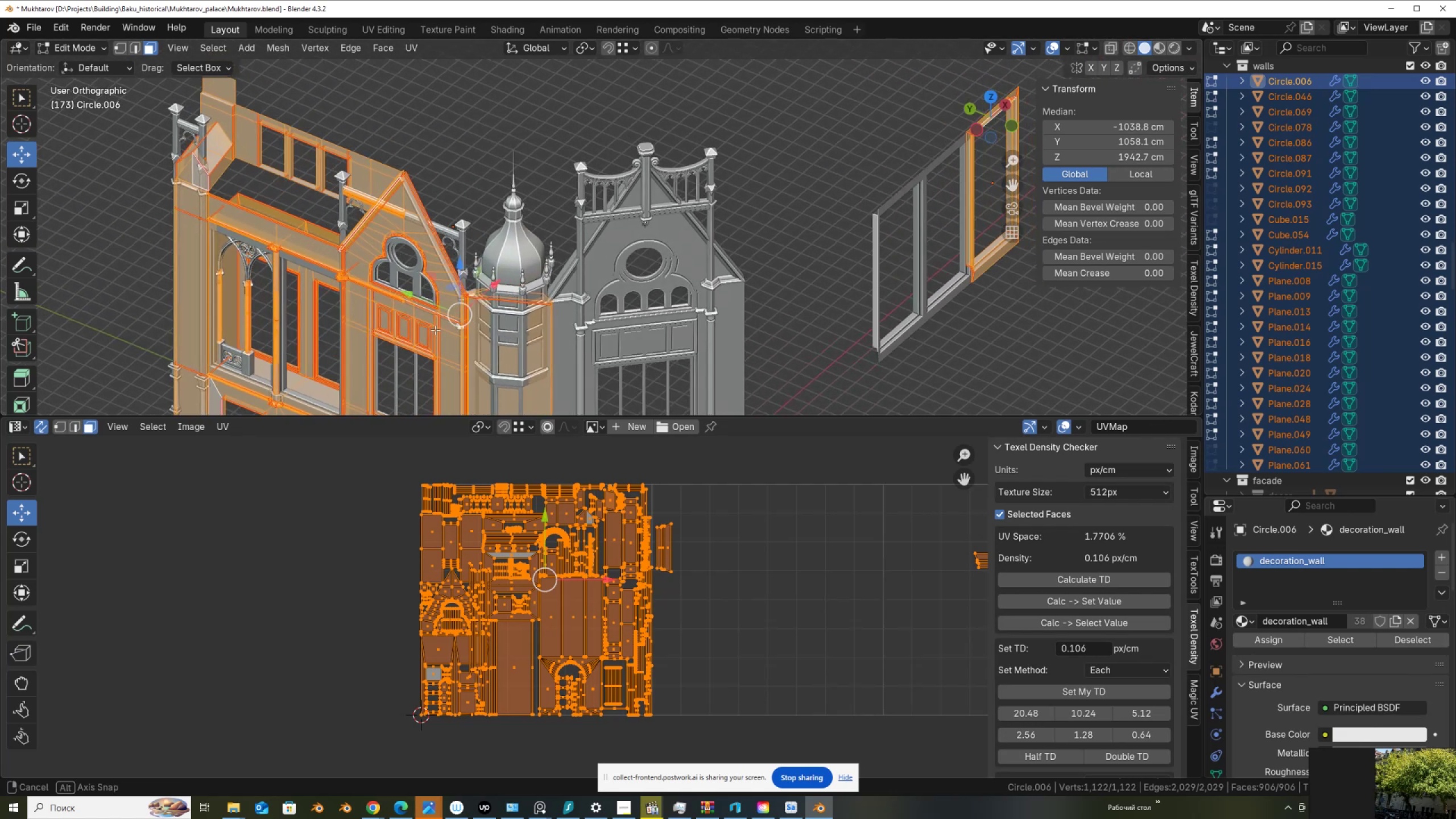 
hold_key(key=ShiftLeft, duration=0.51)
 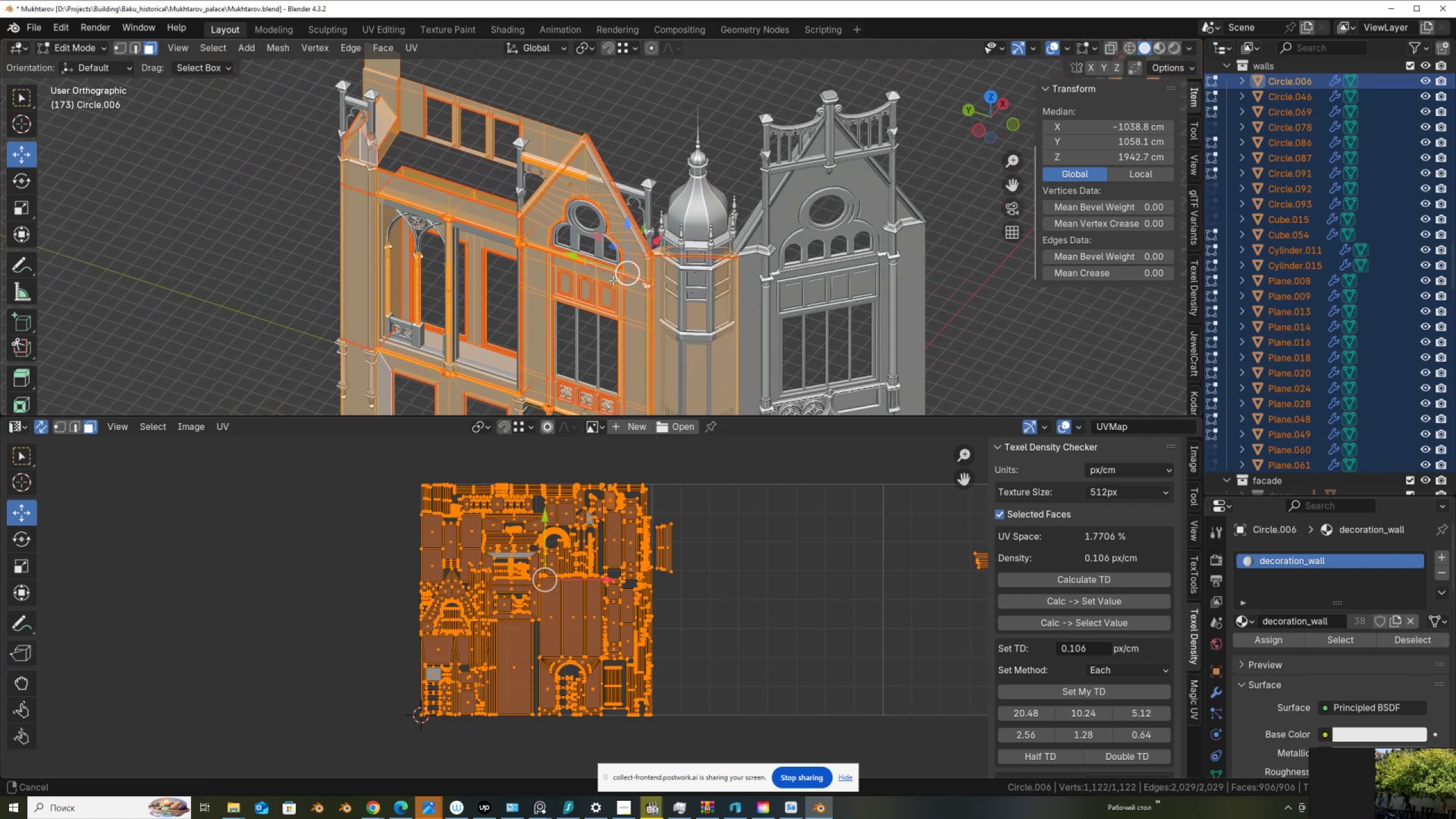 
scroll: coordinate [514, 281], scroll_direction: up, amount: 4.0
 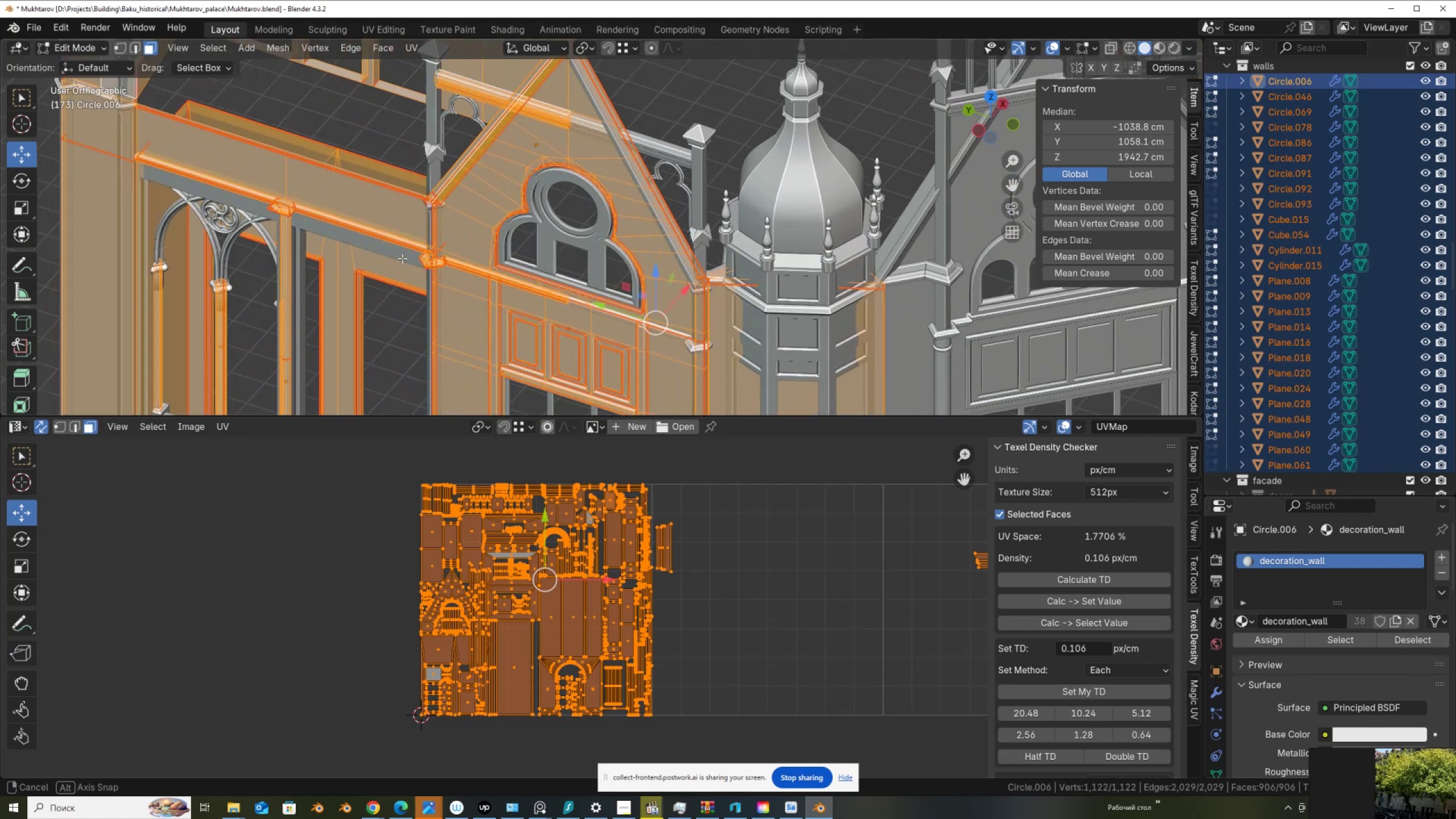 
scroll: coordinate [401, 256], scroll_direction: down, amount: 2.0
 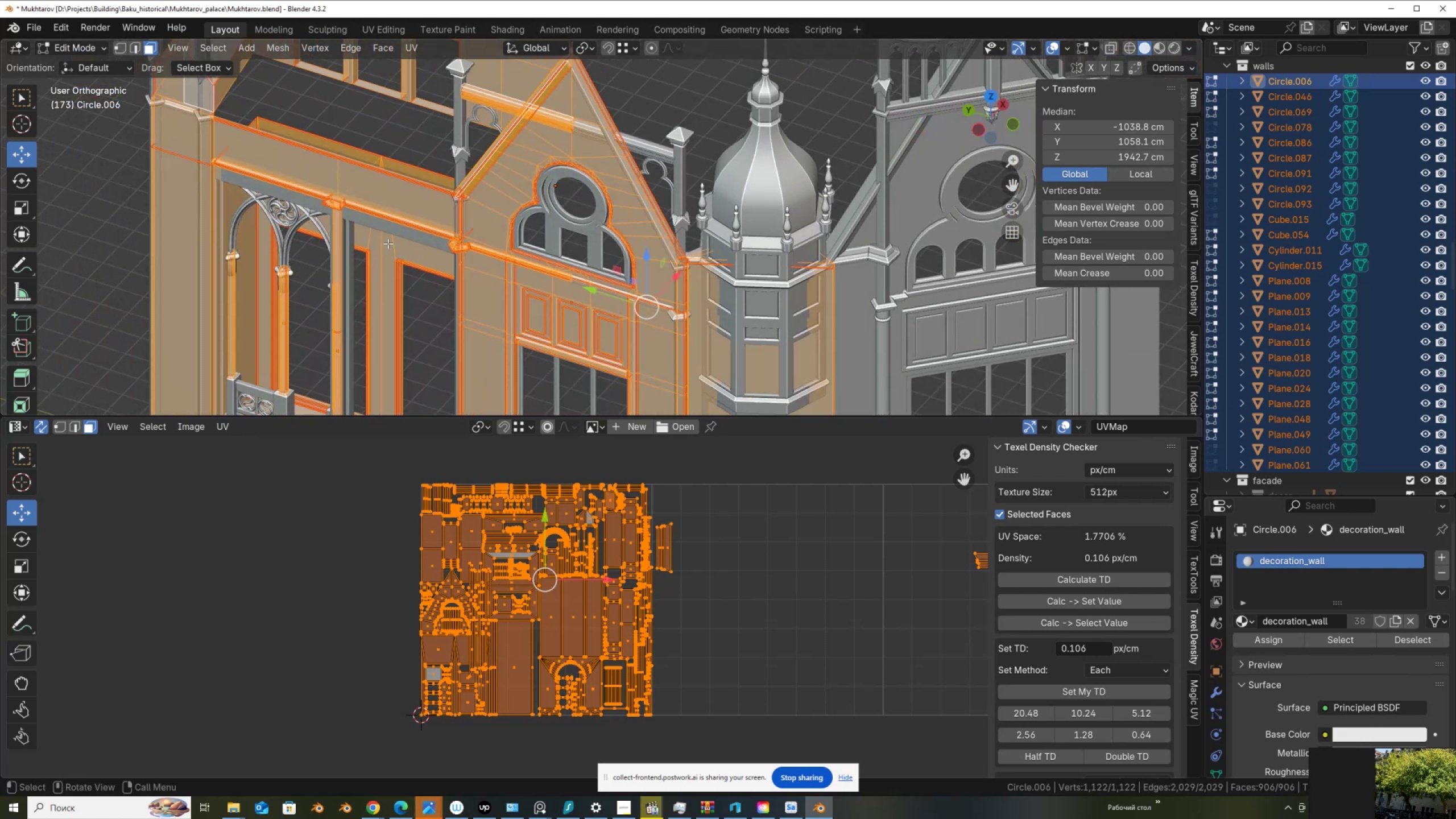 
key(Tab)
 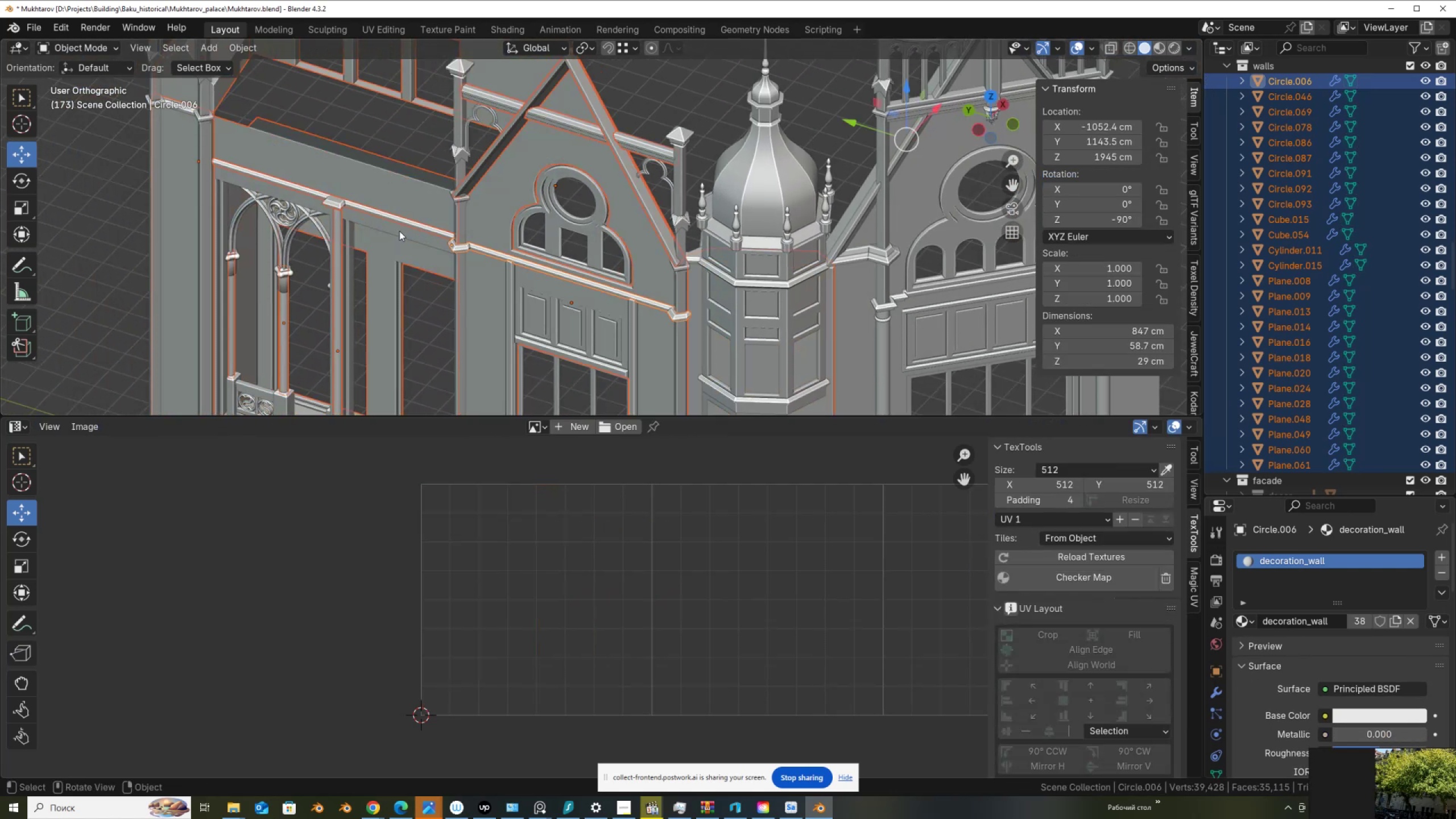 
left_click([400, 231])
 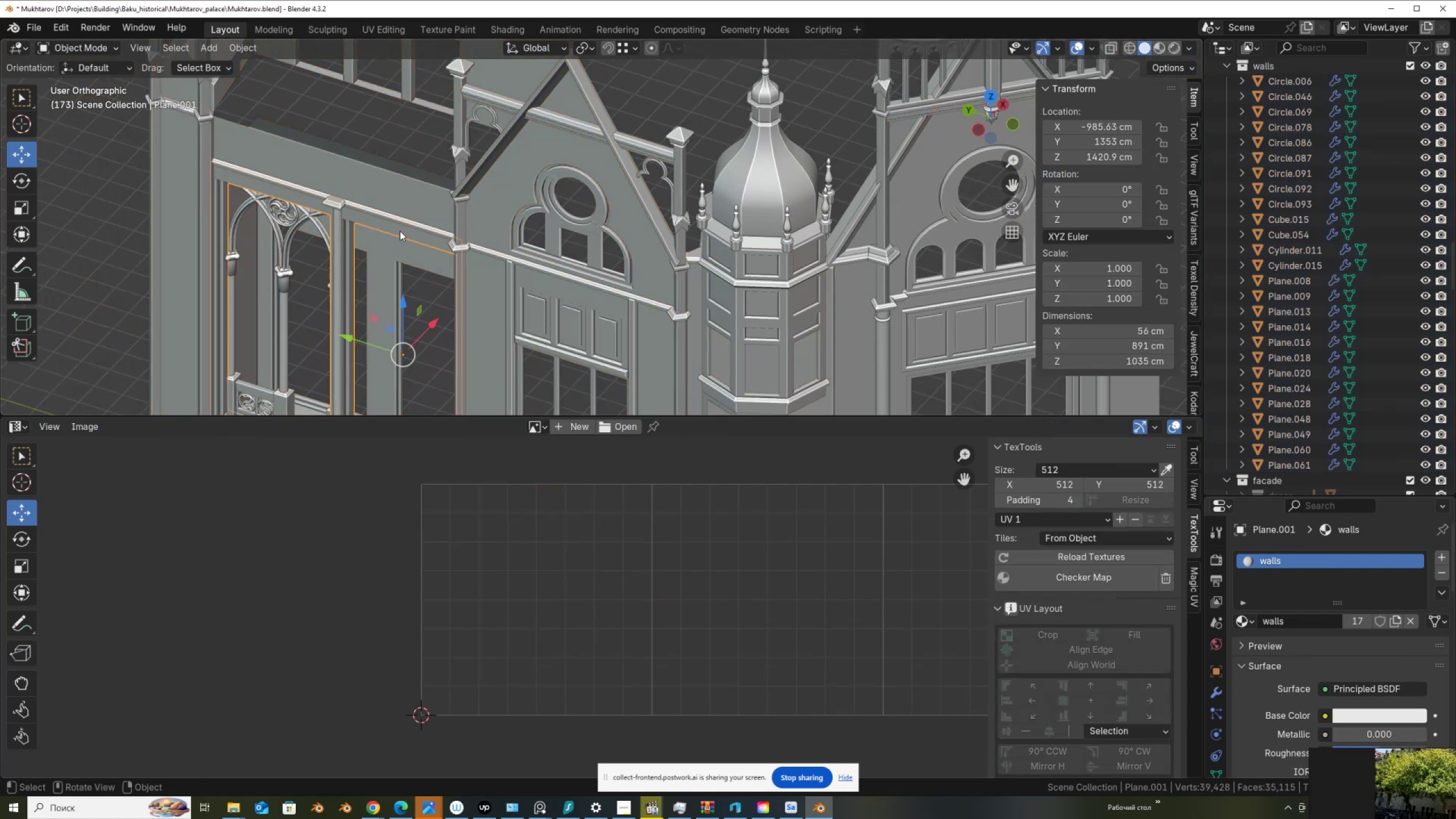 
key(Tab)
 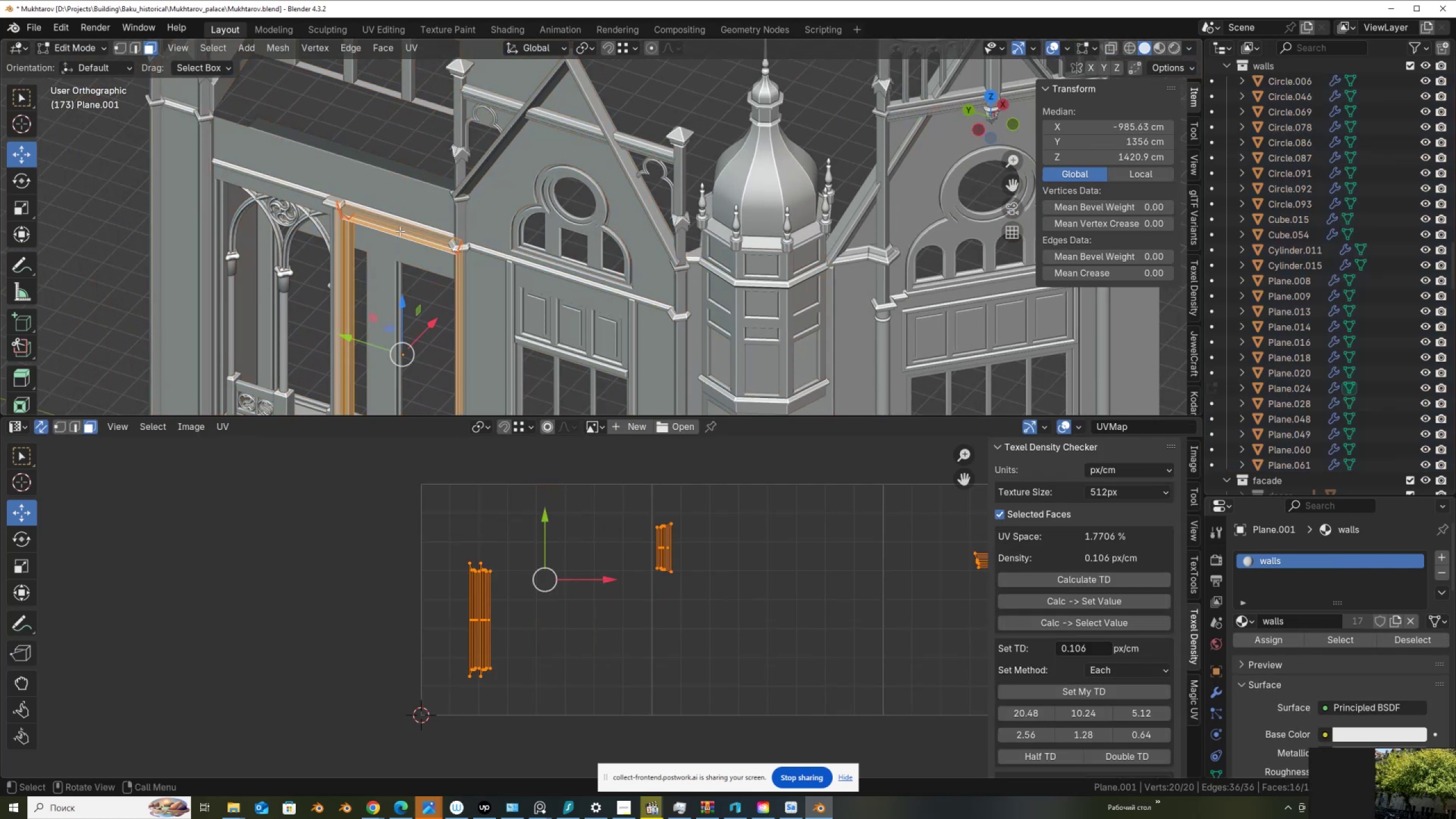 
key(Tab)
 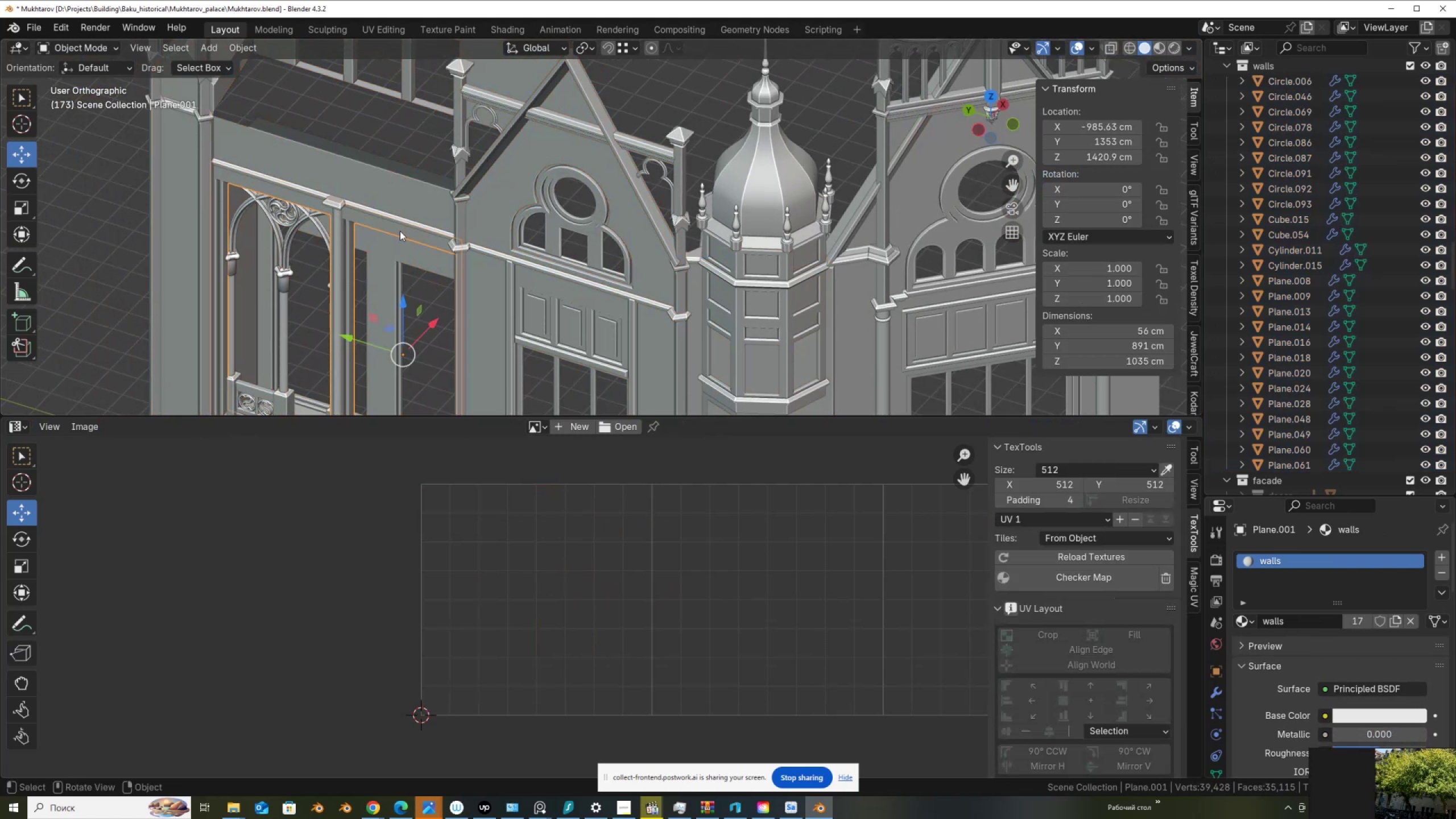 
key(Tab)
 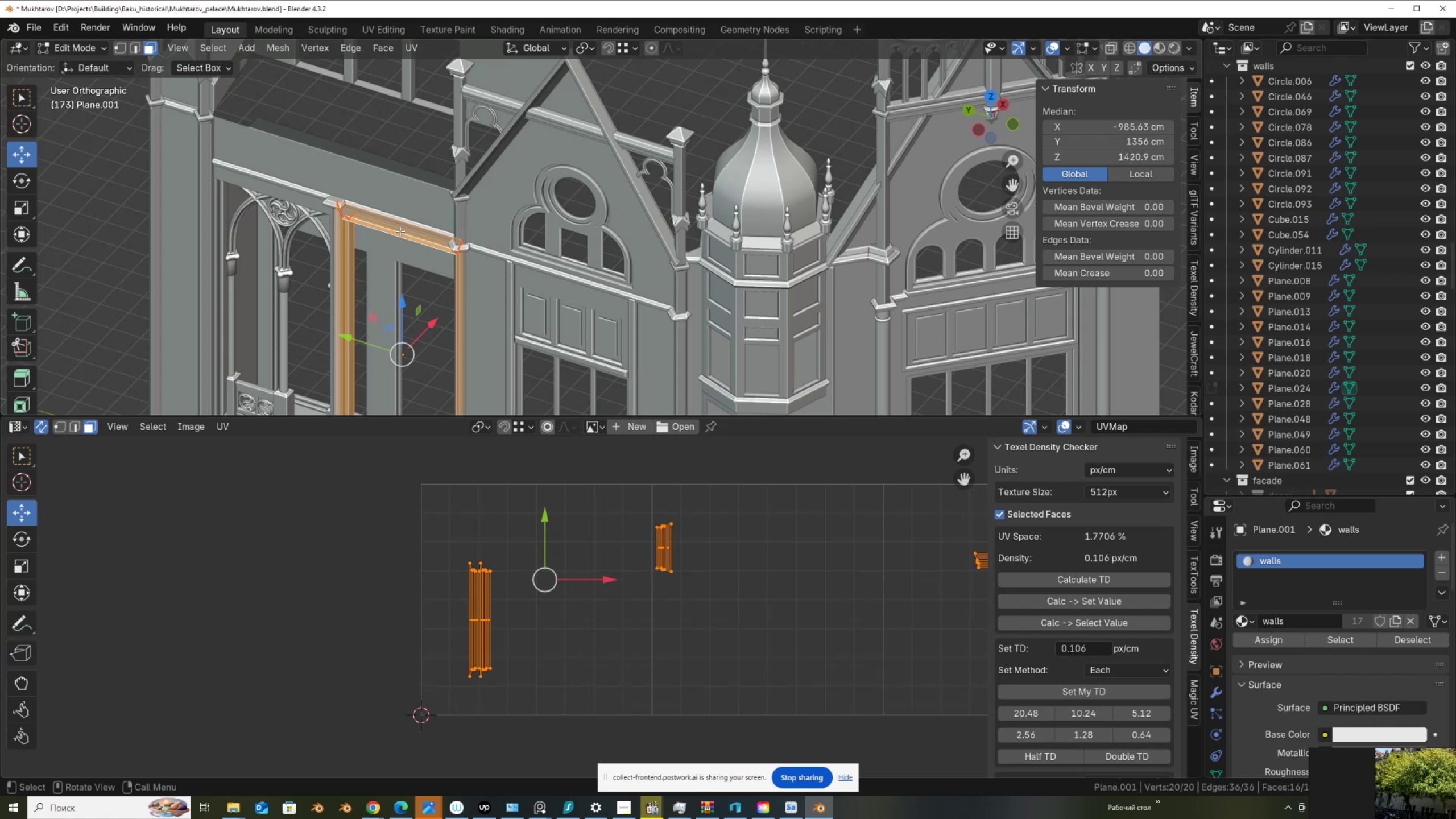 
key(Tab)
 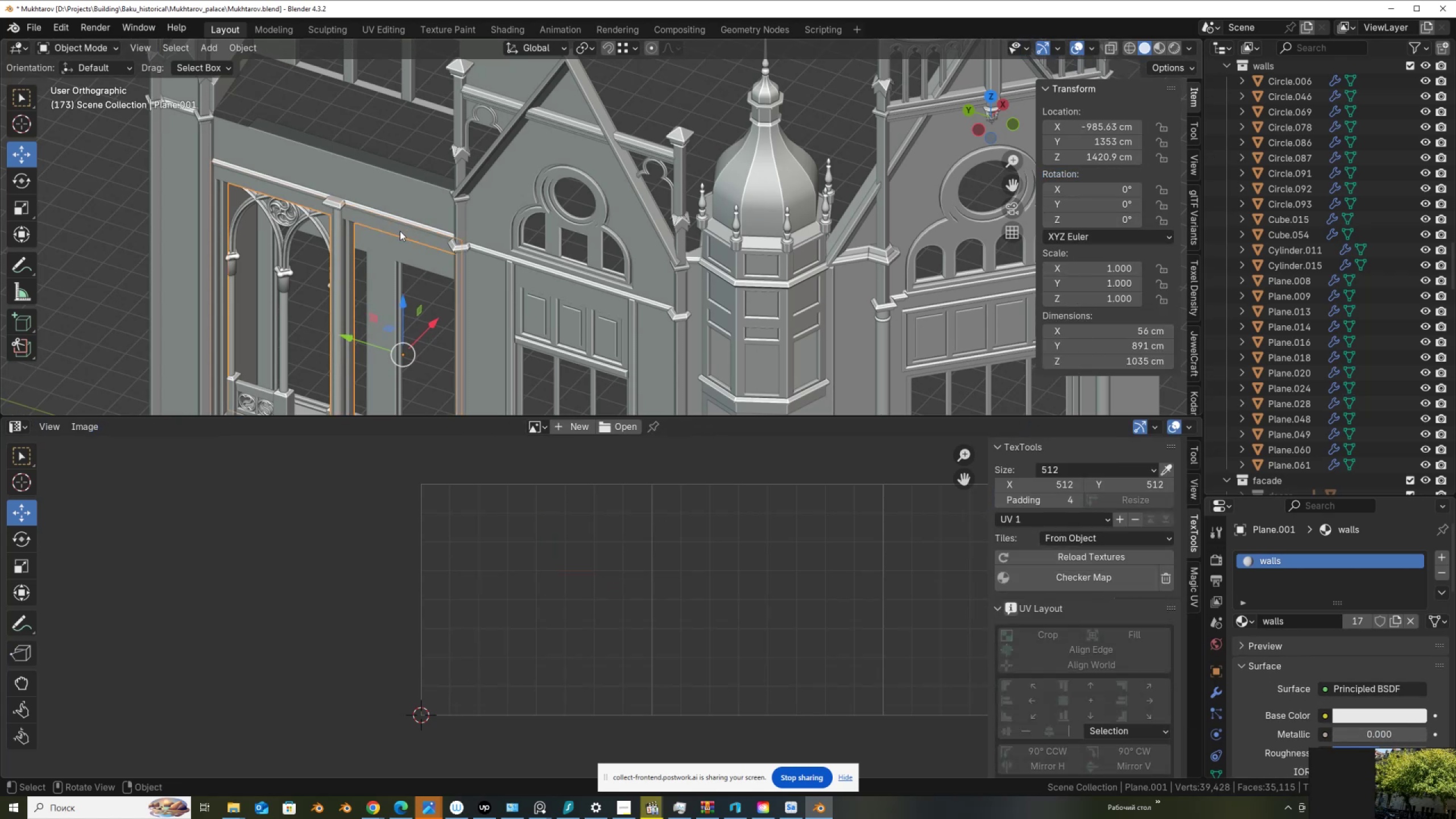 
mouse_move([1411, 240])
 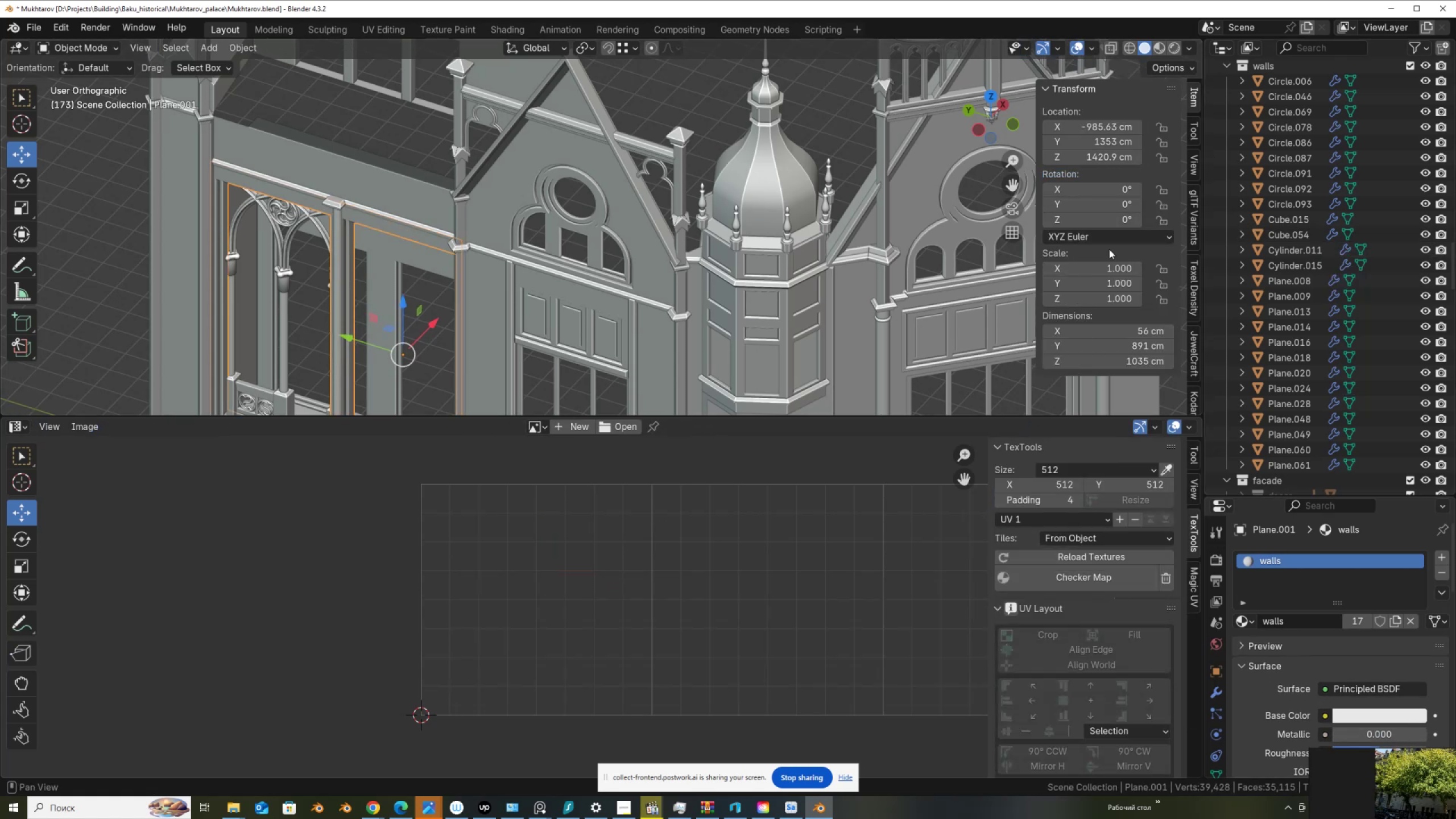 
scroll: coordinate [859, 243], scroll_direction: down, amount: 6.0
 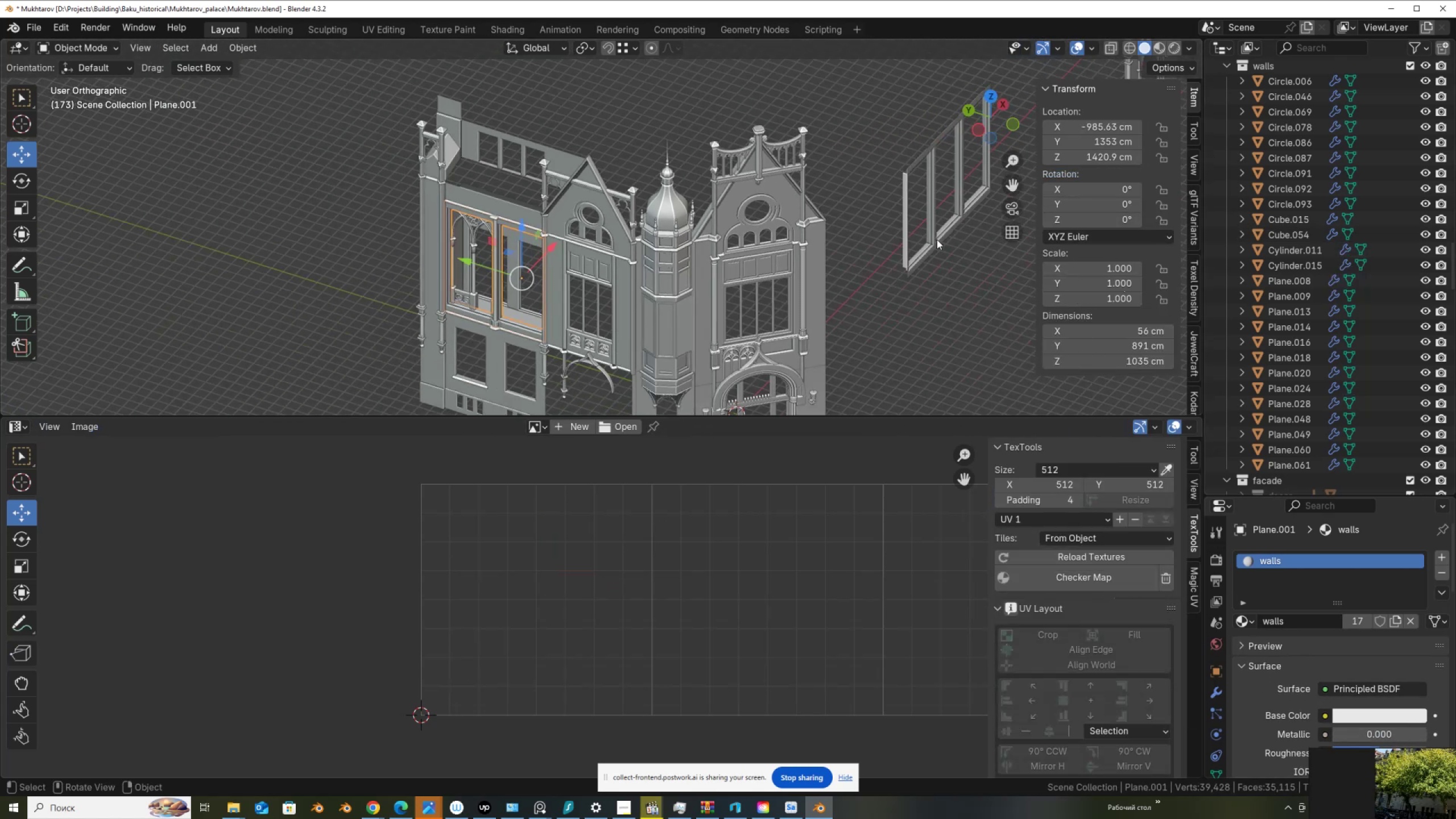 
left_click([937, 239])
 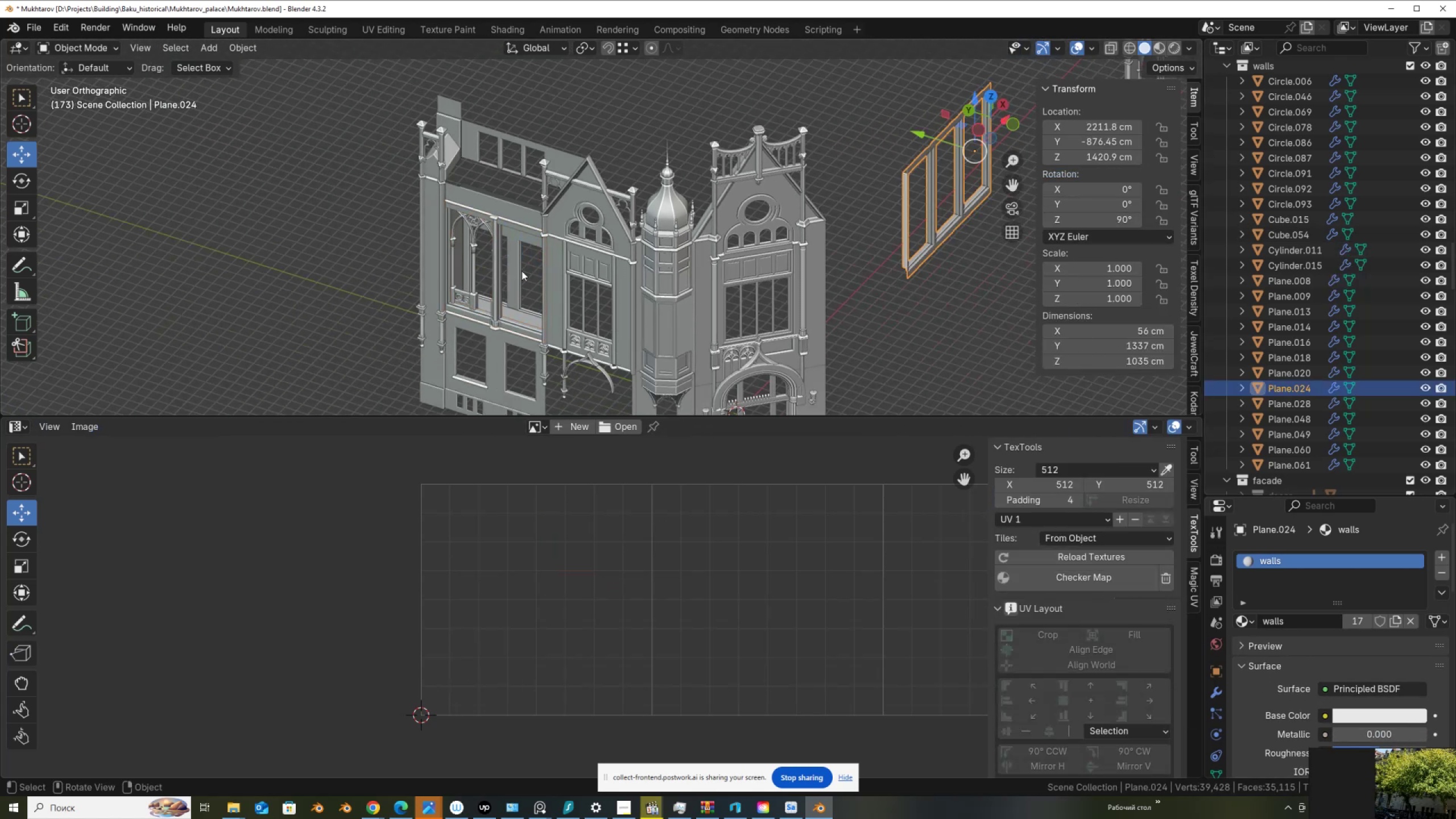 
scroll: coordinate [481, 226], scroll_direction: up, amount: 4.0
 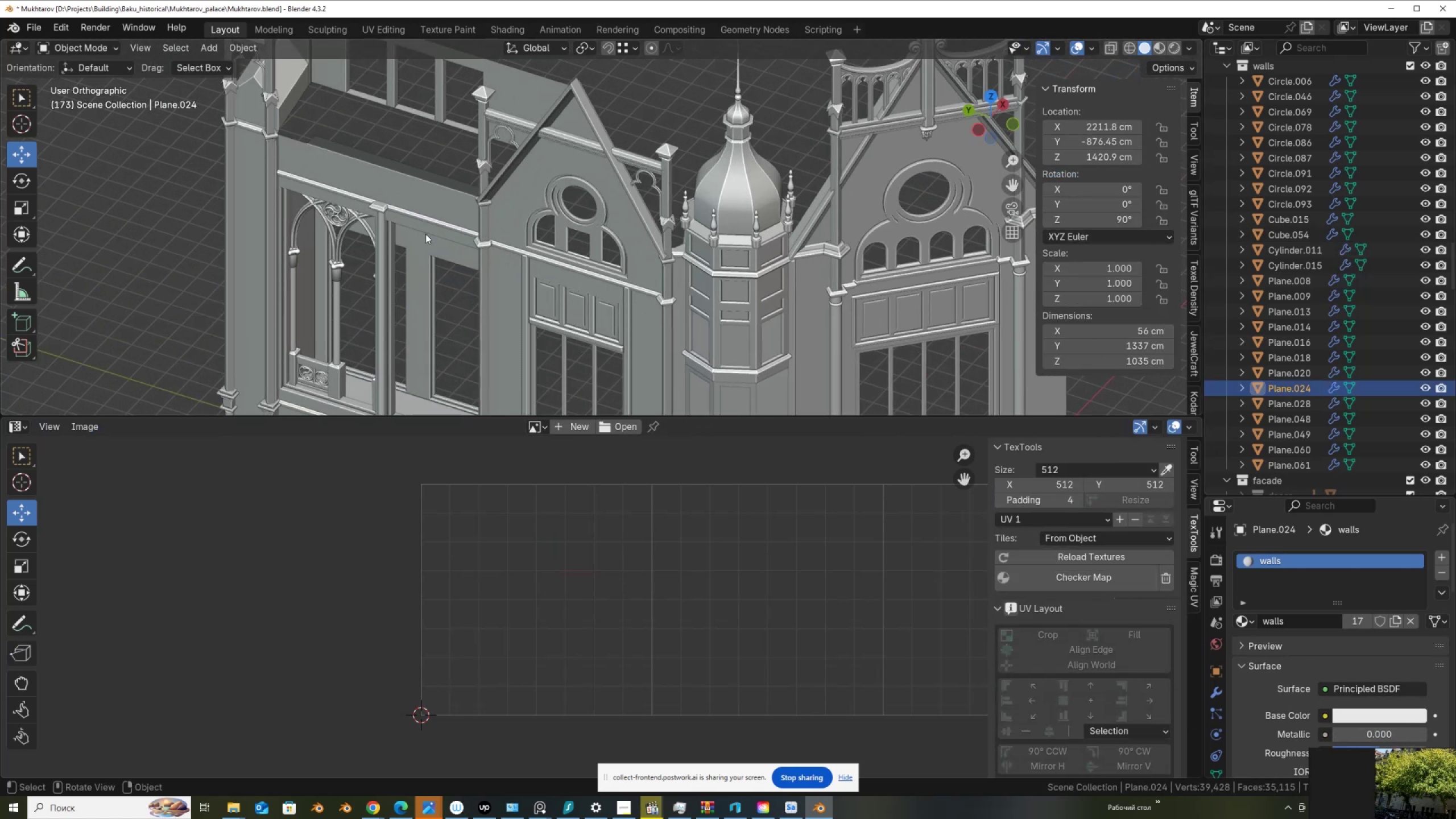 
left_click([428, 231])
 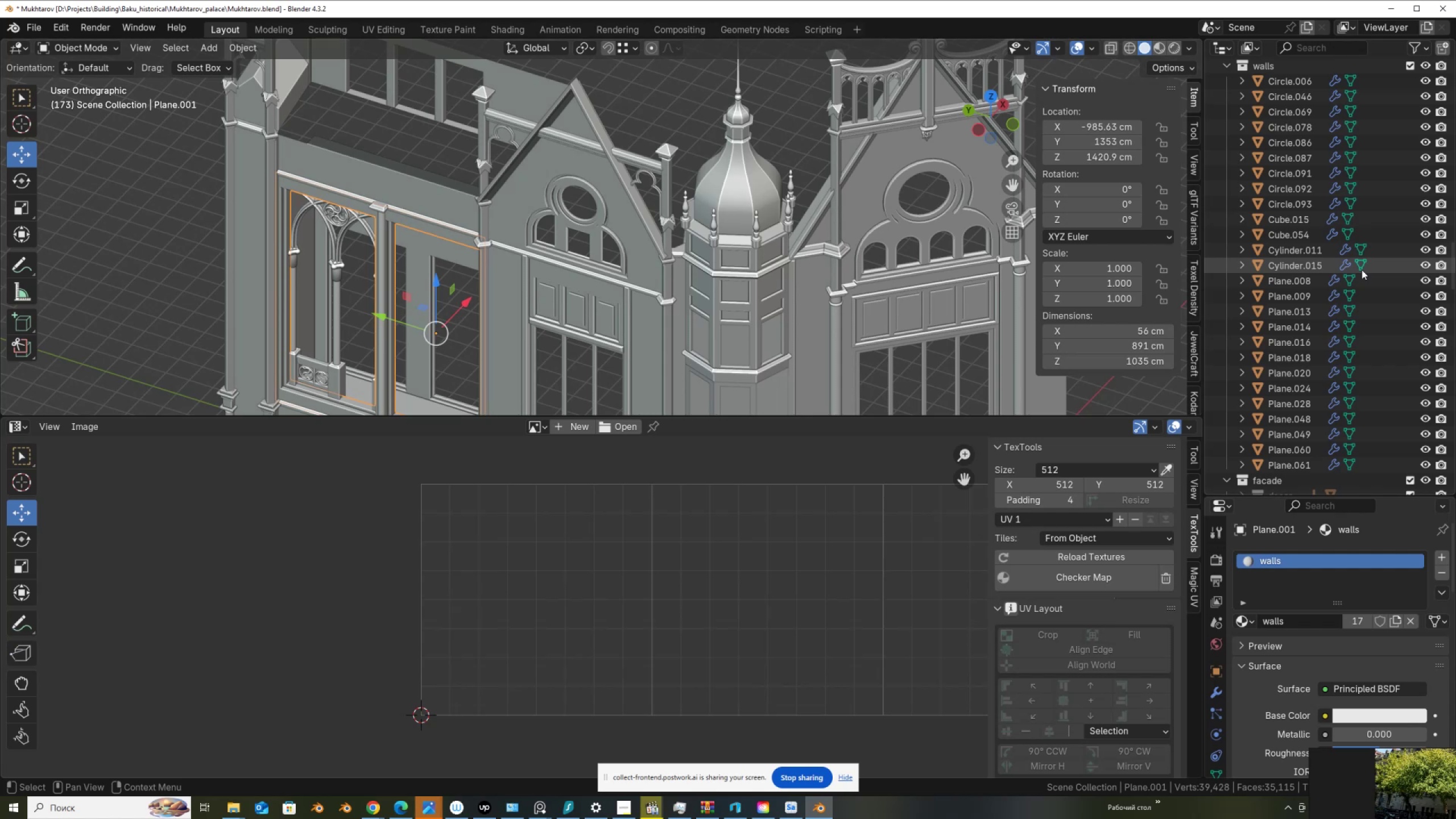 
wait(6.3)
 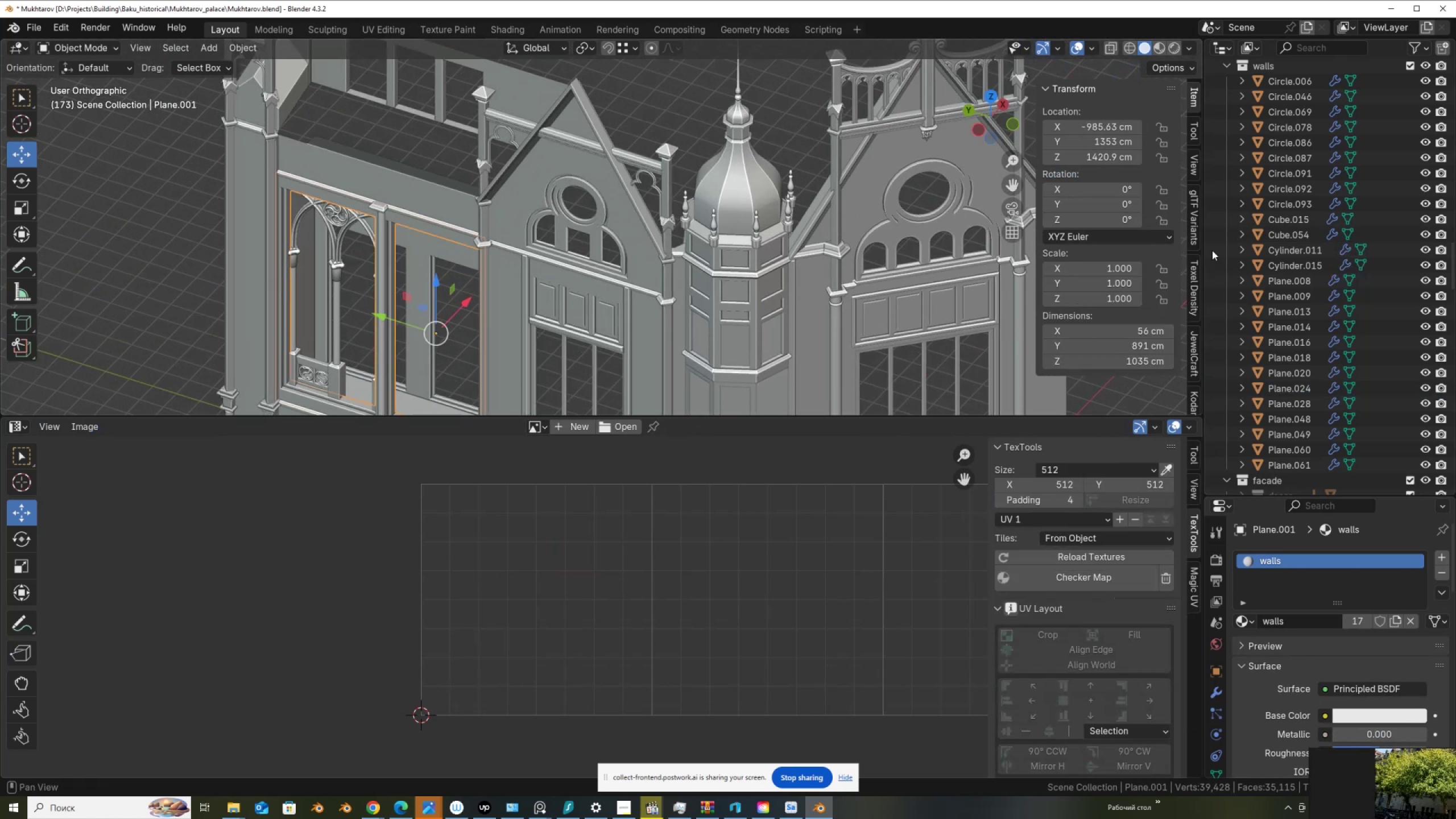 
key(NumpadDecimal)
 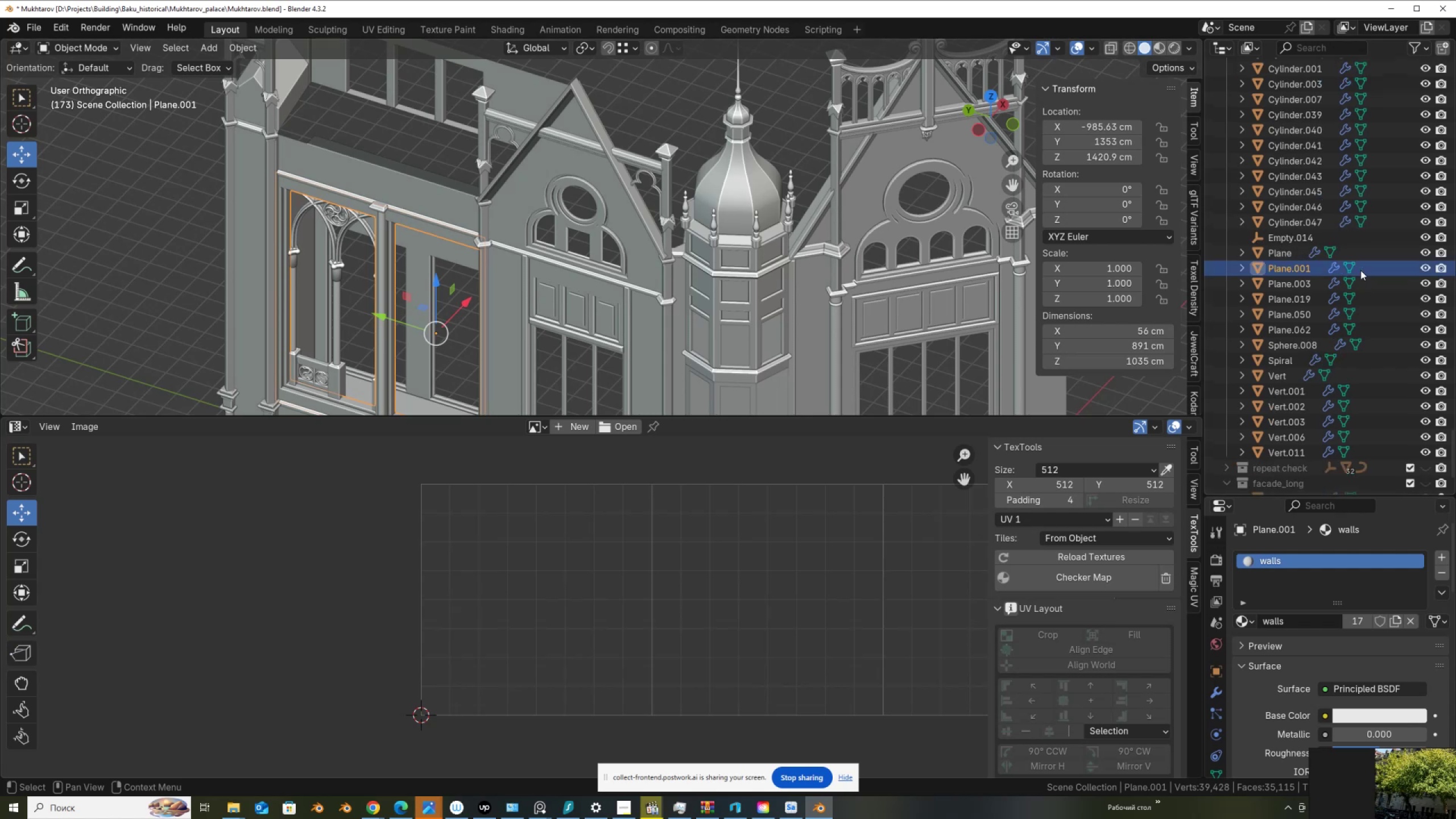 
scroll: coordinate [1360, 270], scroll_direction: up, amount: 2.0
 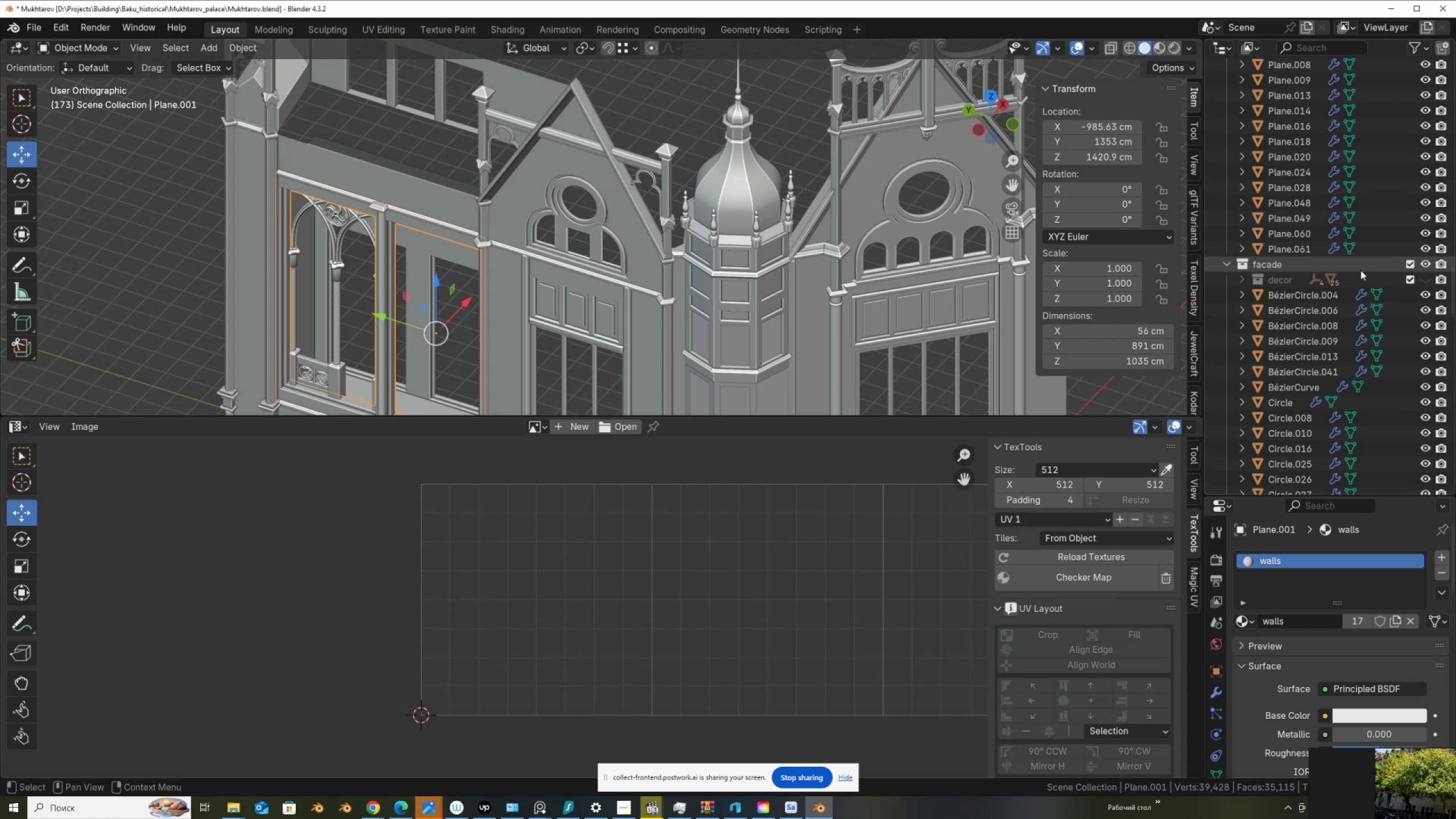 
scroll: coordinate [701, 175], scroll_direction: down, amount: 6.0
 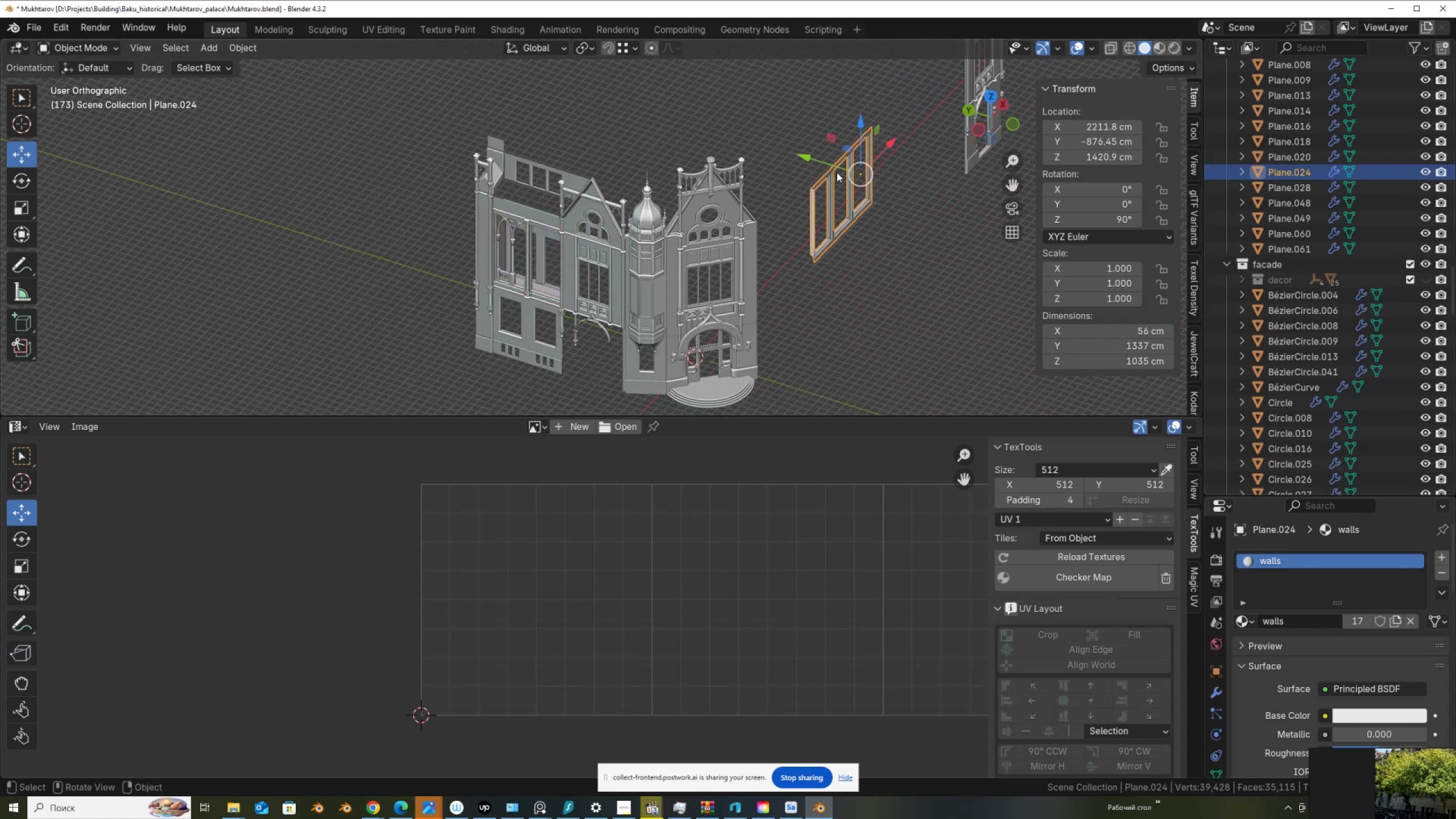 
key(M)
 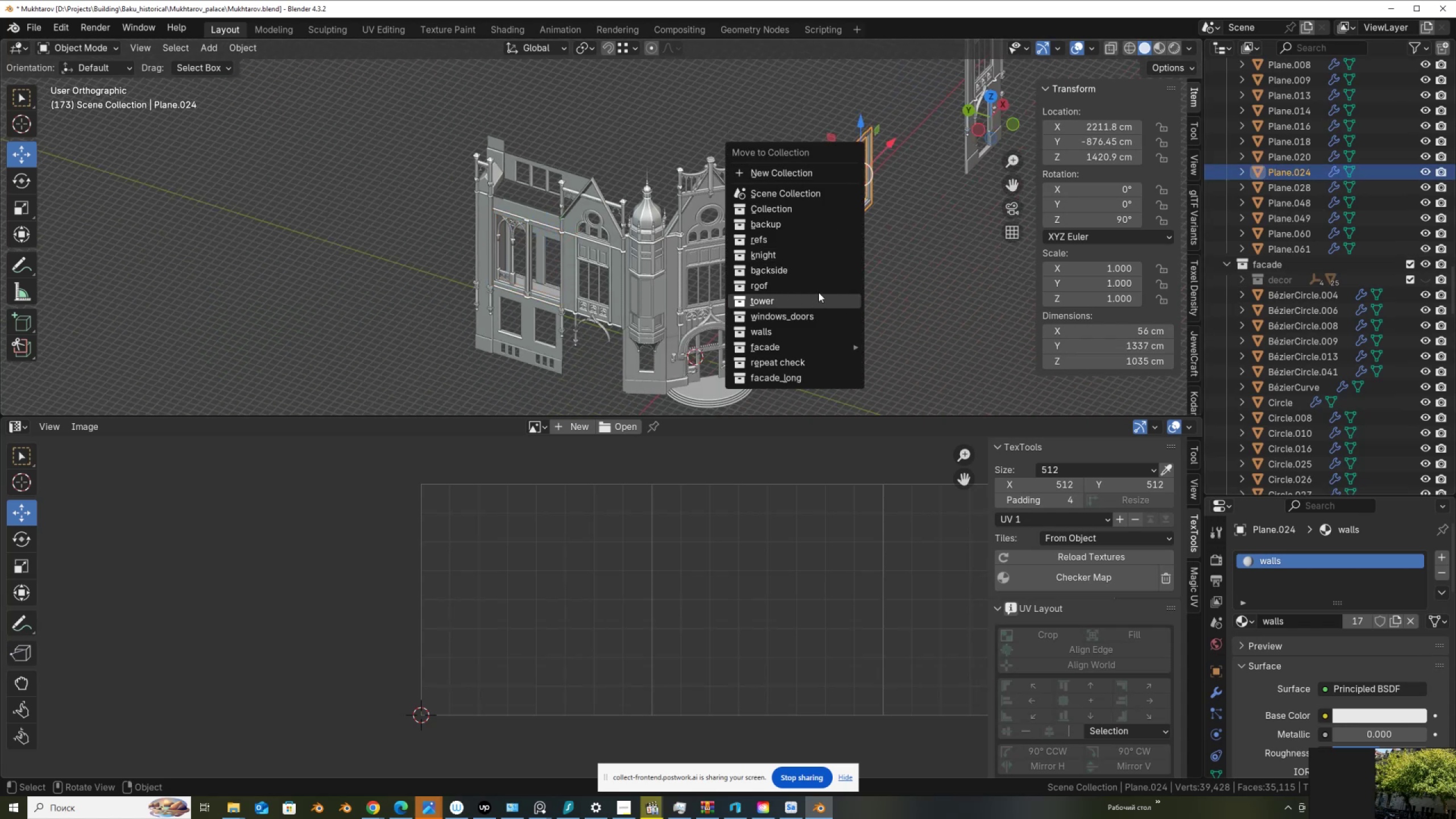 
mouse_move([821, 347])
 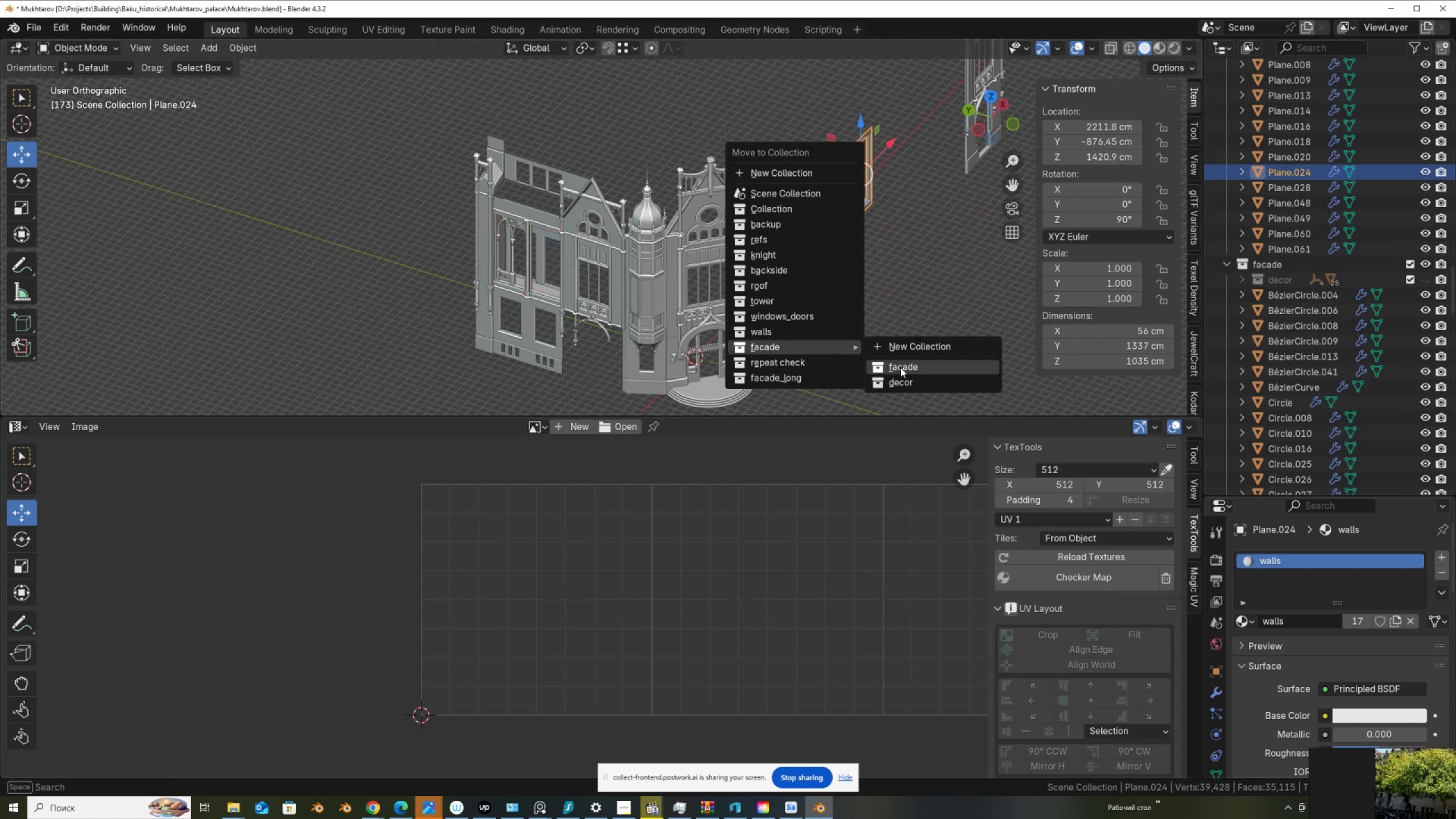 
left_click([900, 367])
 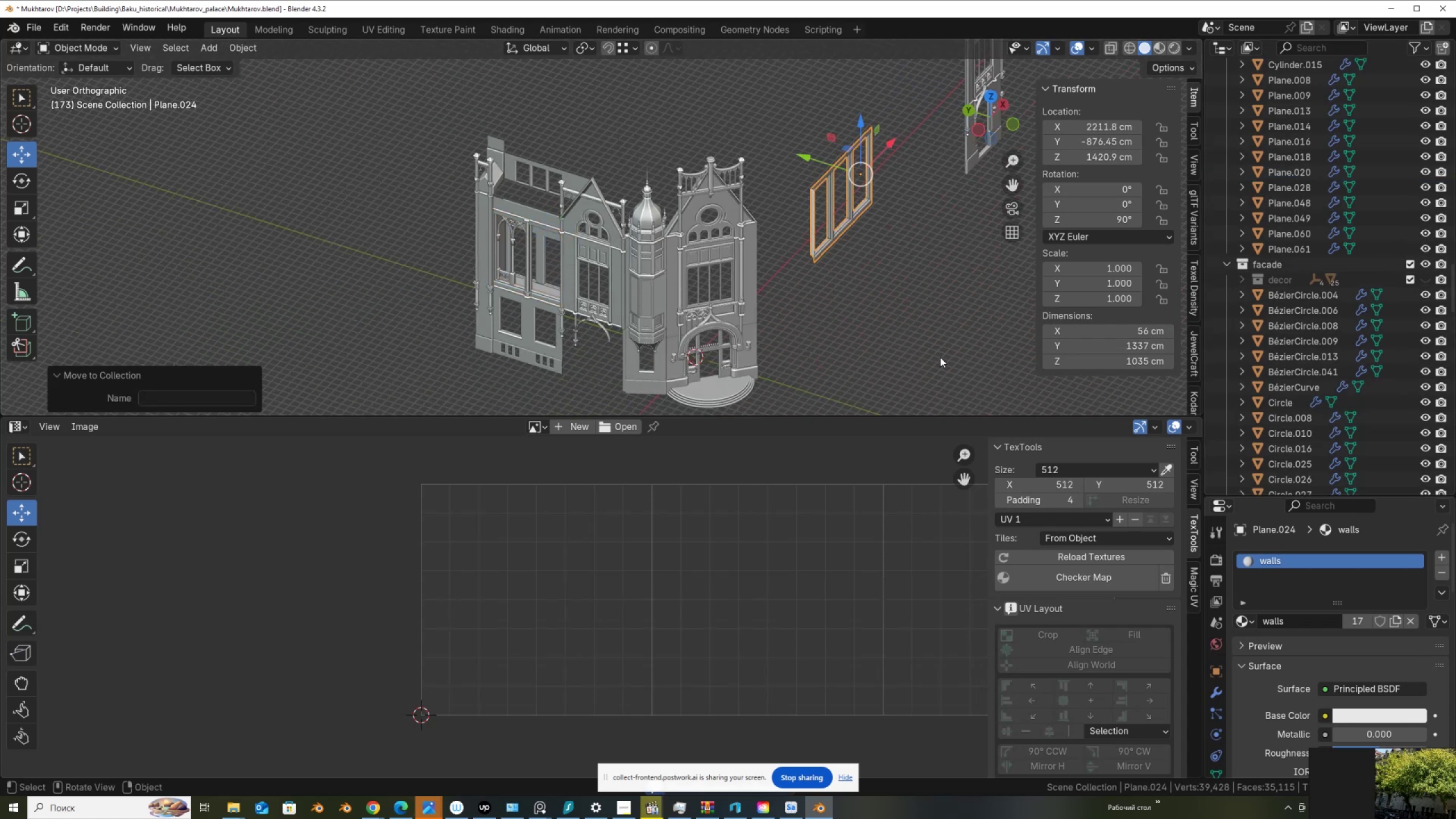 
scroll: coordinate [694, 307], scroll_direction: up, amount: 5.0
 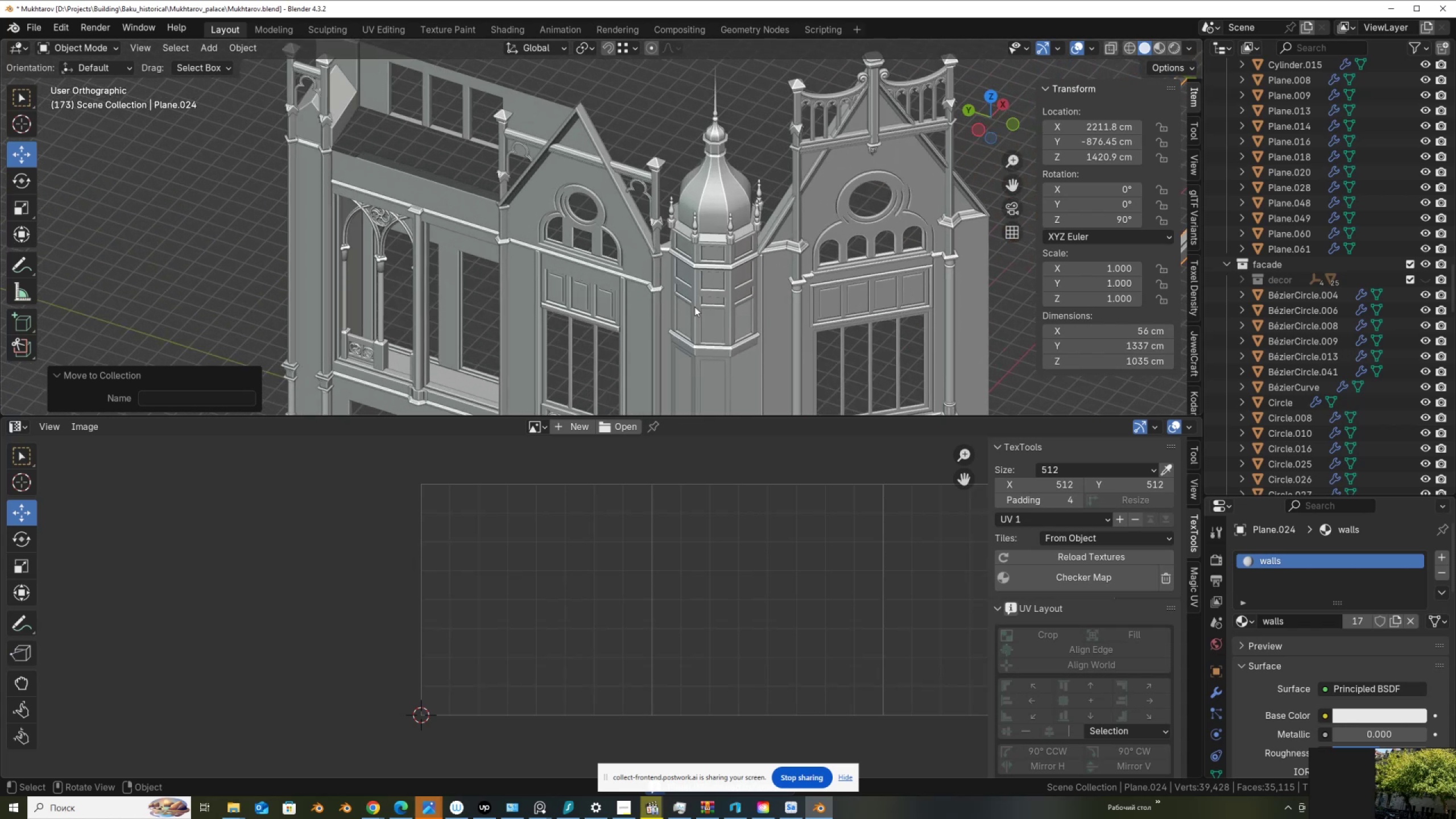 
scroll: coordinate [694, 307], scroll_direction: down, amount: 7.0
 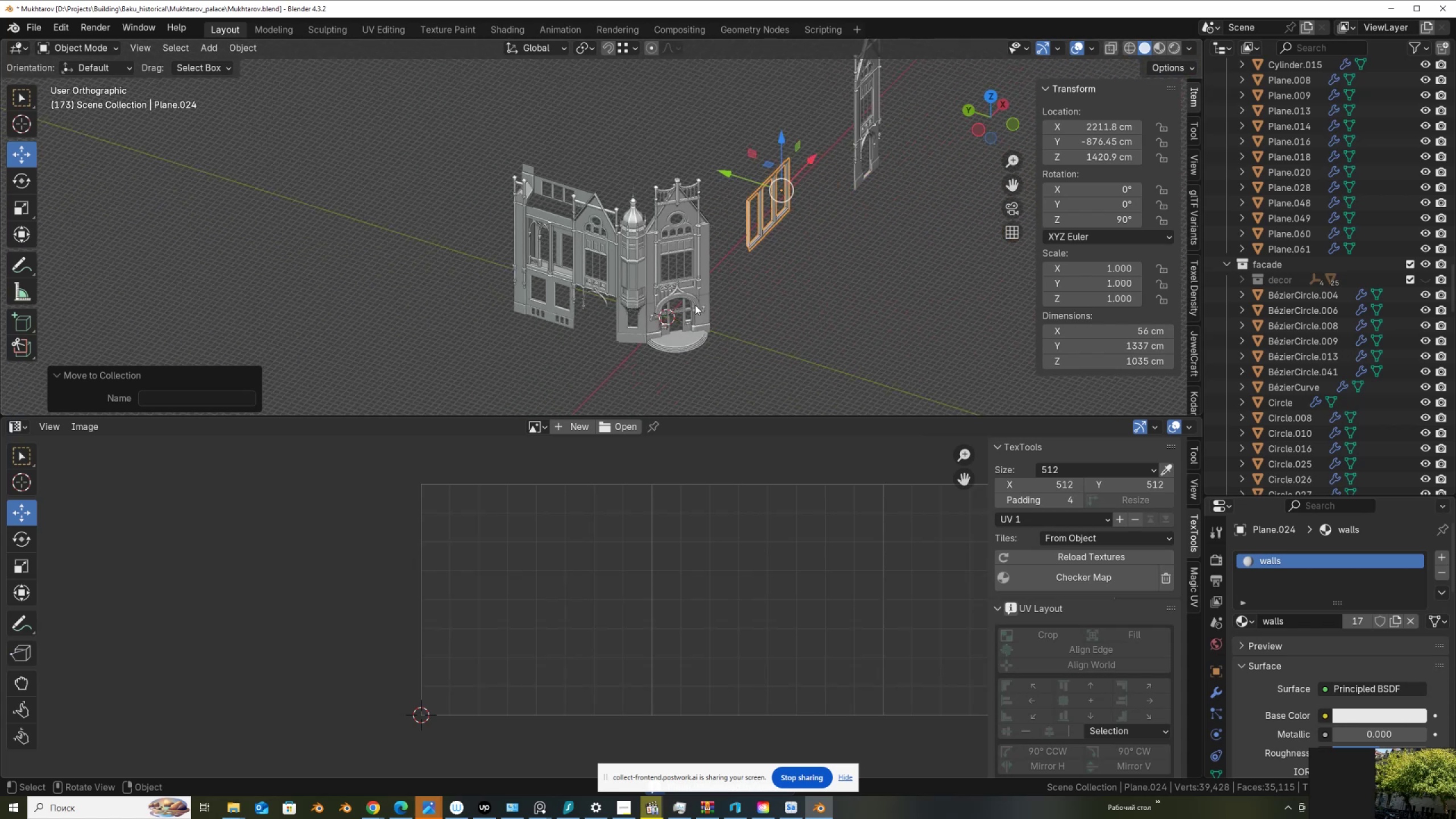 
scroll: coordinate [1399, 262], scroll_direction: up, amount: 14.0
 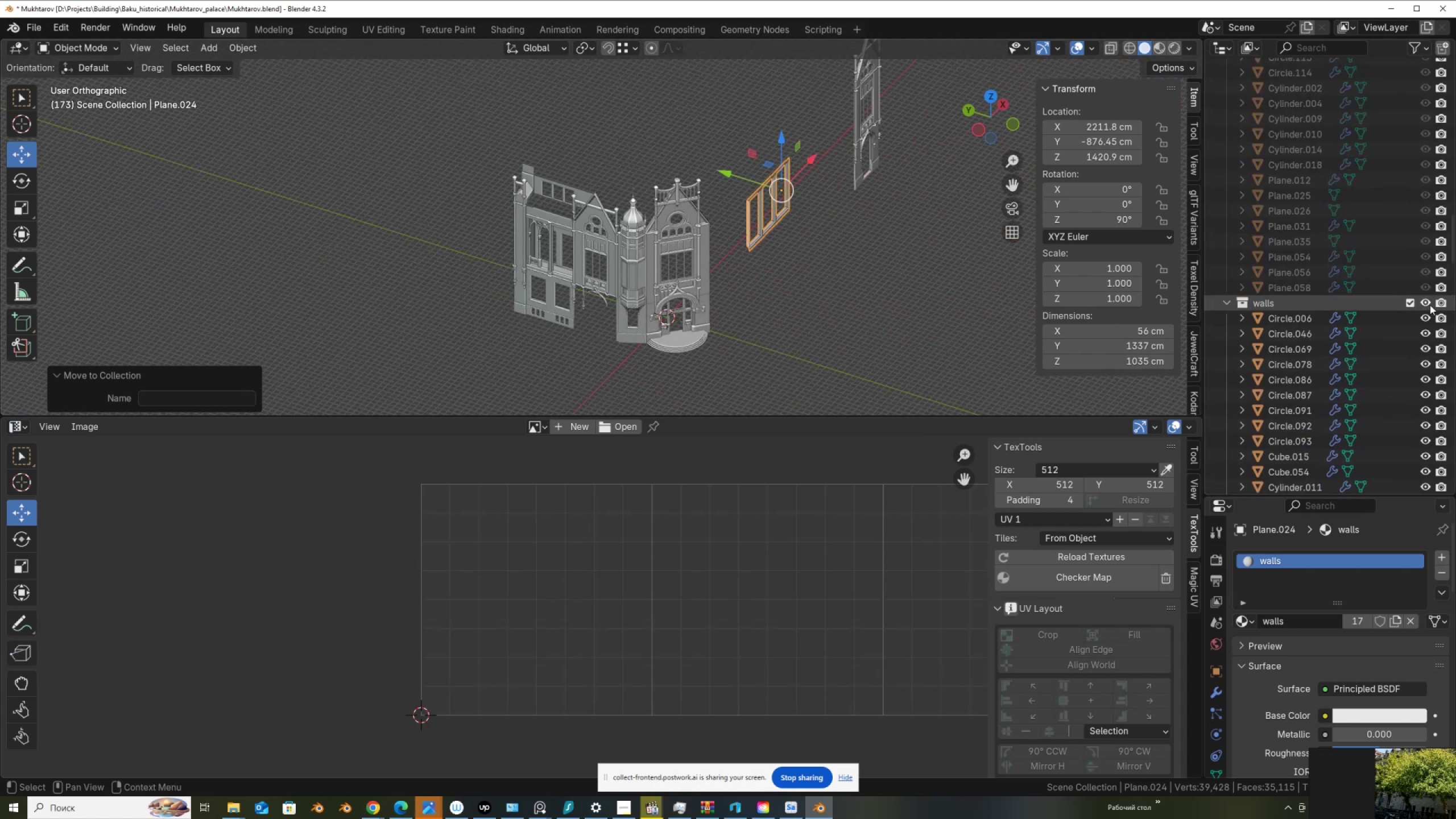 
left_click([1428, 301])
 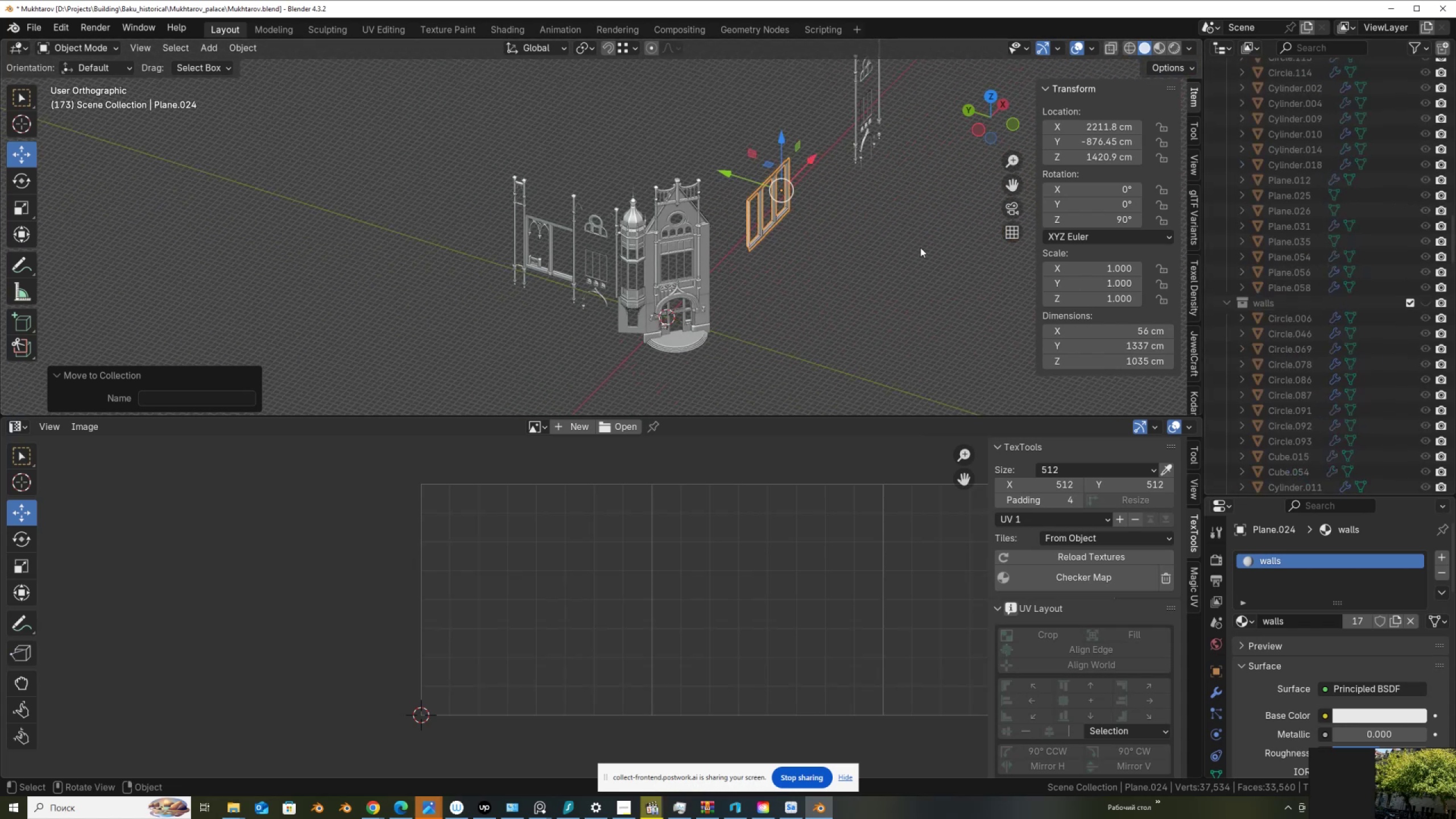 
scroll: coordinate [863, 232], scroll_direction: up, amount: 4.0
 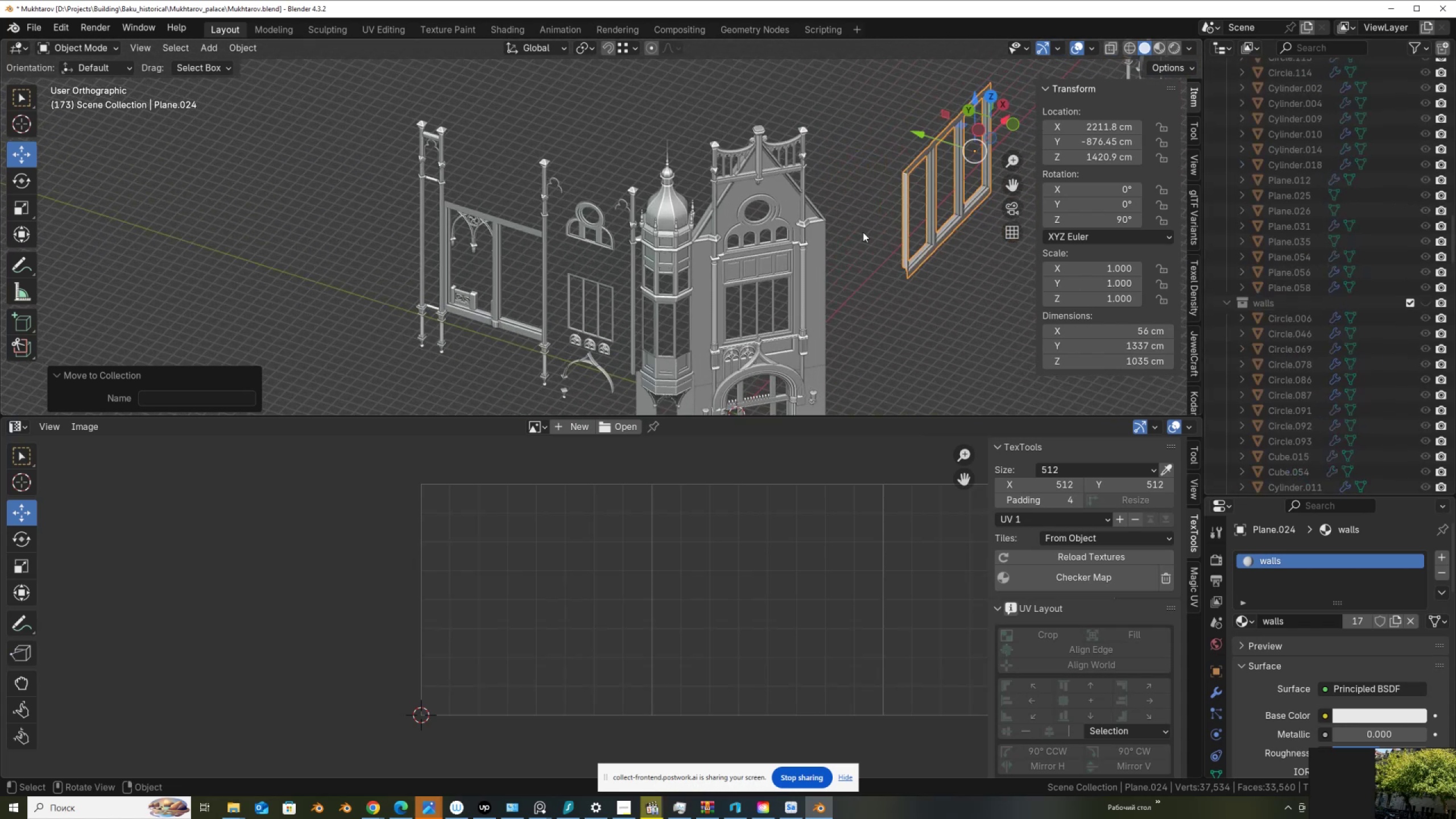 
scroll: coordinate [1388, 356], scroll_direction: down, amount: 10.0
 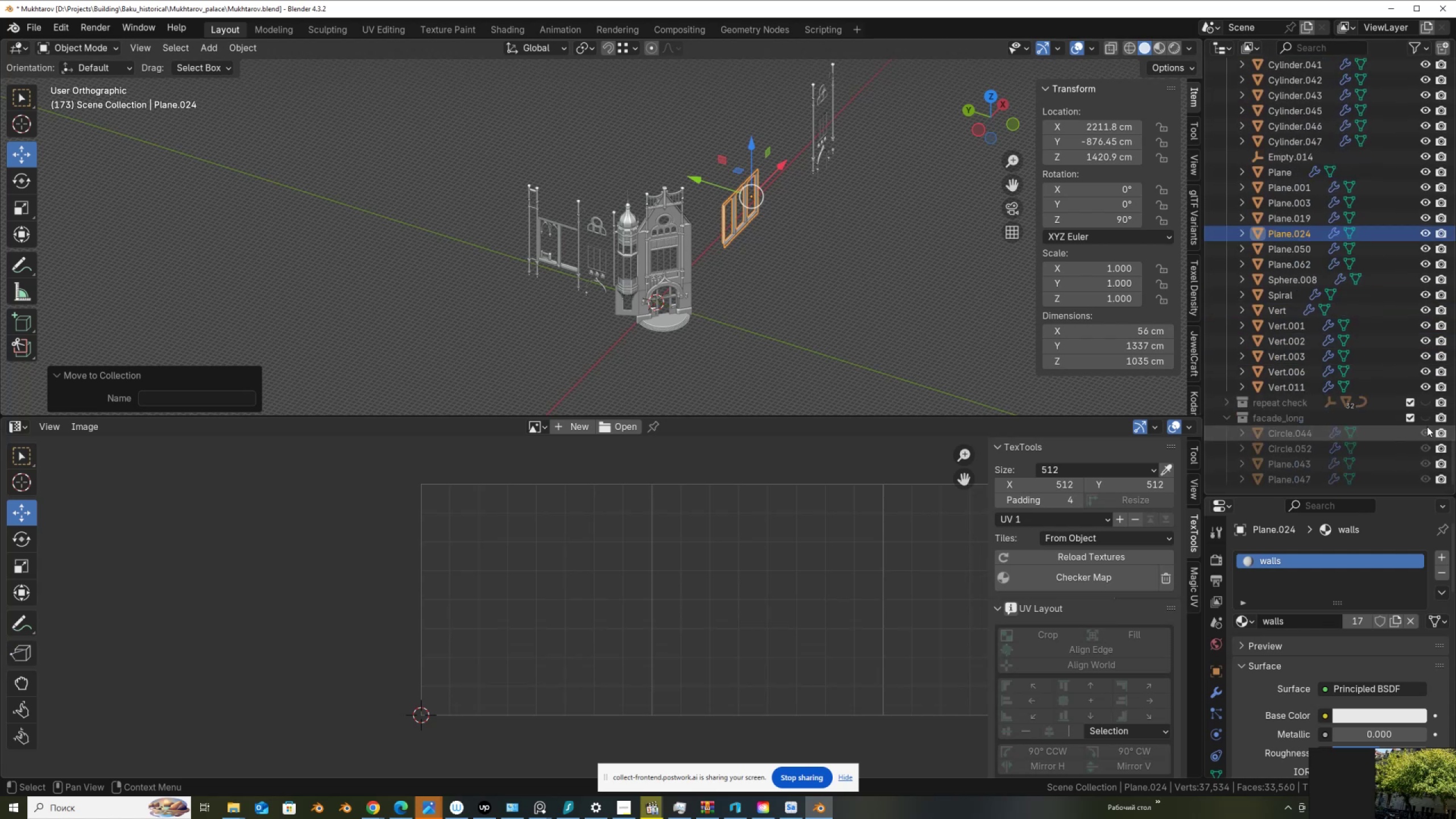 
left_click([1428, 416])
 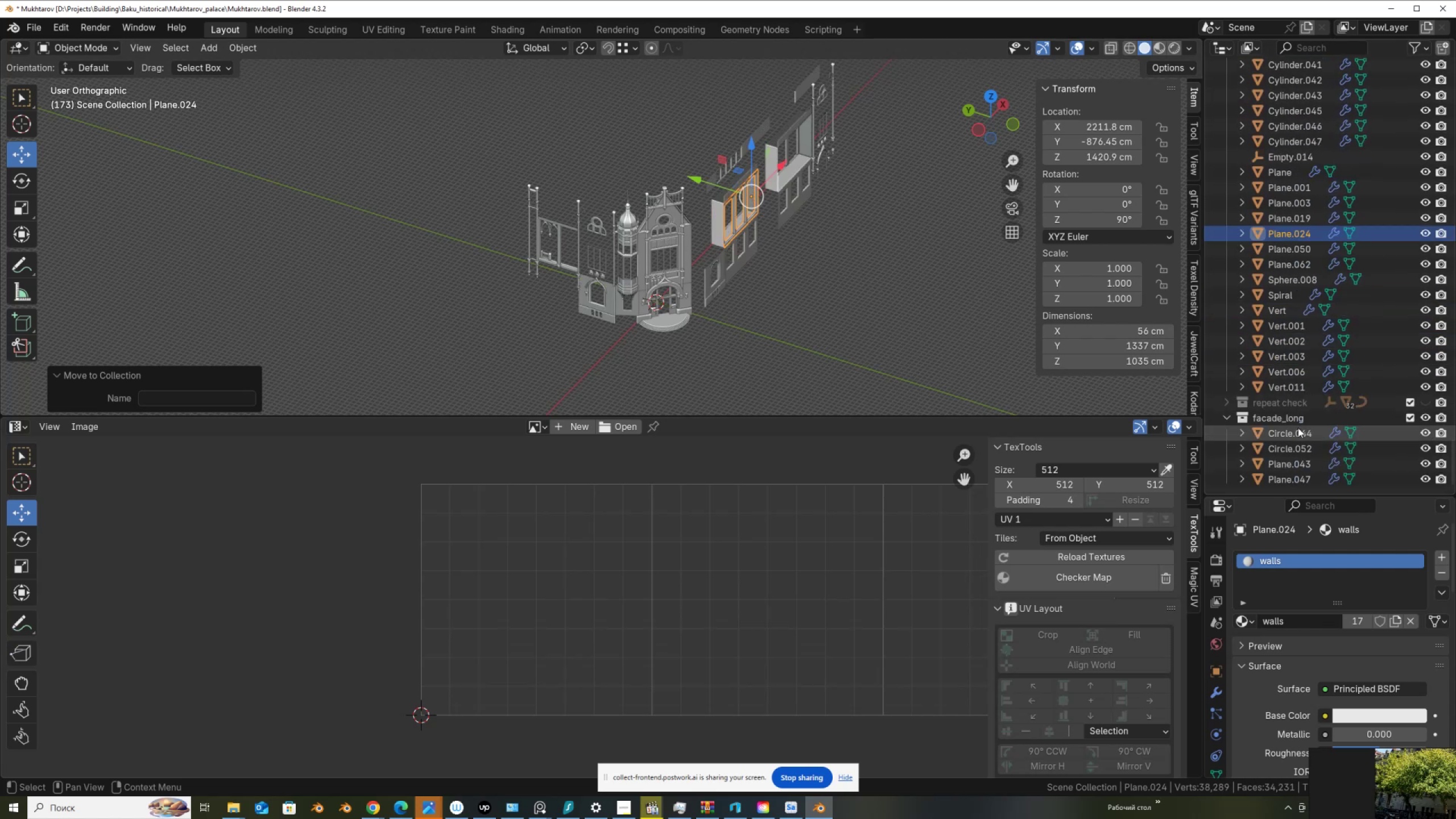 
left_click([1297, 429])
 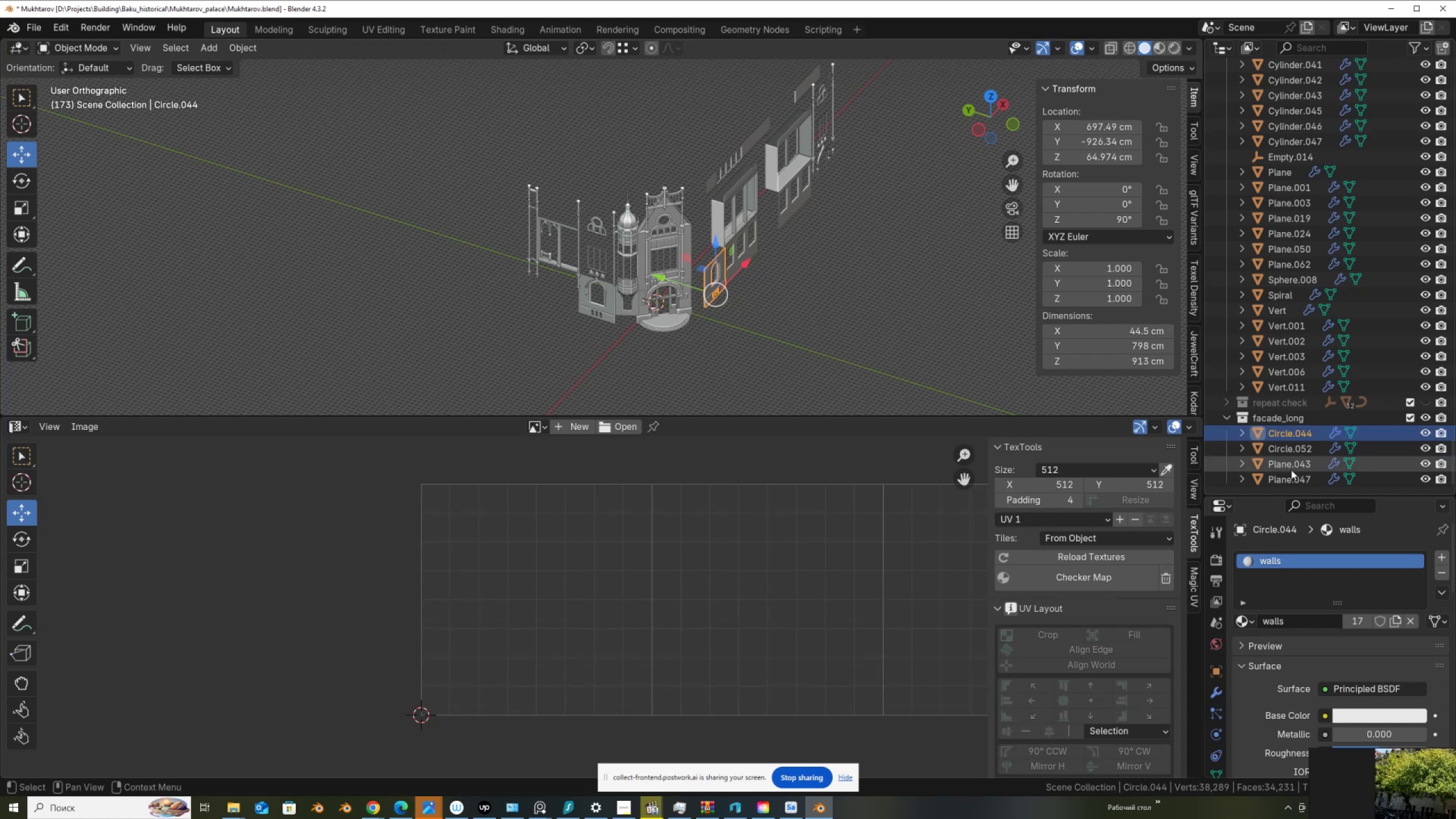 
hold_key(key=ShiftLeft, duration=0.3)
left_click([1285, 481])
 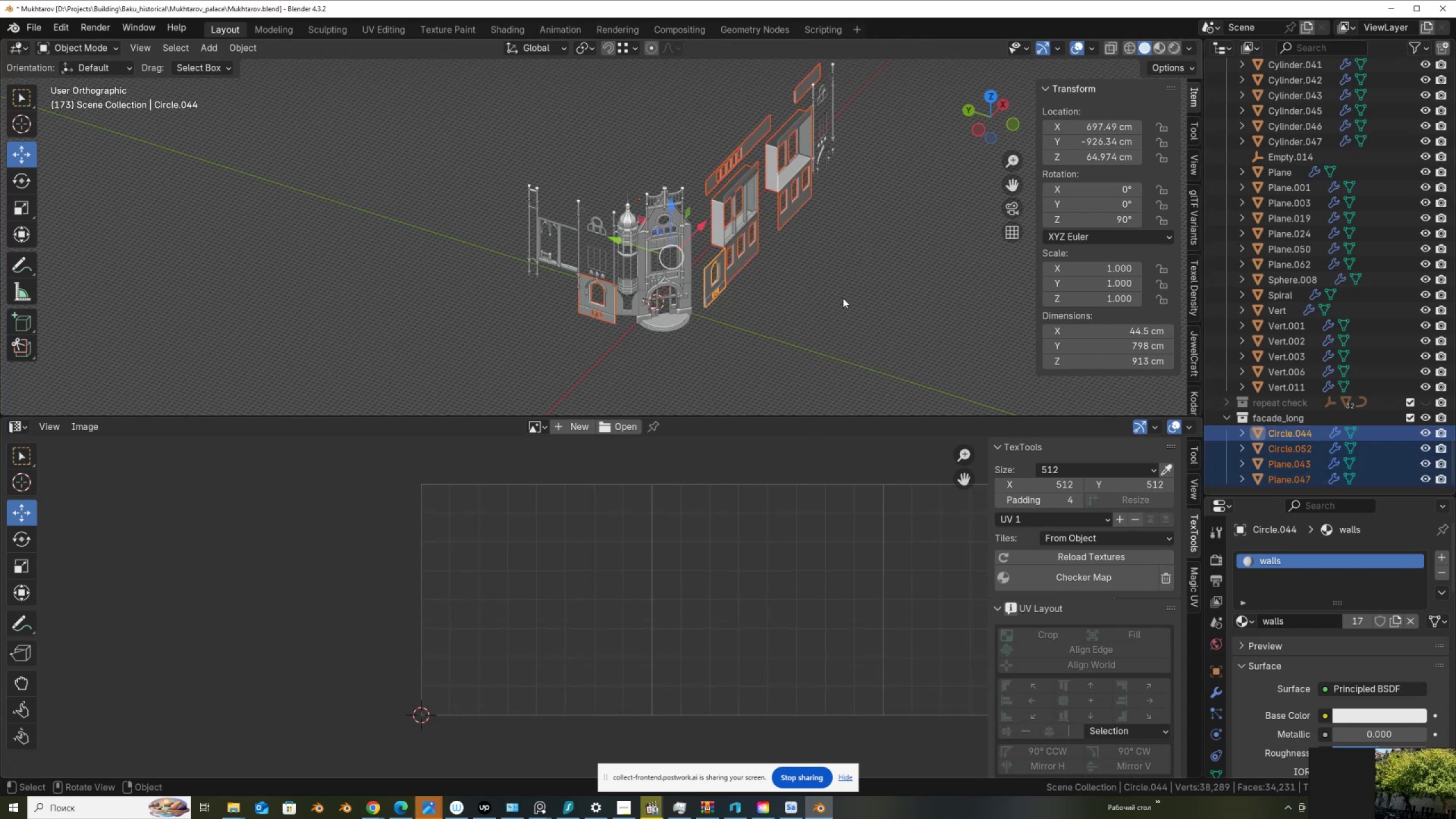 
key(Tab)
 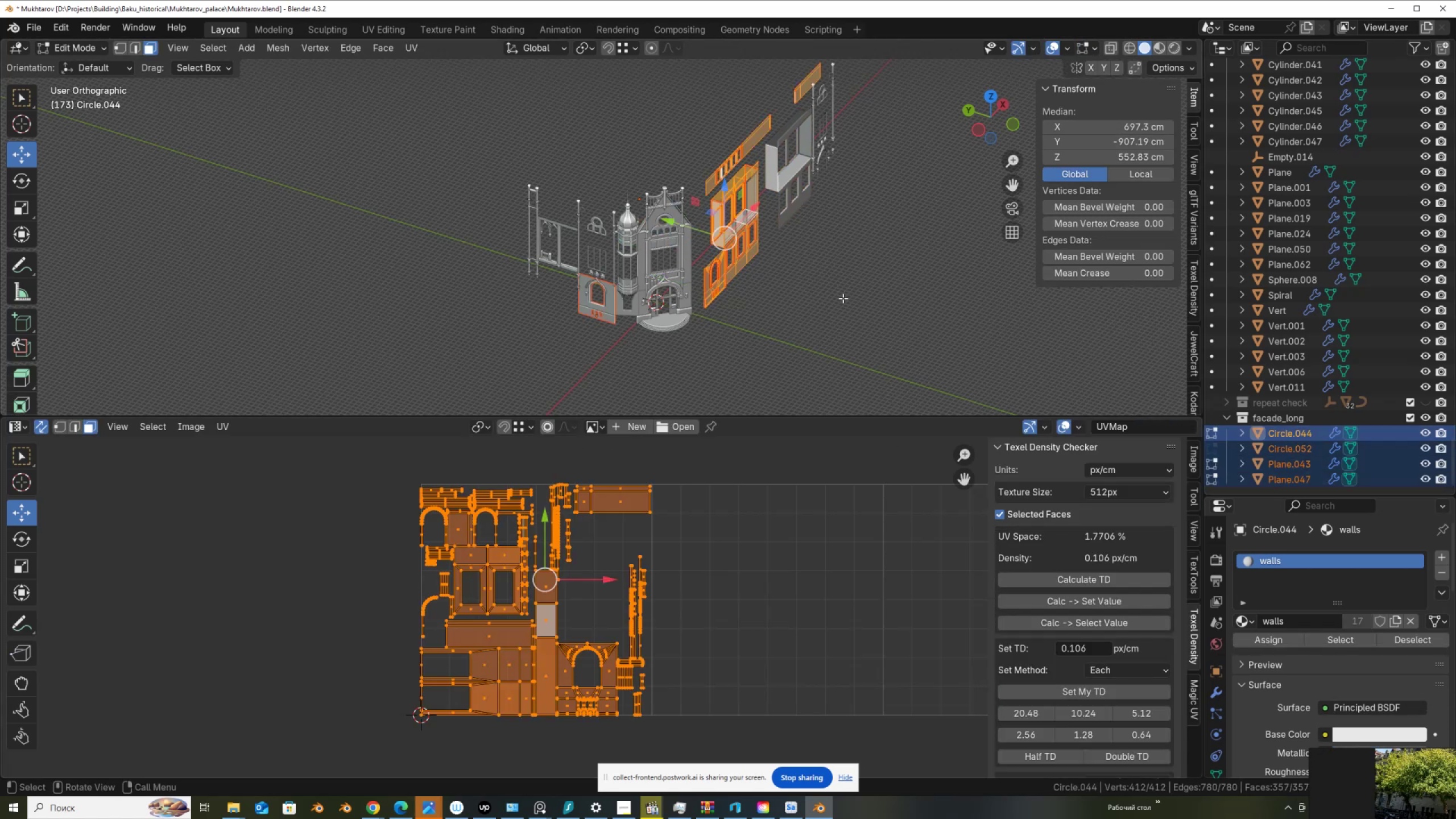 
key(Tab)
 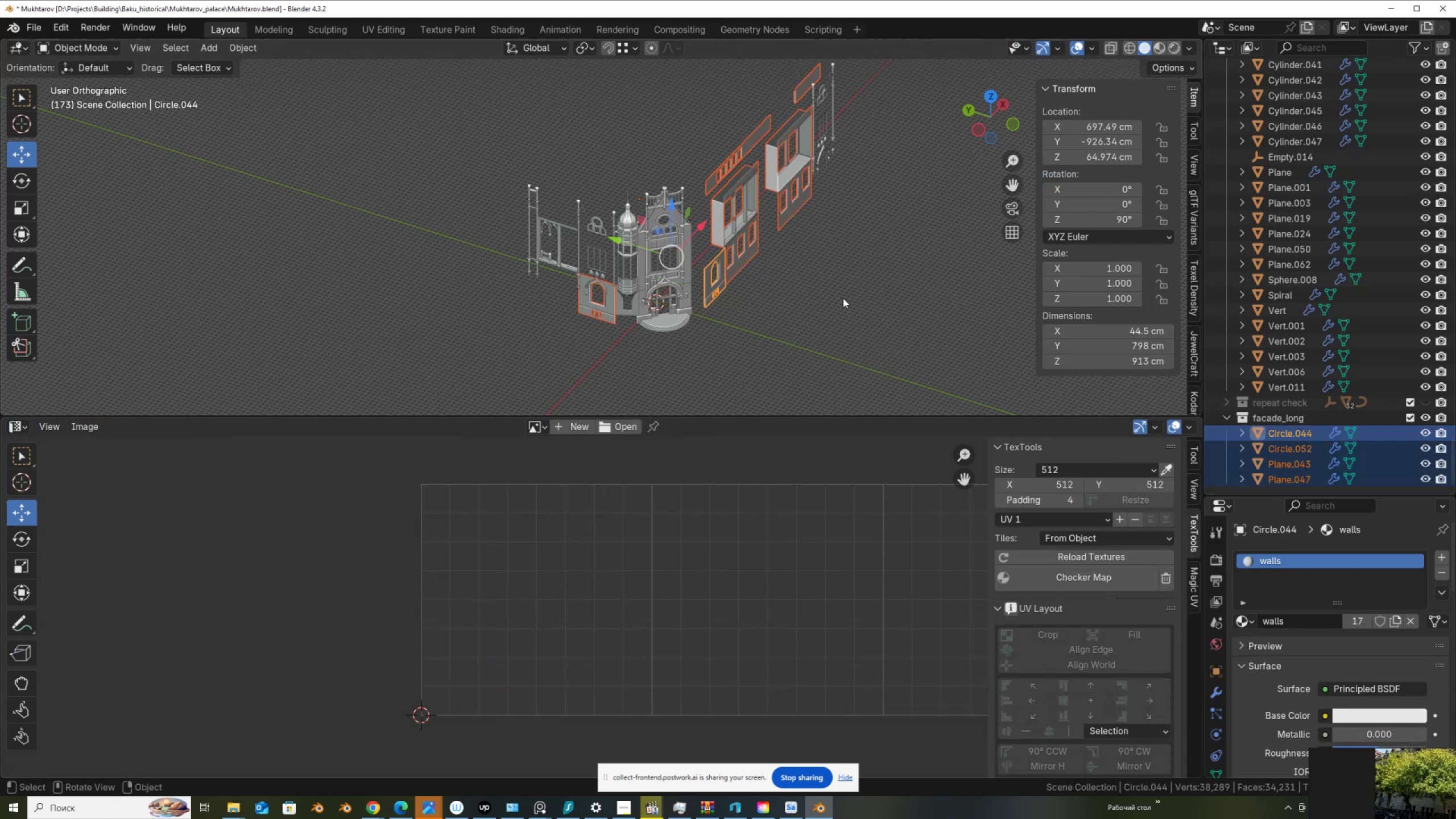 
scroll: coordinate [815, 209], scroll_direction: up, amount: 4.0
 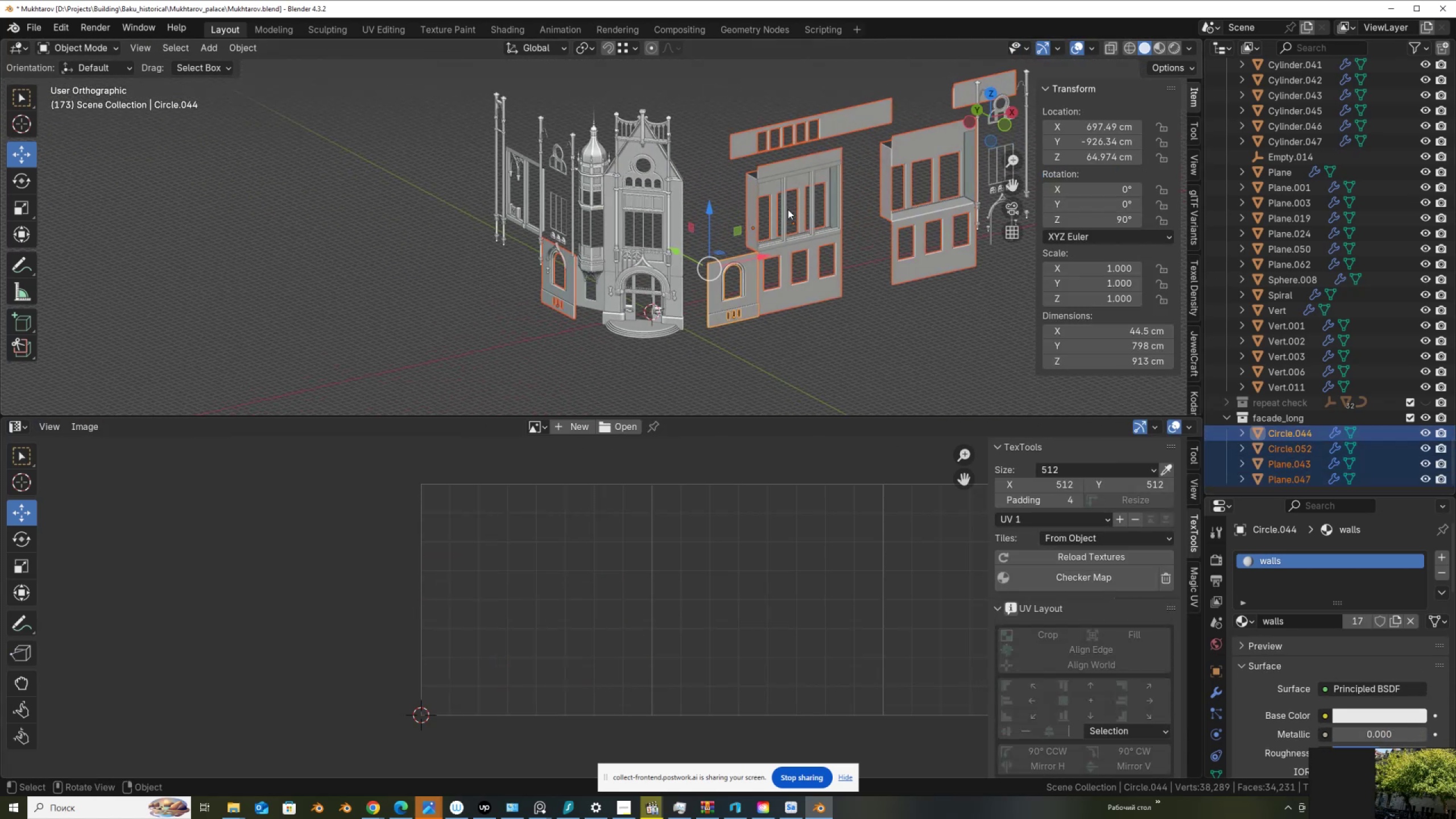 
left_click([786, 212])
 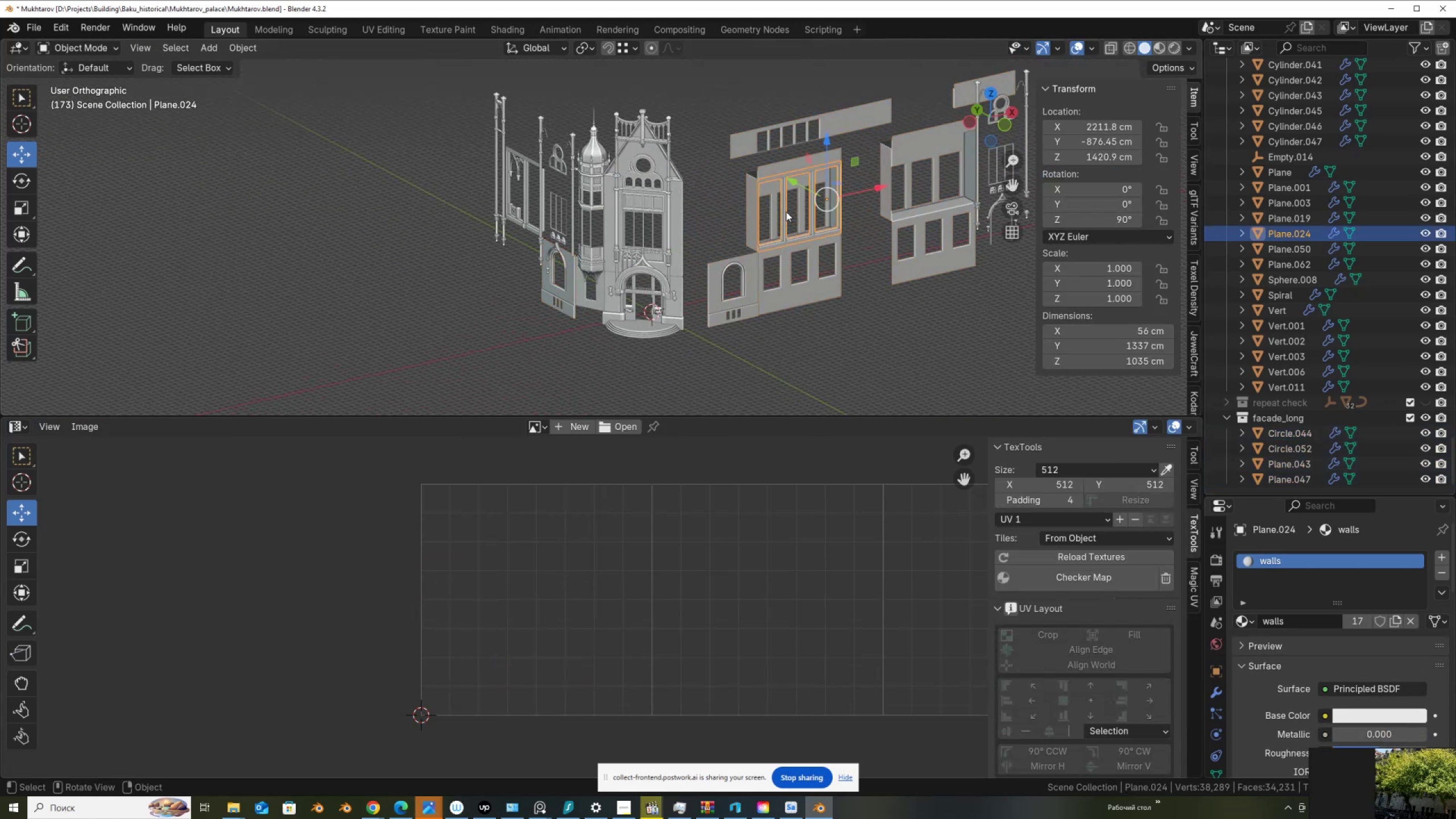 
hold_key(key=ShiftLeft, duration=0.55)
 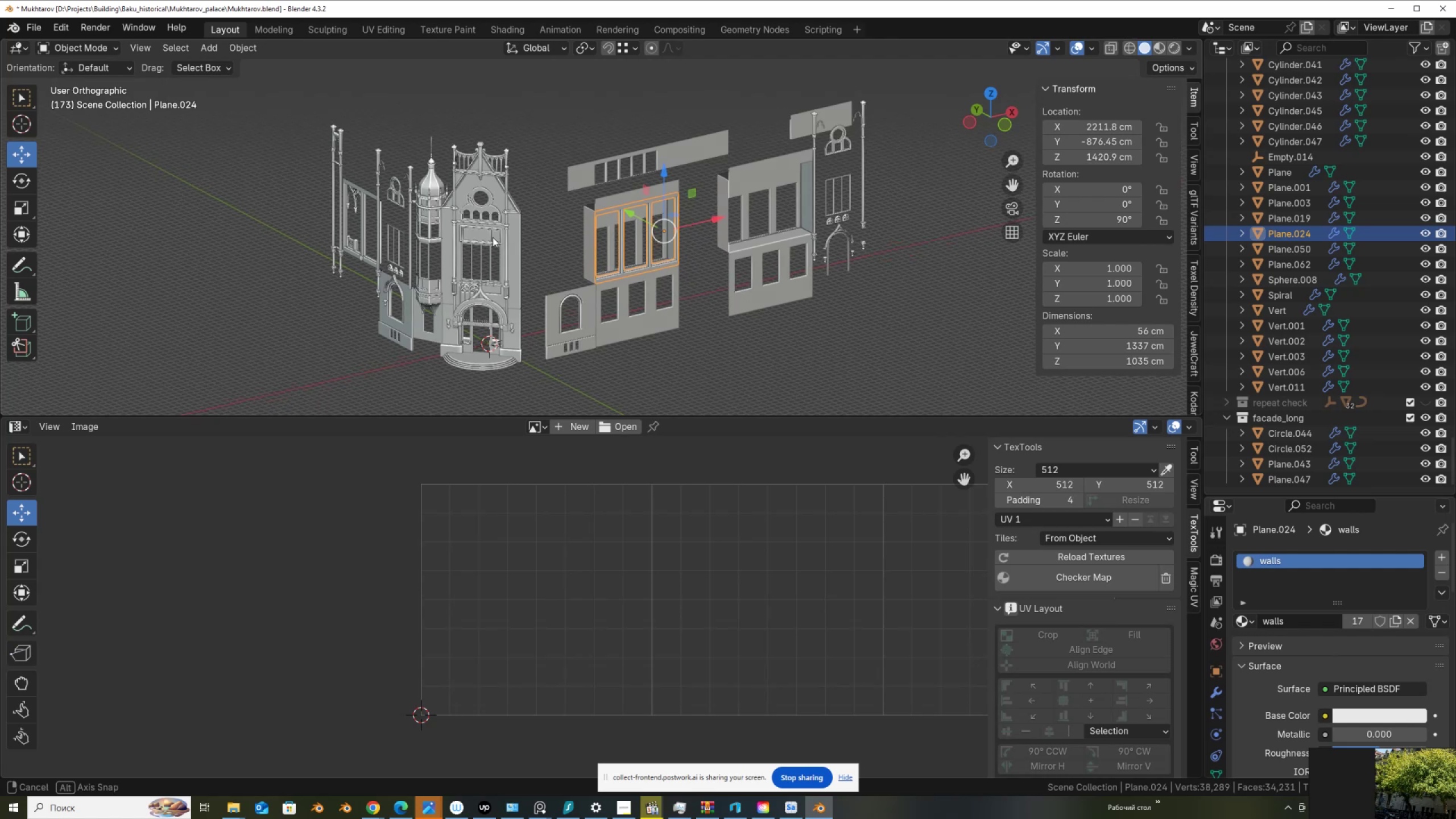 
scroll: coordinate [524, 251], scroll_direction: up, amount: 1.0
 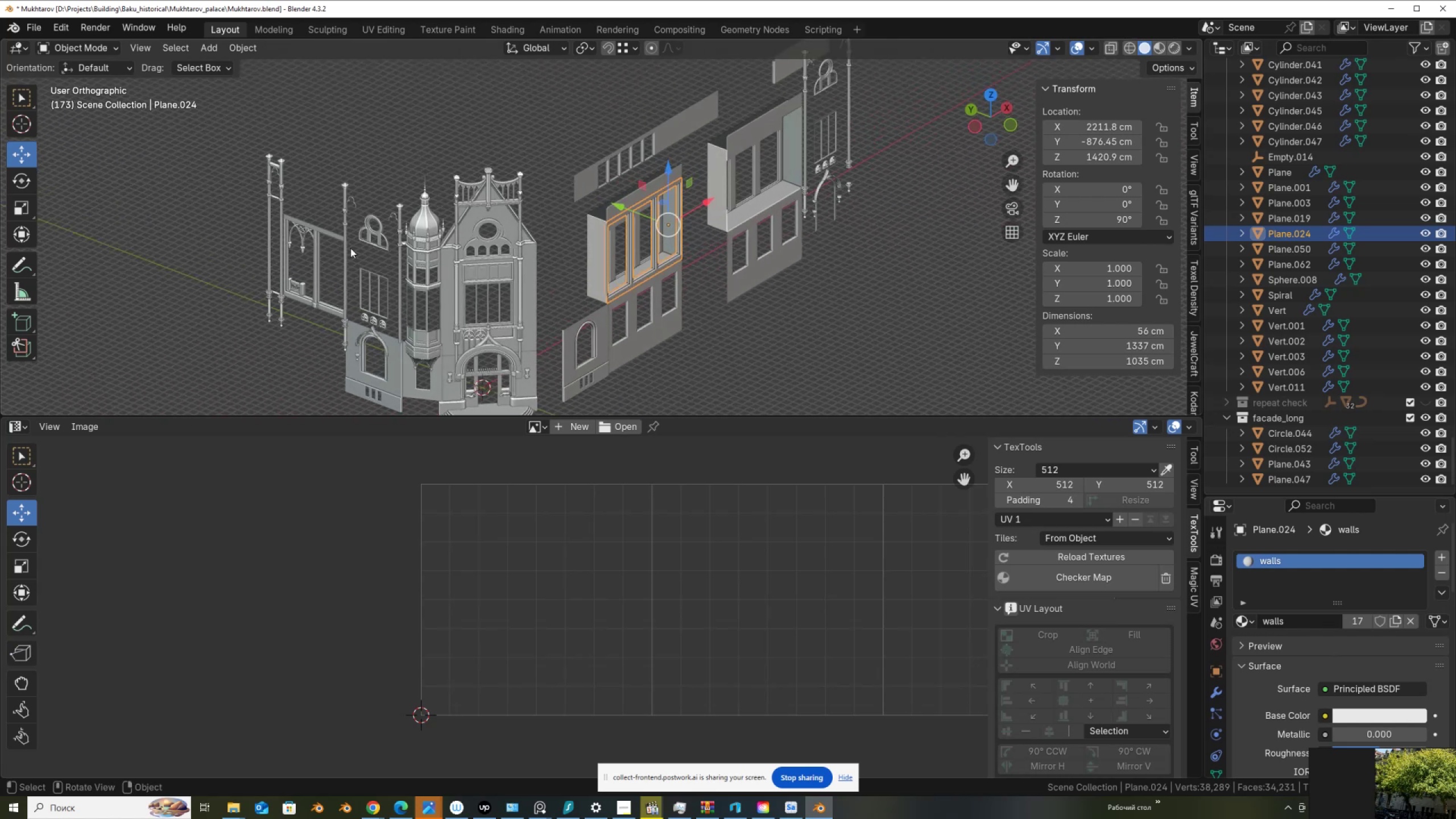 
hold_key(key=ShiftLeft, duration=1.21)
 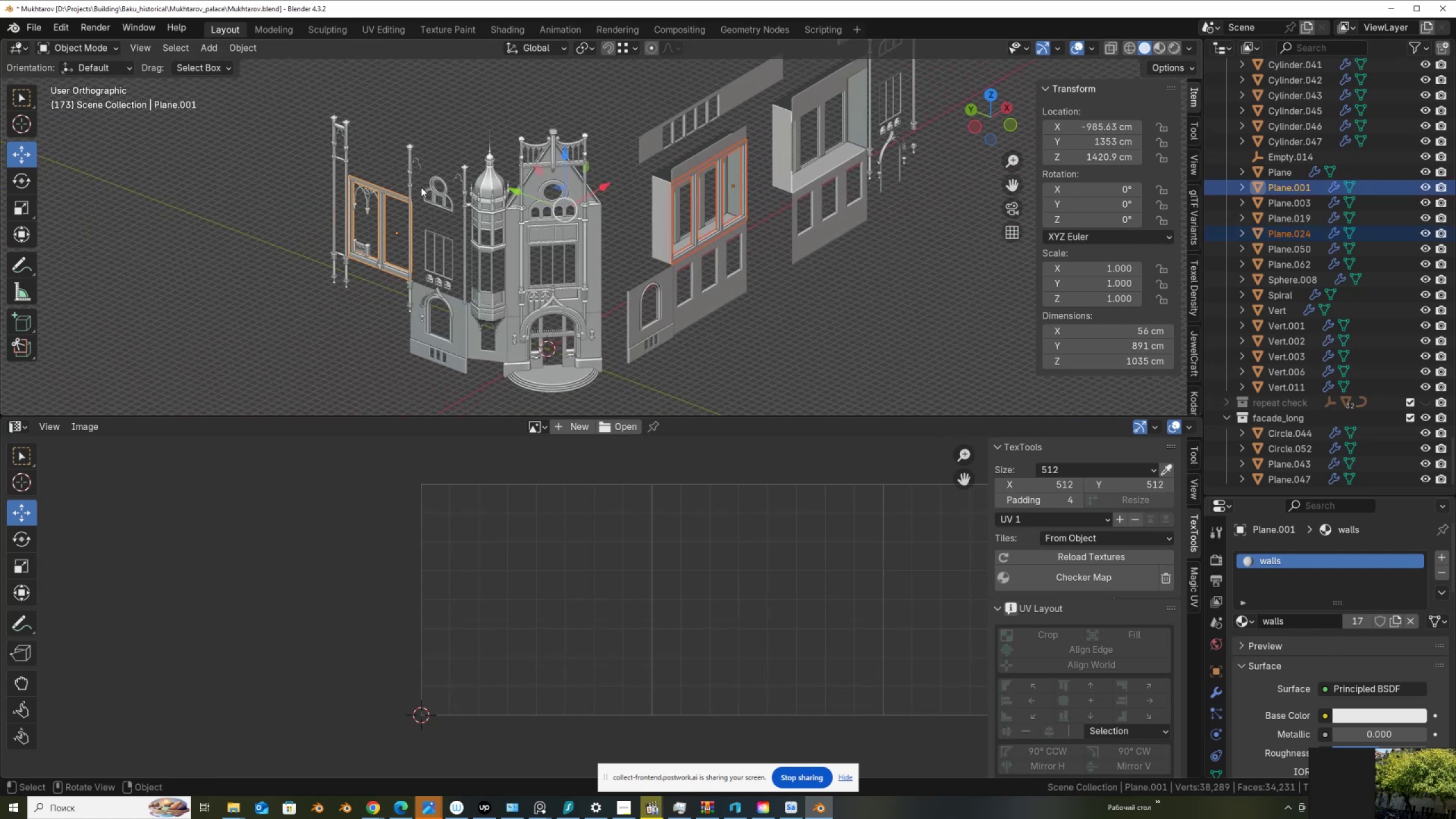 
key(M)
 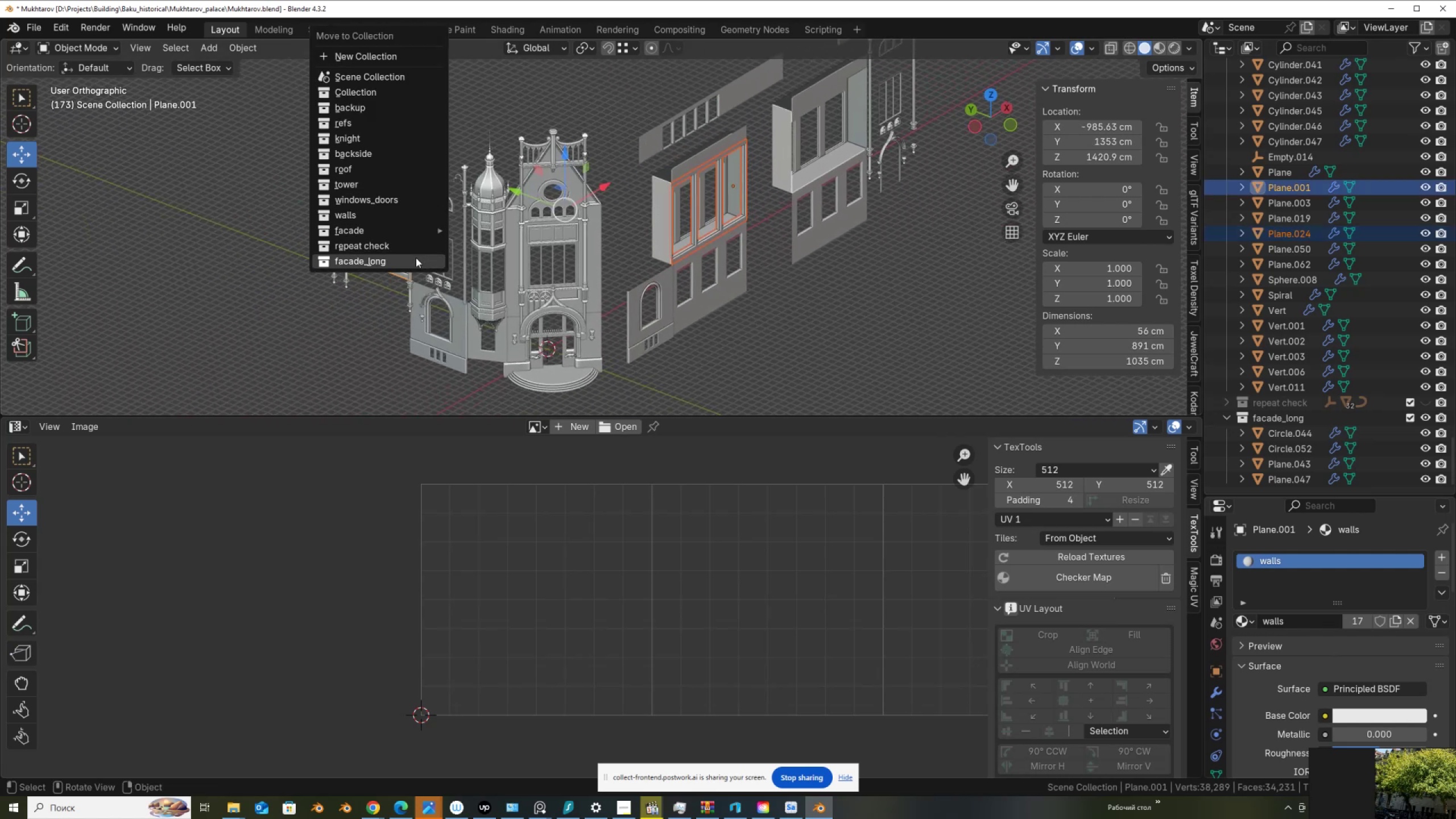 
left_click([416, 258])
 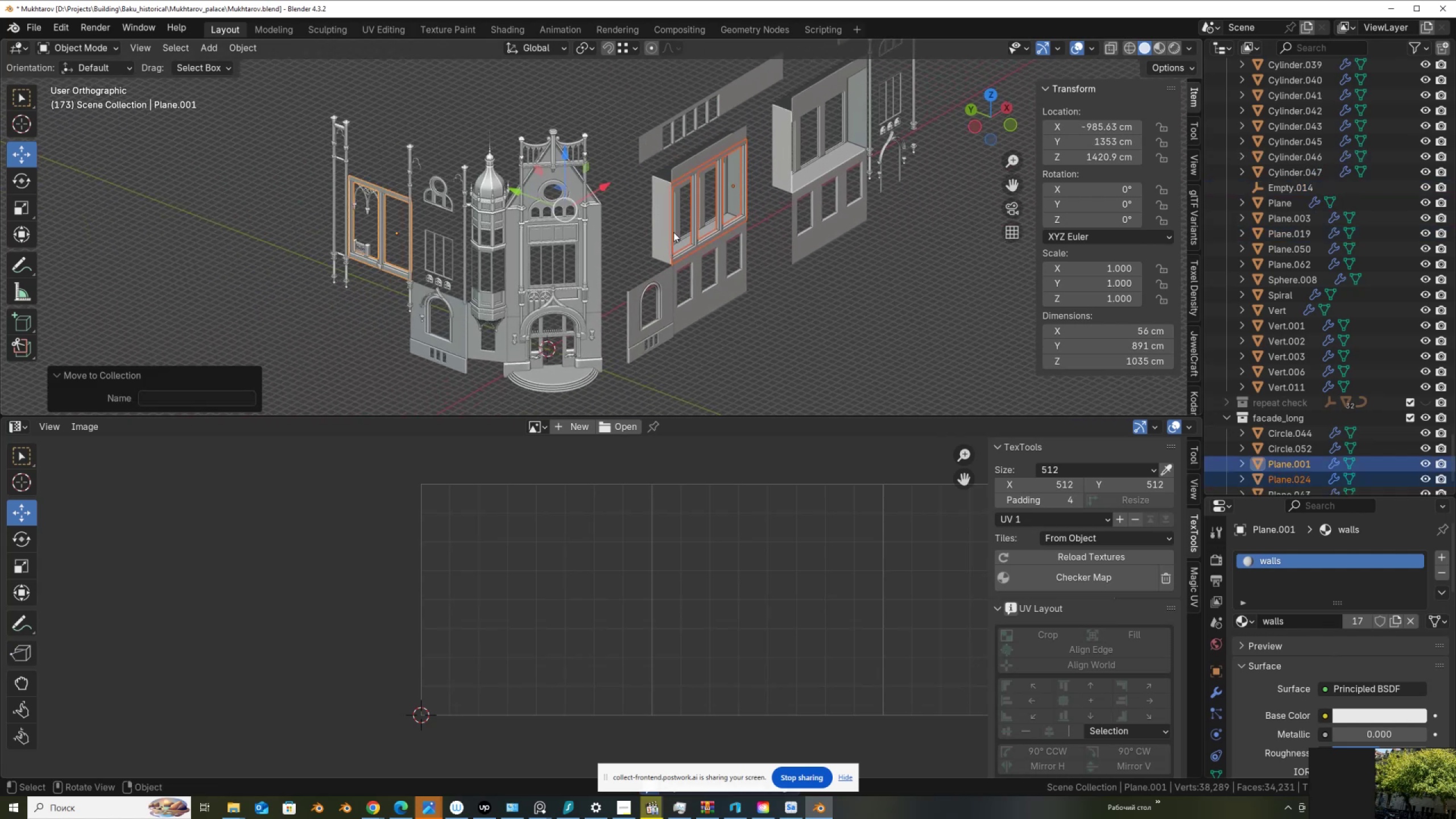 
left_click([1312, 433])
 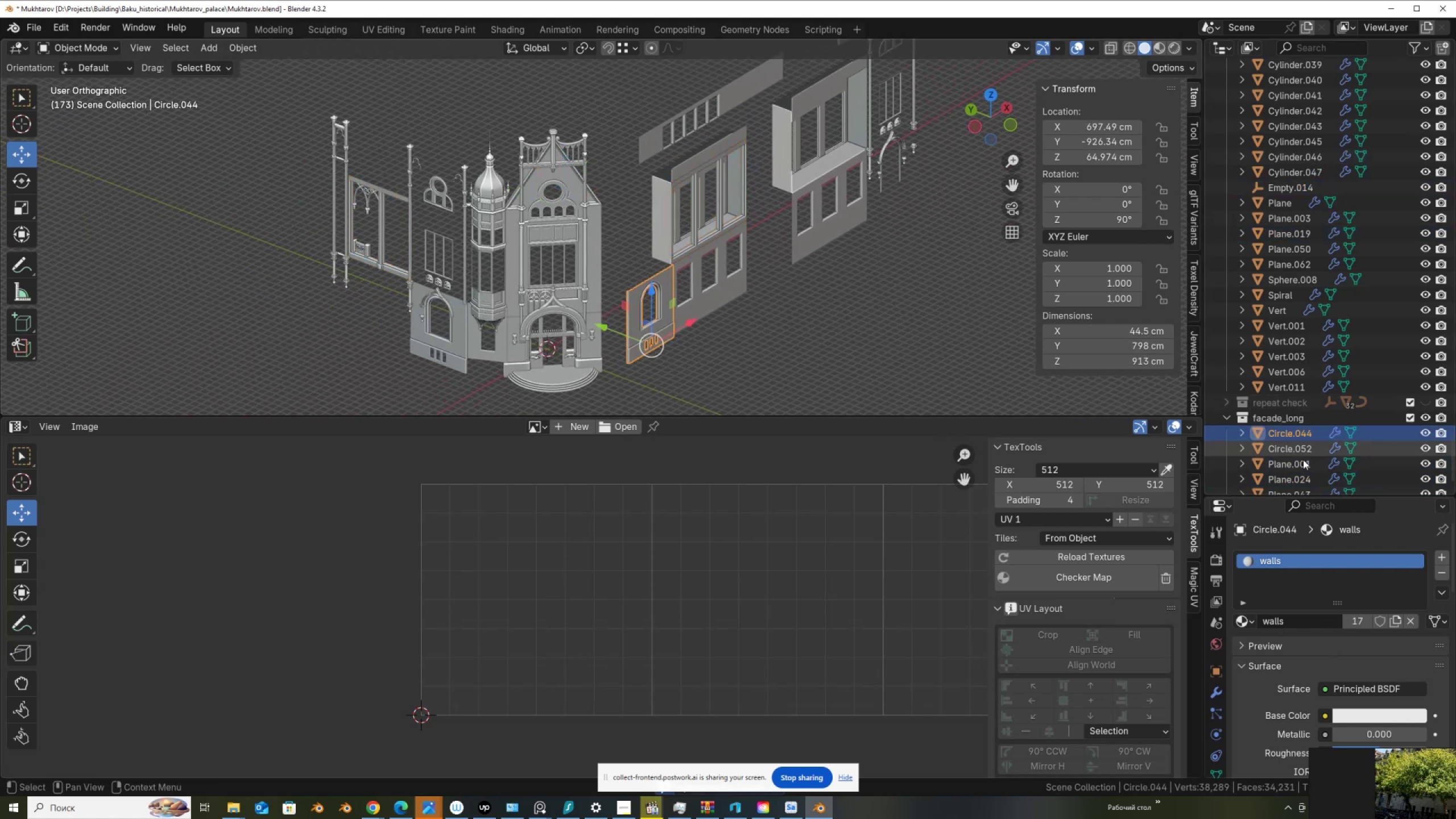 
scroll: coordinate [1303, 458], scroll_direction: down, amount: 5.0
 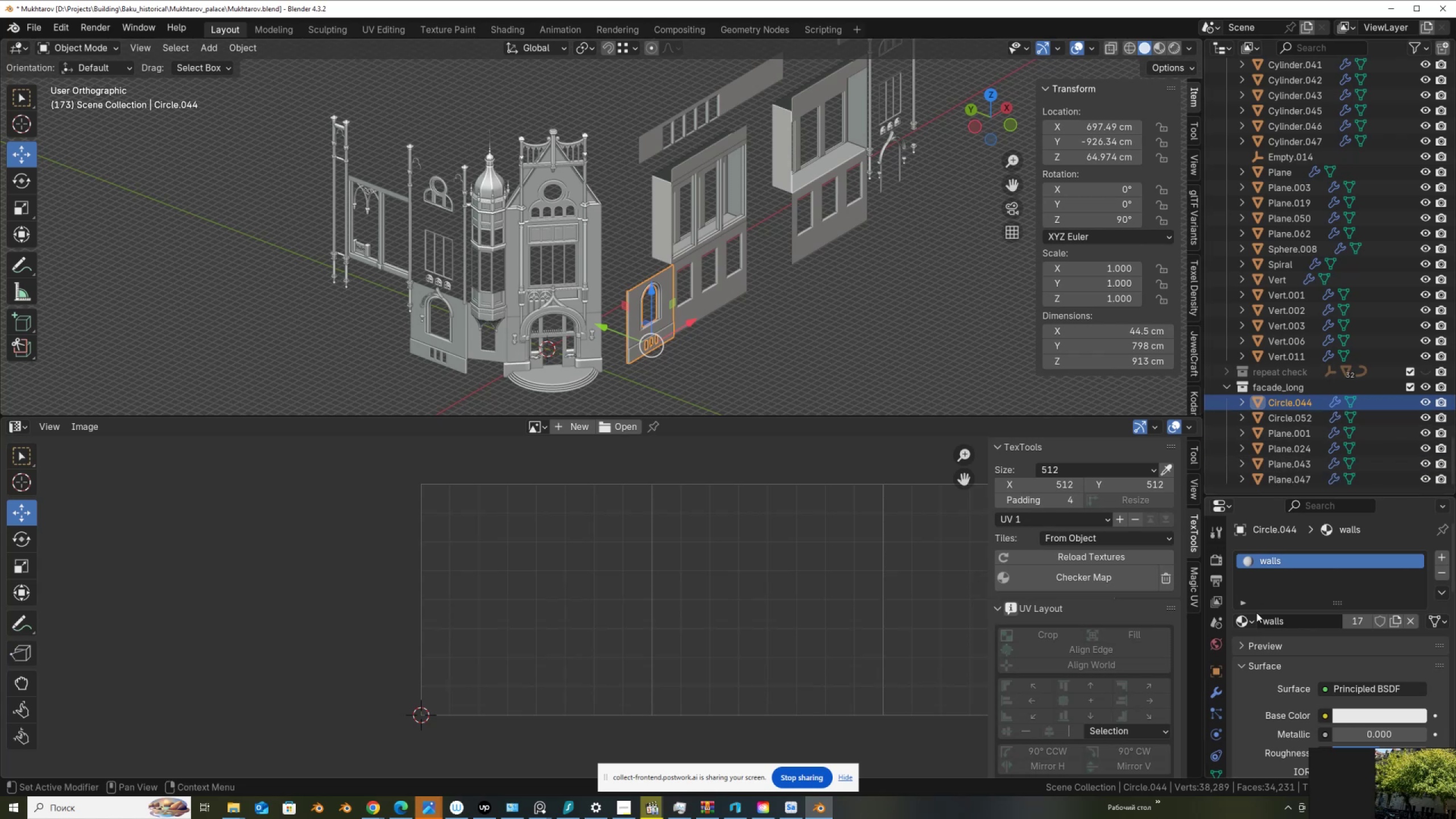 
mouse_move([1255, 610])
 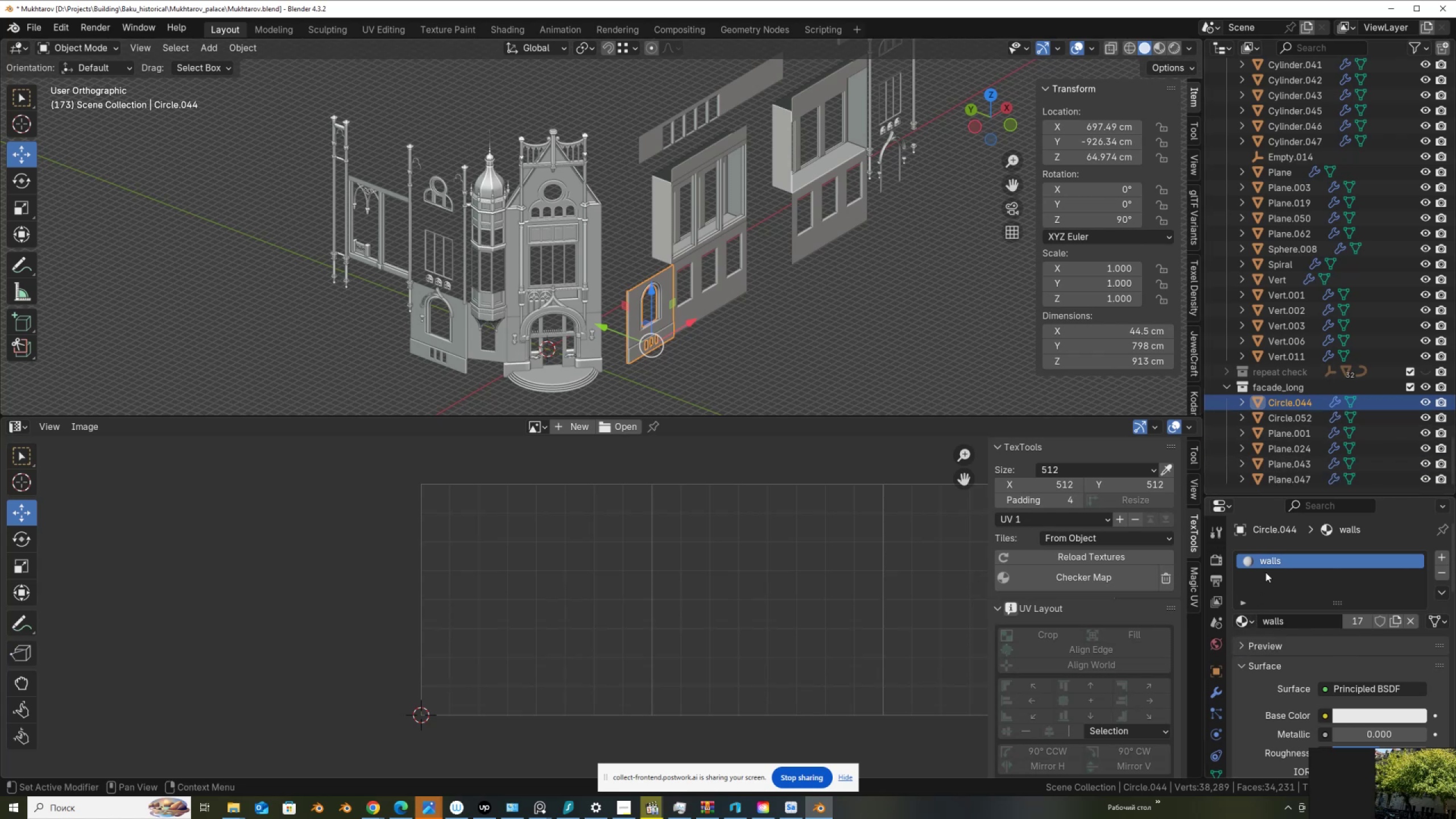 
hold_key(key=ShiftLeft, duration=0.78)
left_click([1282, 480])
 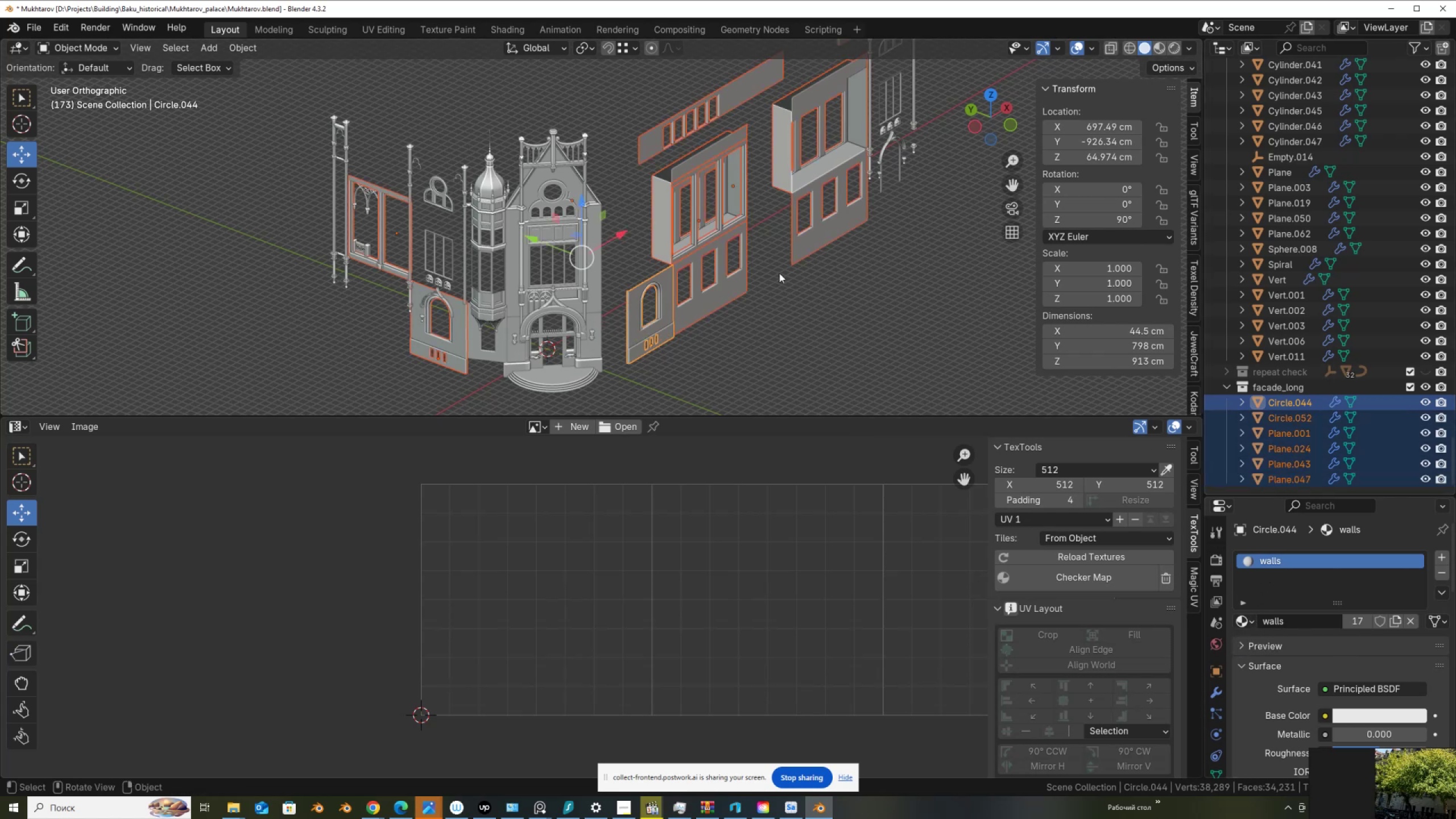 
key(Tab)
 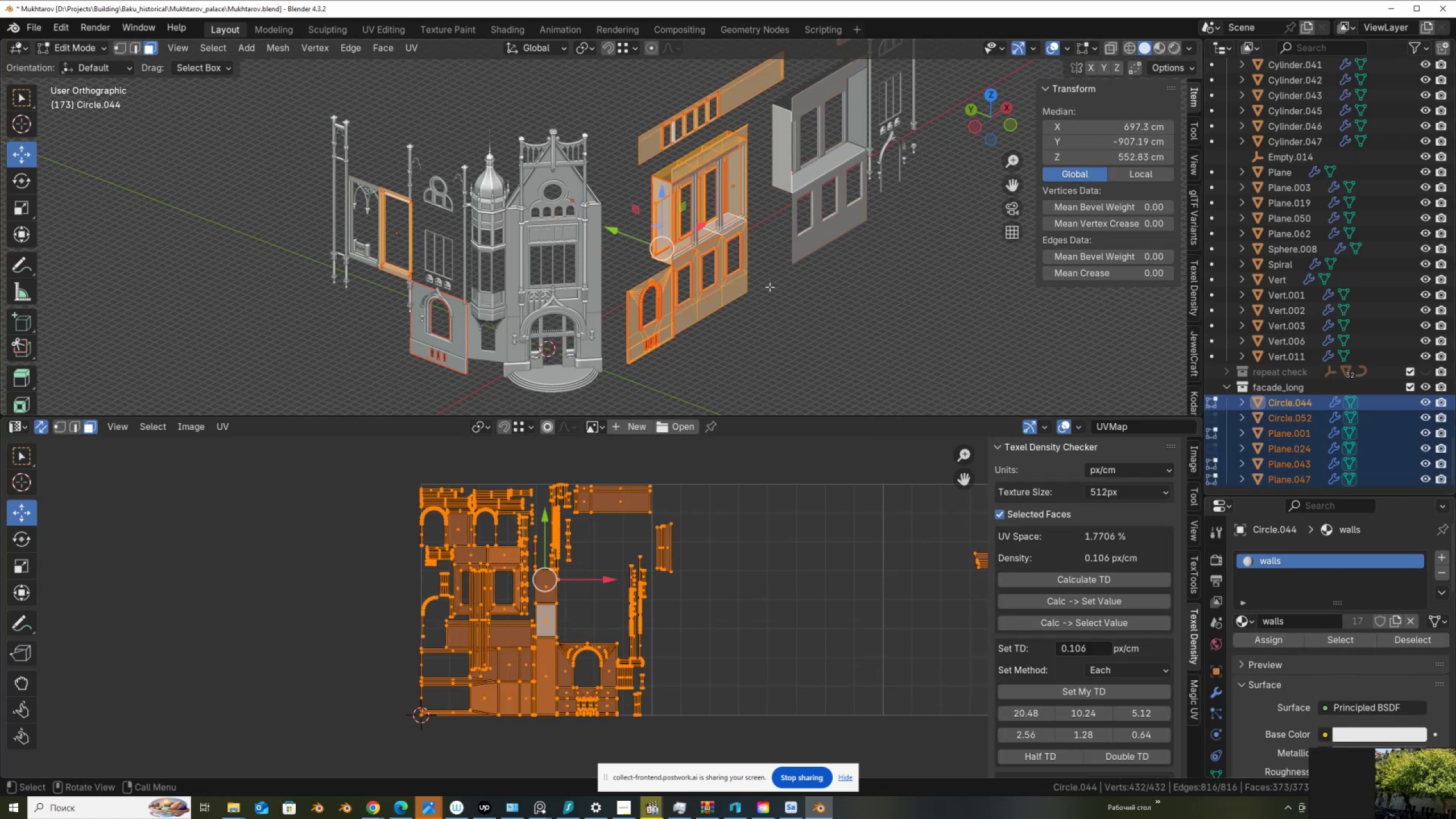 
scroll: coordinate [670, 580], scroll_direction: down, amount: 1.0
 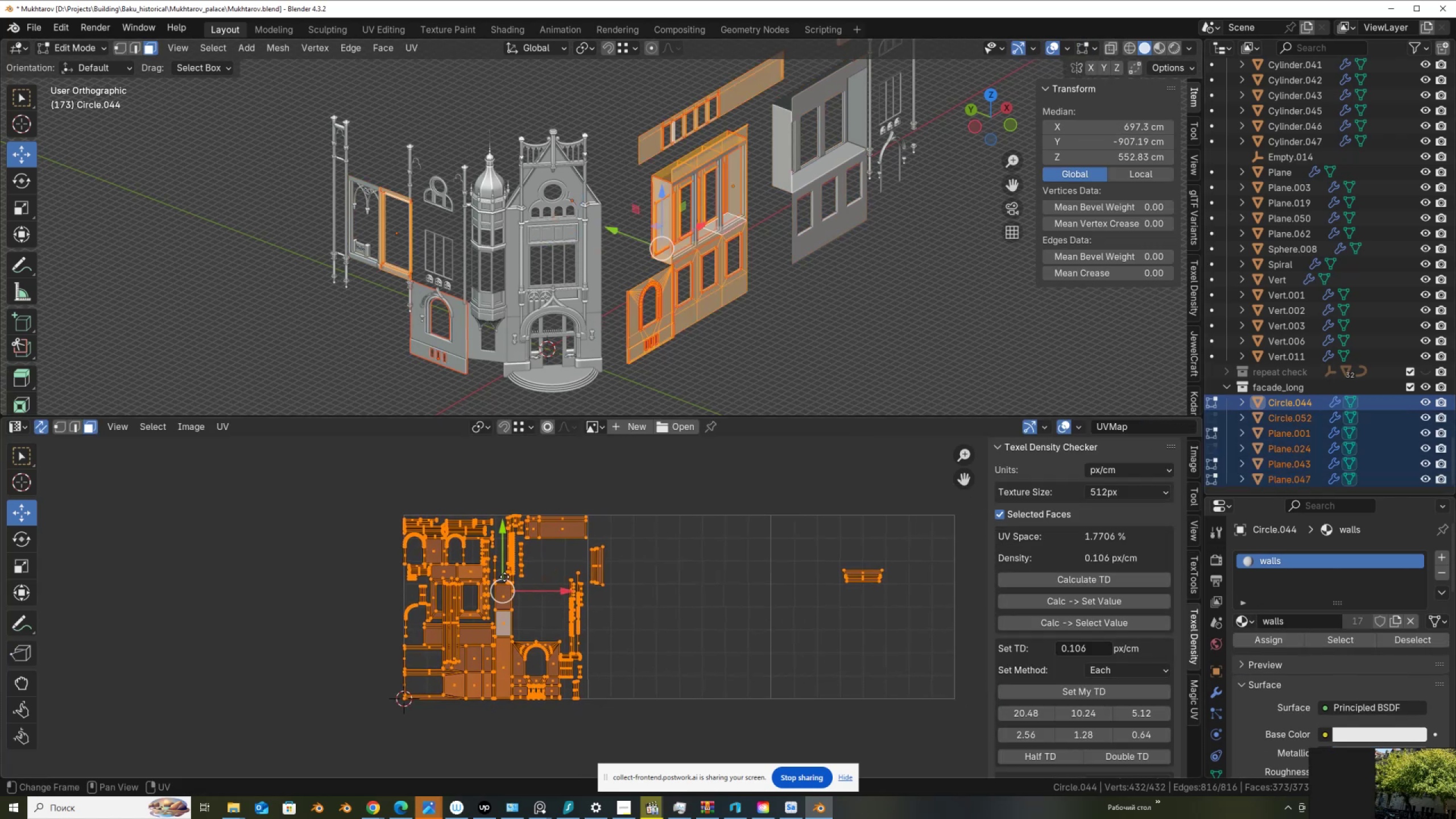 
scroll: coordinate [788, 234], scroll_direction: up, amount: 4.0
 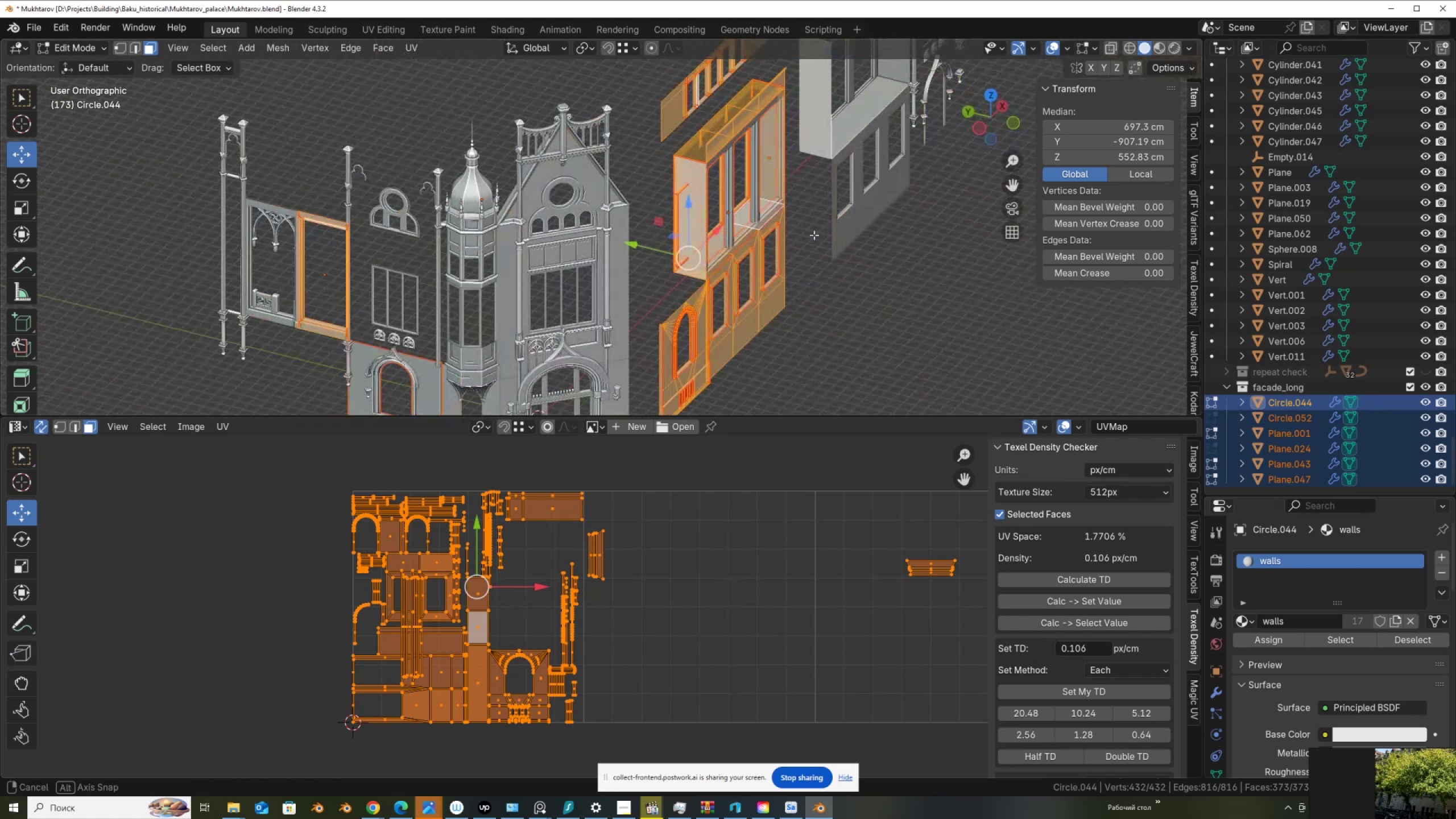 
key(Tab)
 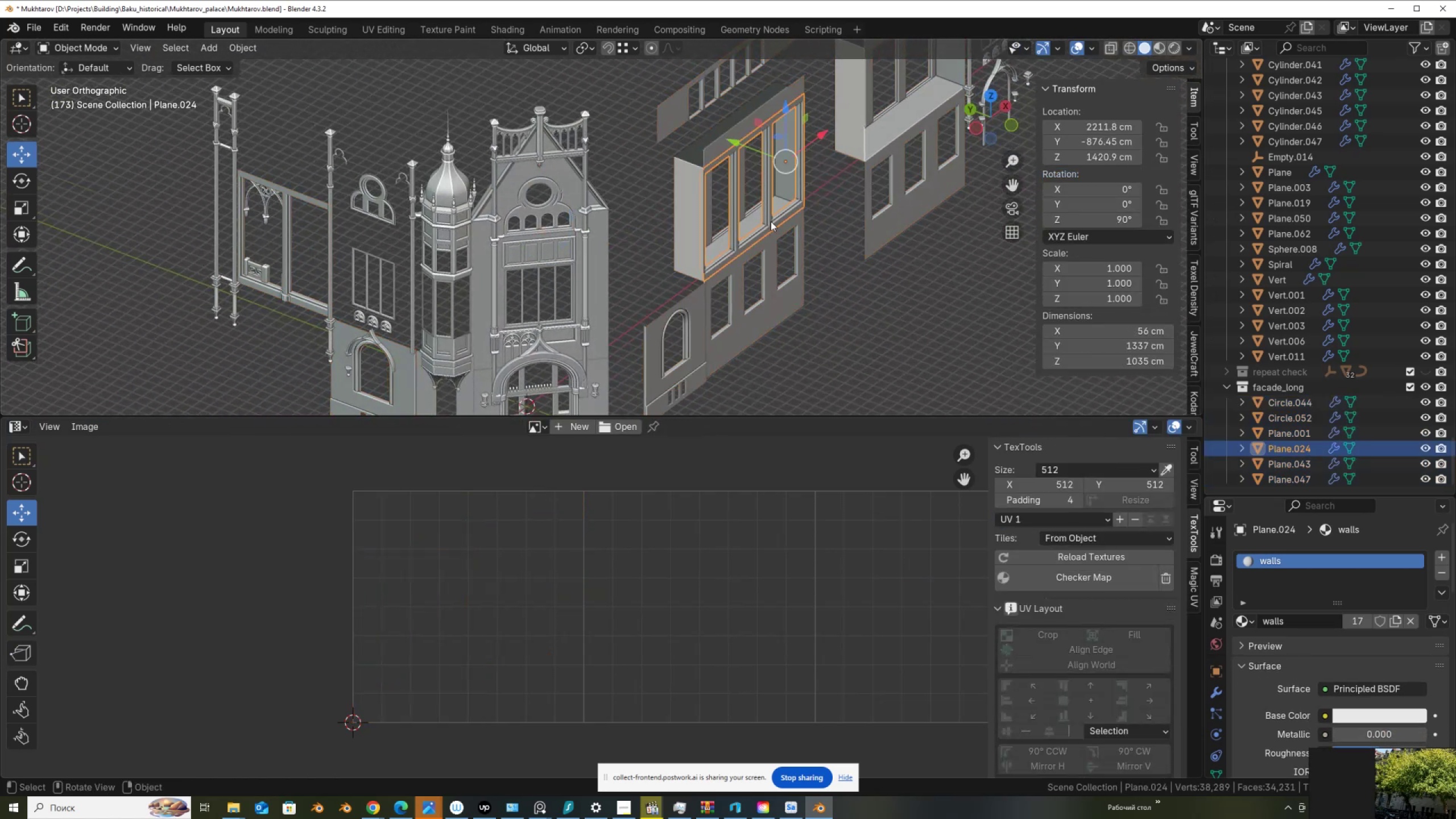 
key(Tab)
 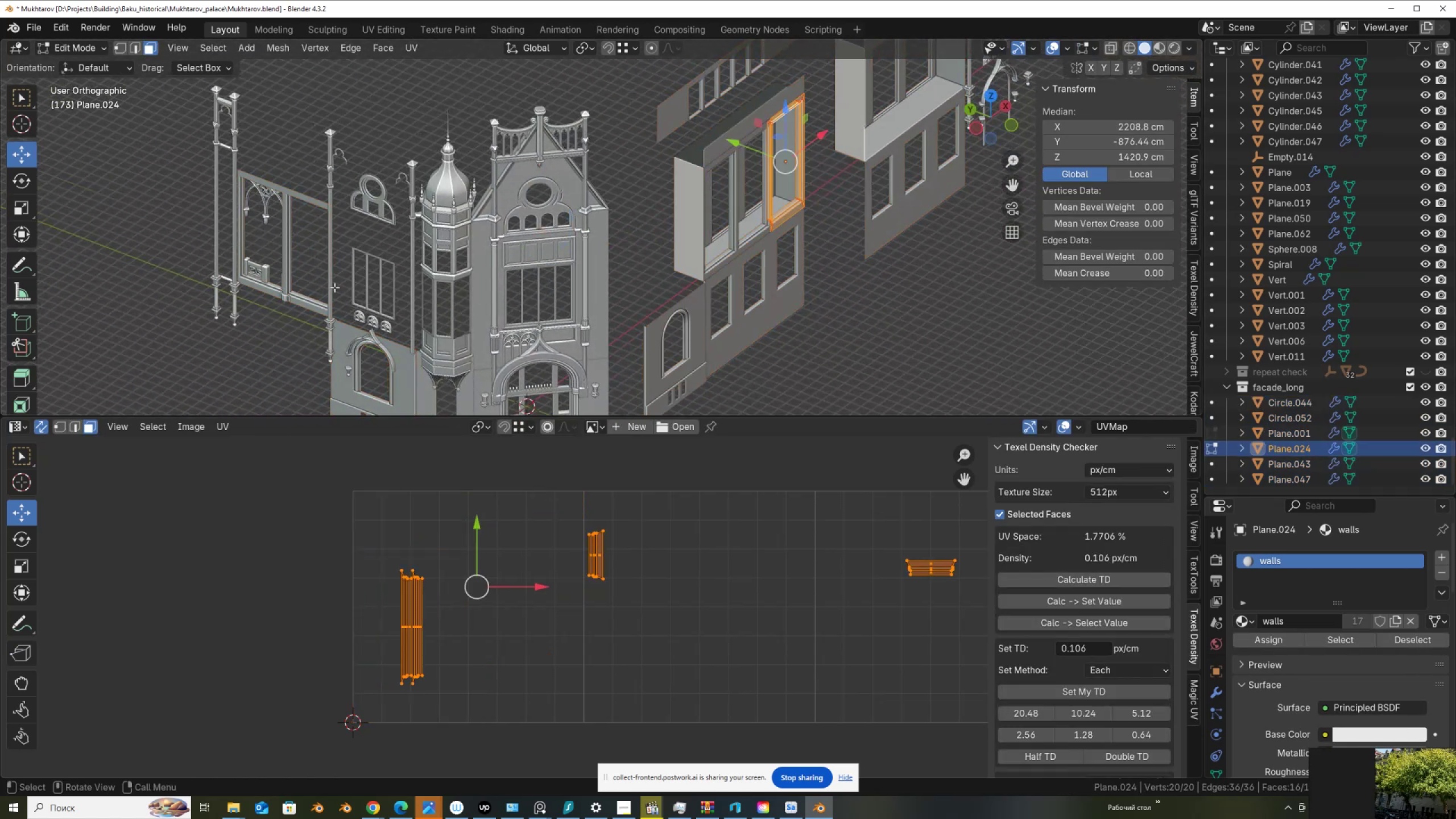 
key(Tab)
 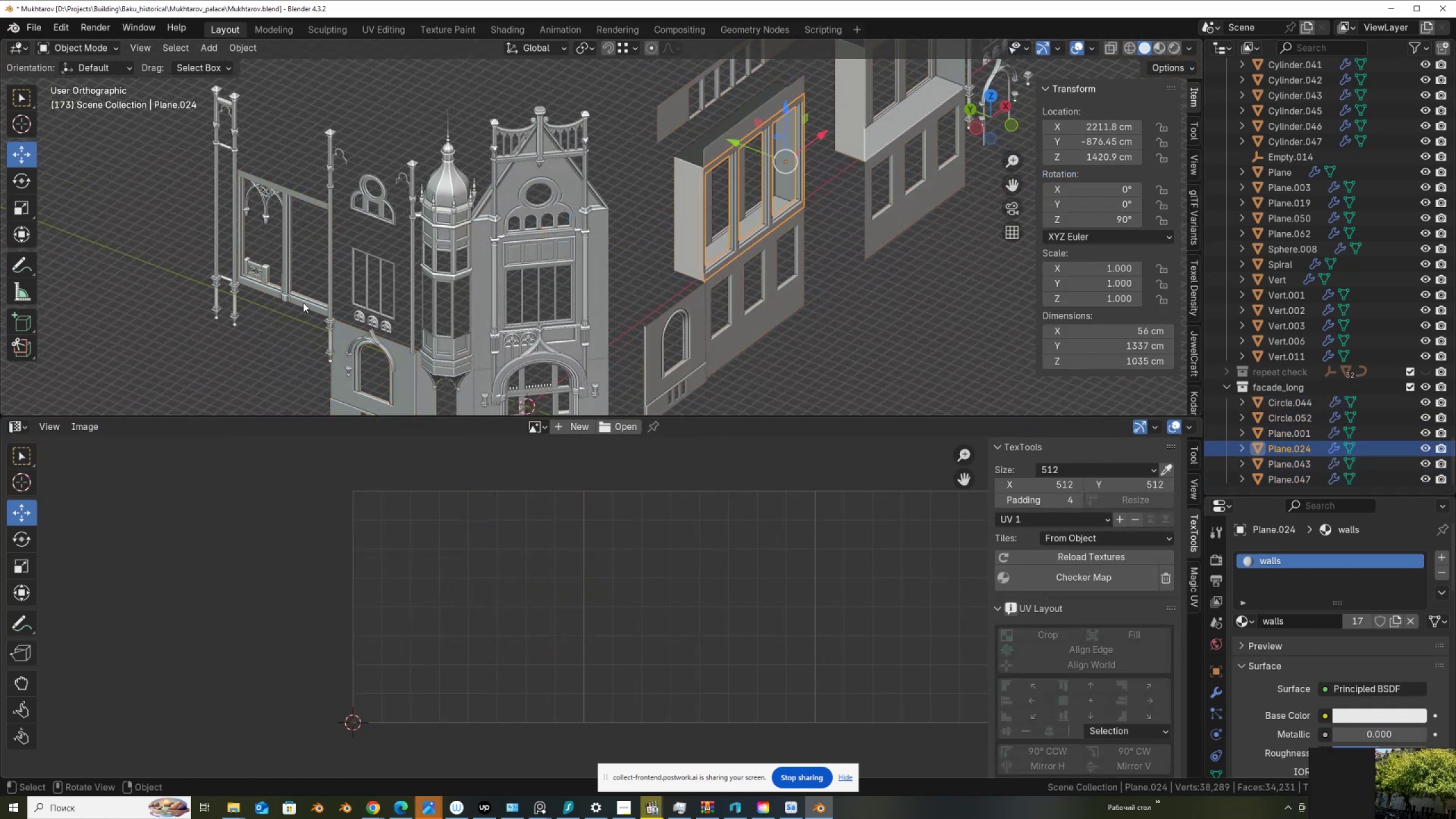 
left_click([304, 302])
 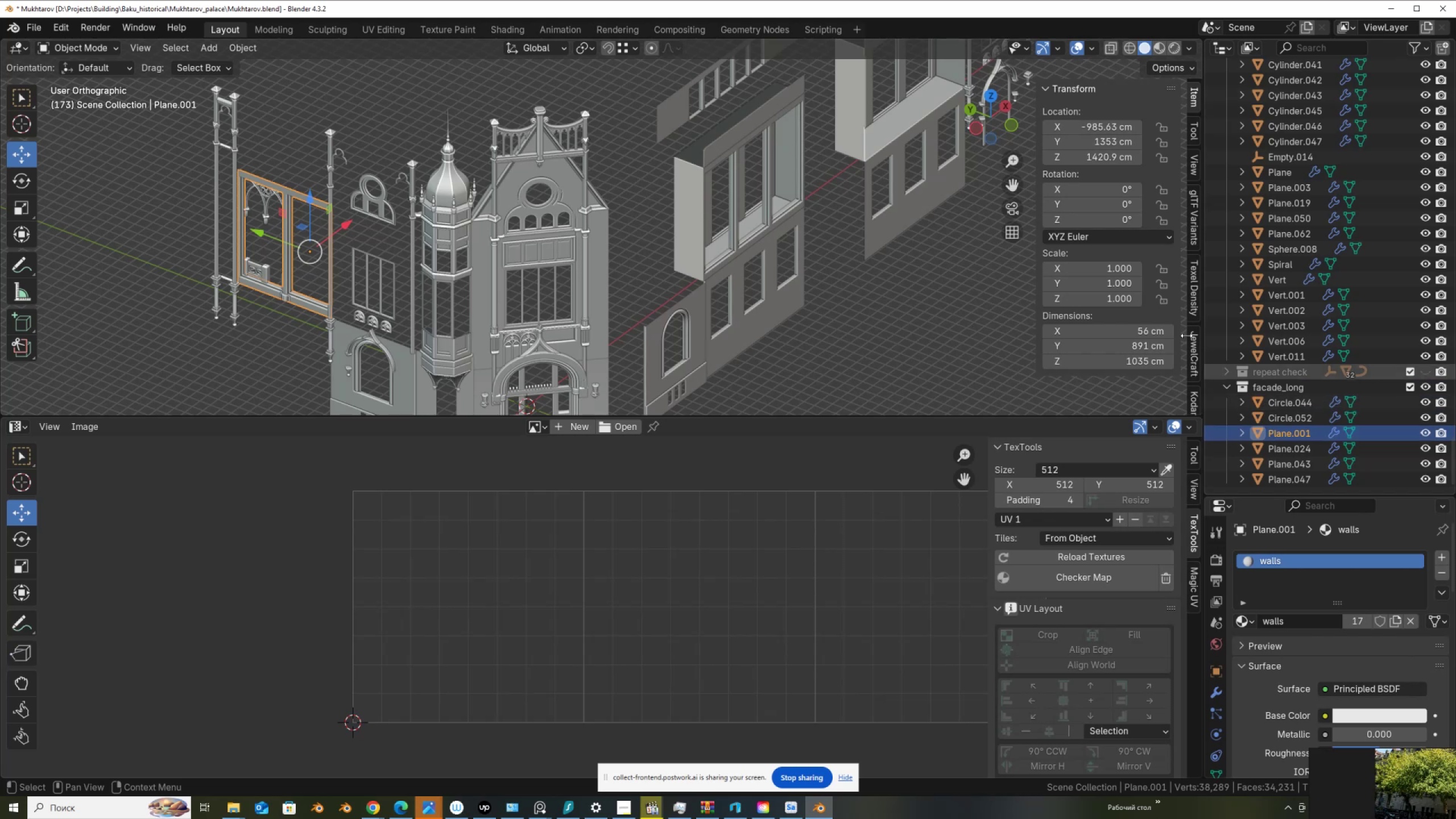 
hold_key(key=ShiftLeft, duration=0.86)
left_click([785, 210])
 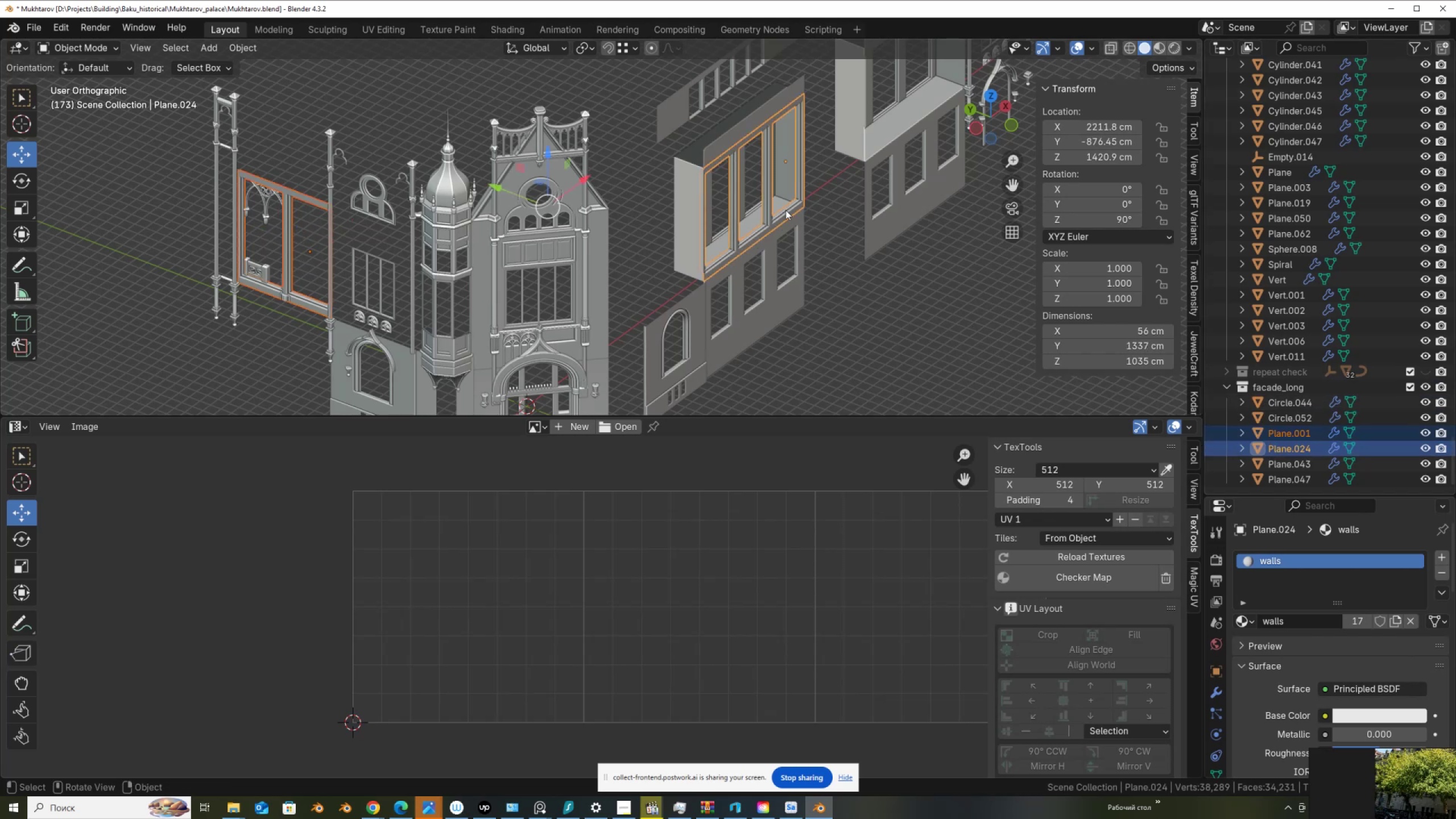 
key(Tab)
 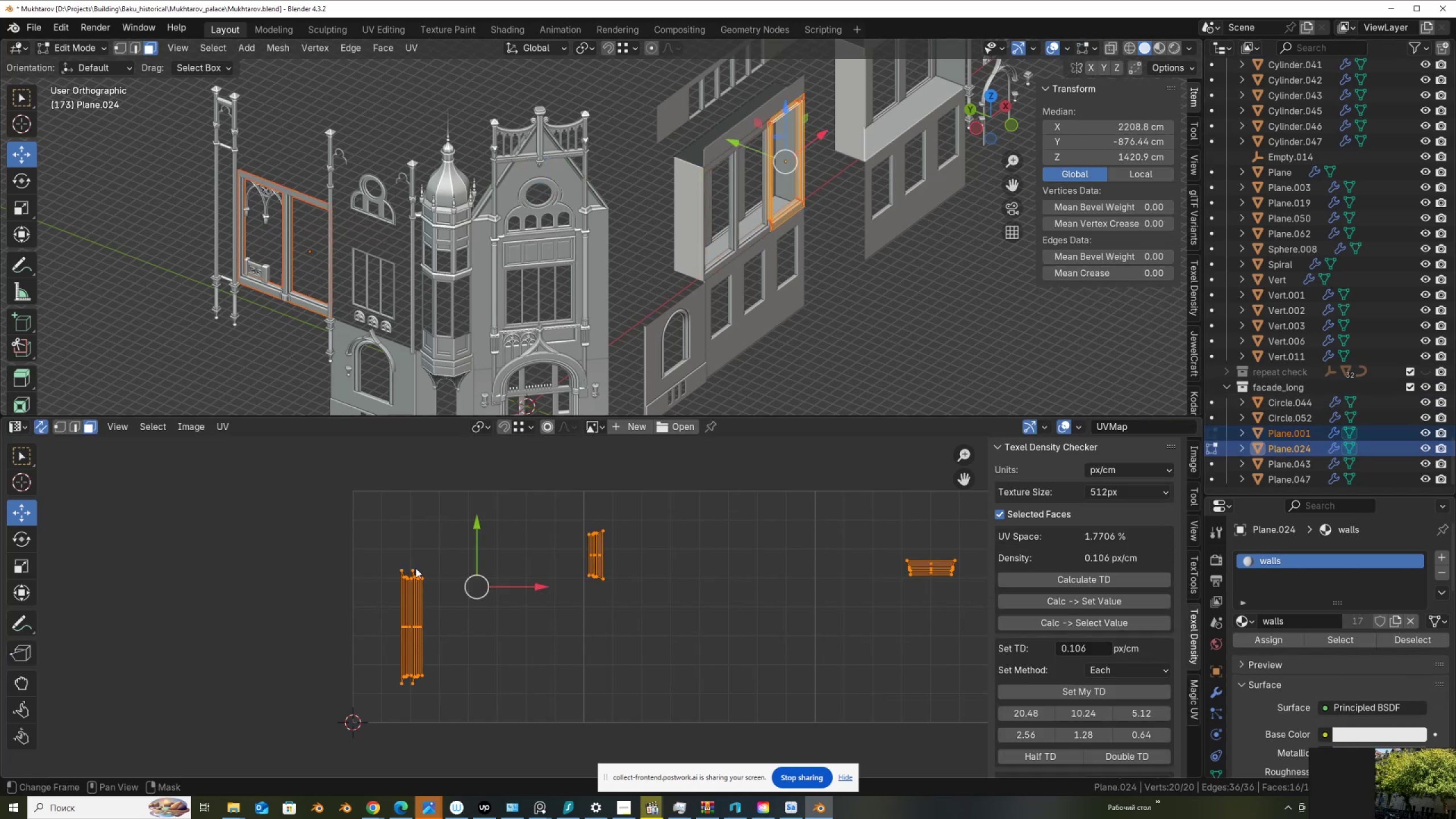 
left_click_drag(start_coordinate=[371, 539], to_coordinate=[464, 708])
 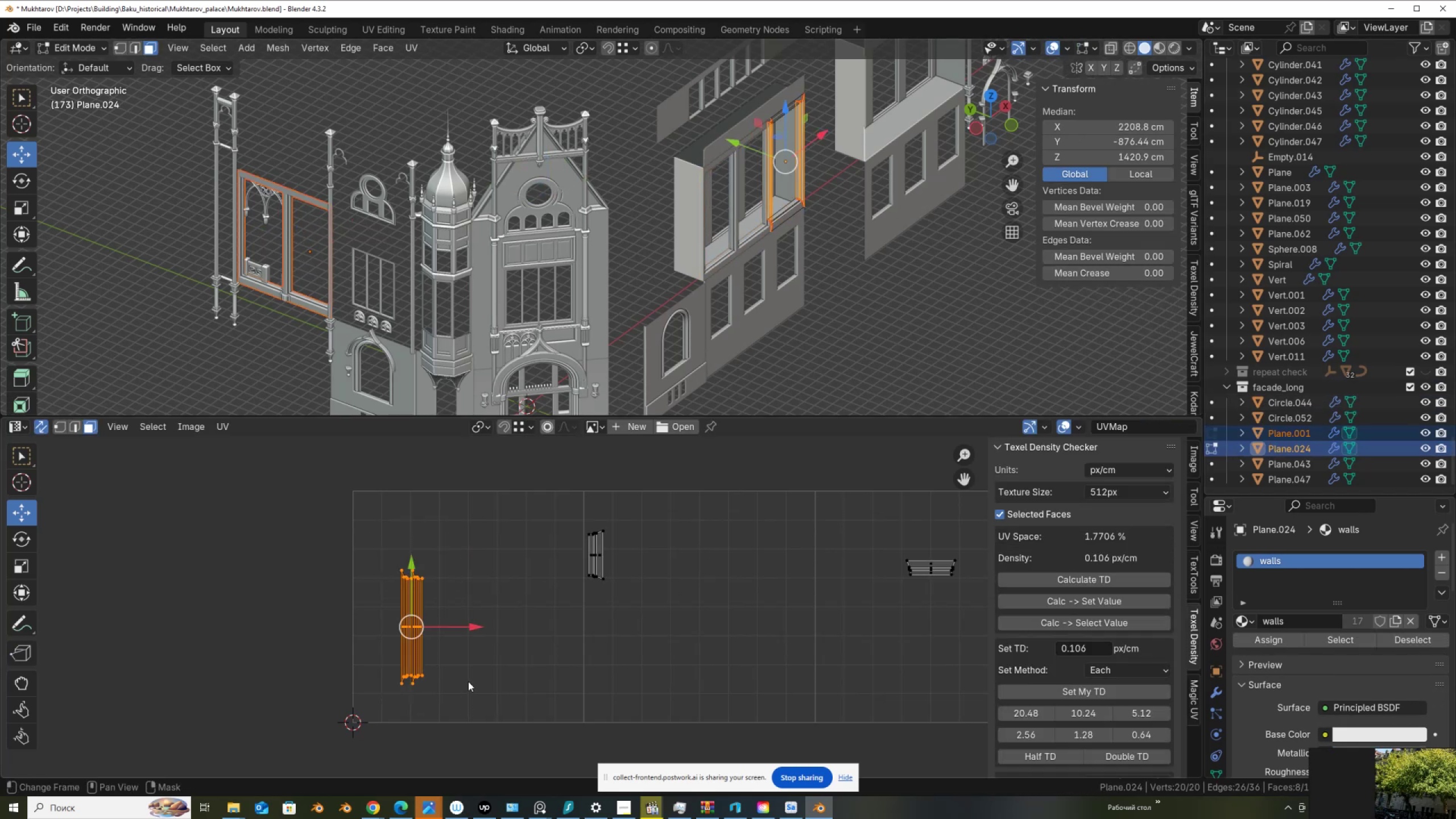 
key(G)
 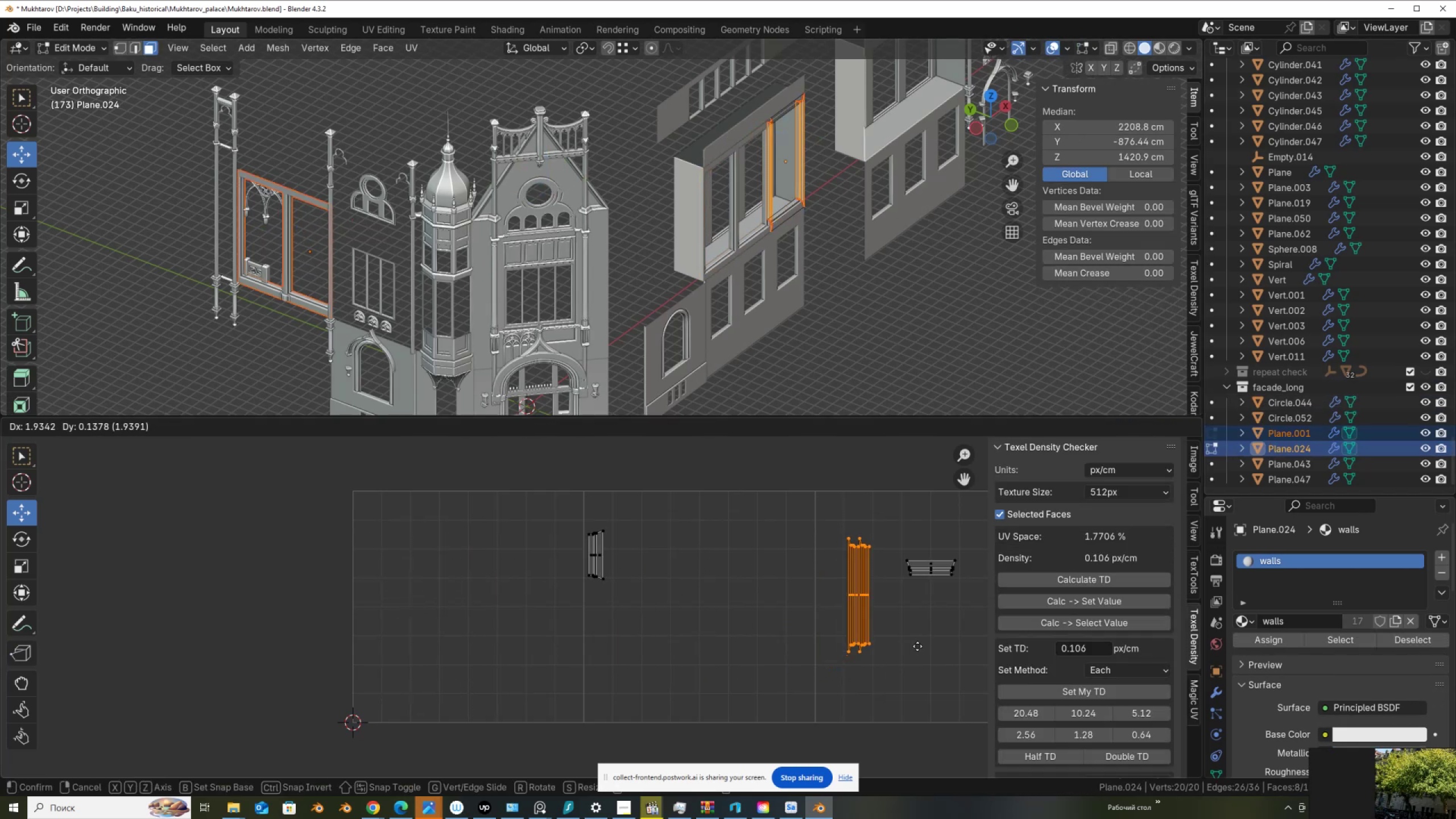 
left_click([920, 643])
 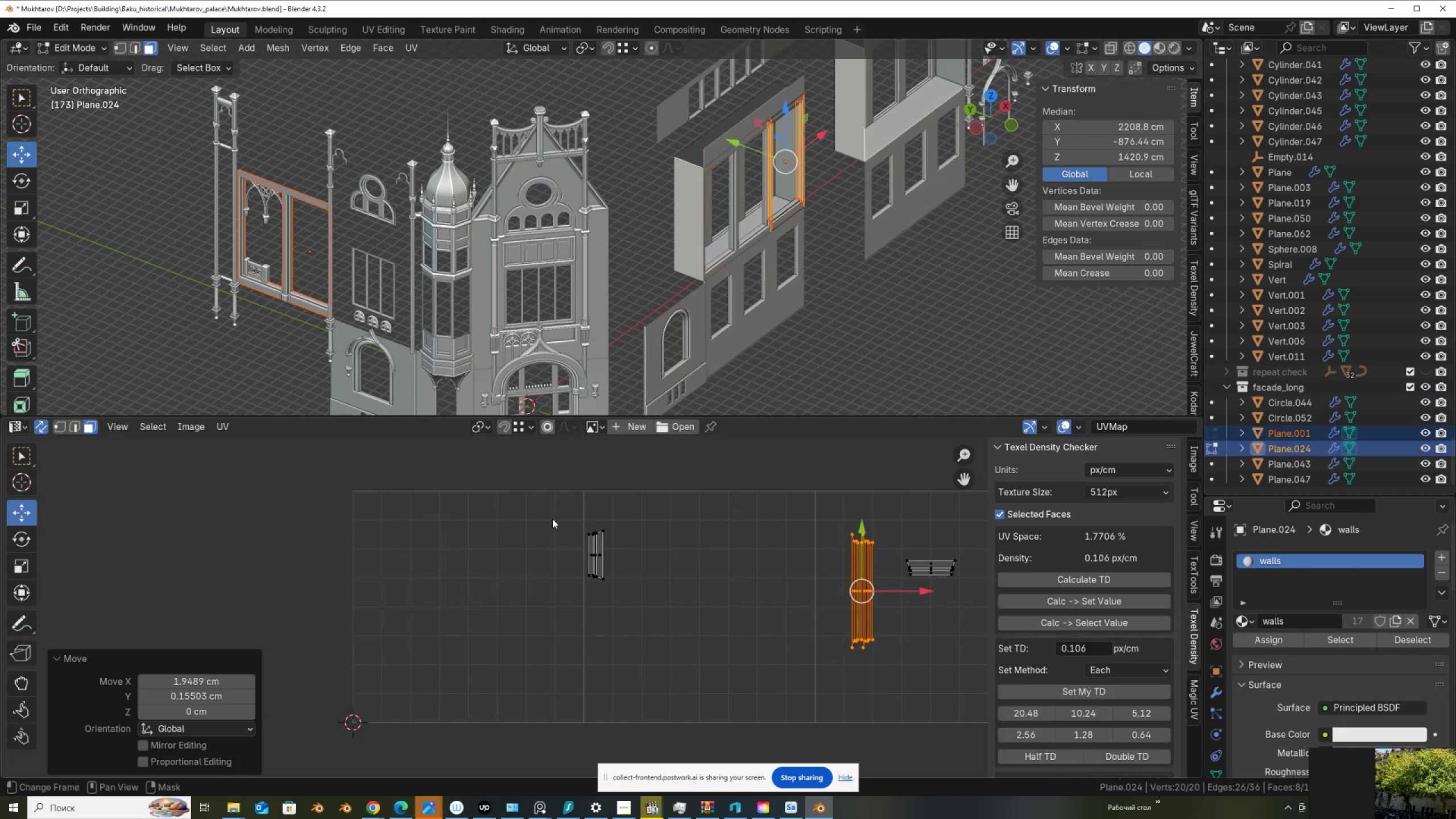 
left_click_drag(start_coordinate=[560, 516], to_coordinate=[621, 594])
 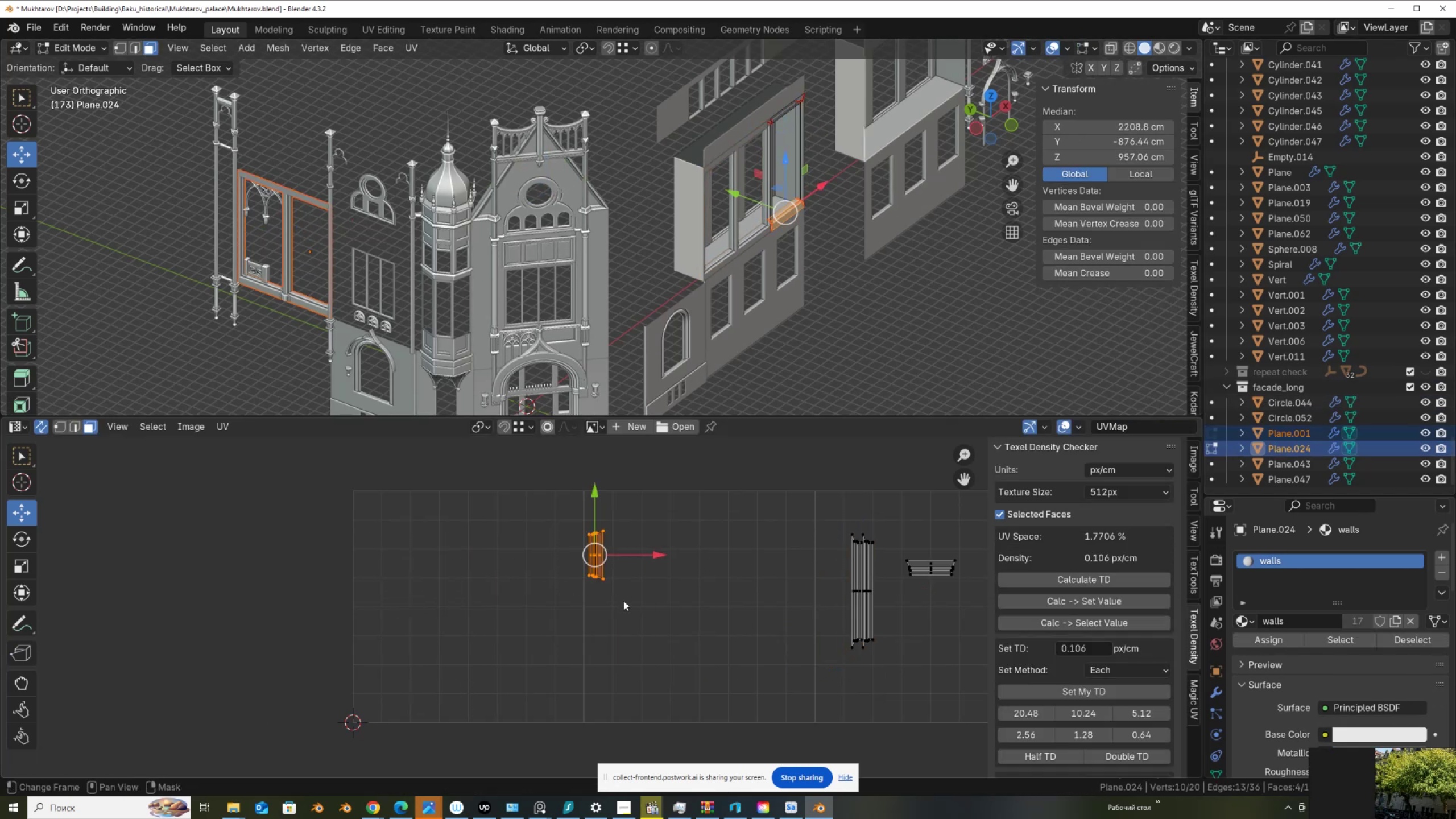 
key(G)
 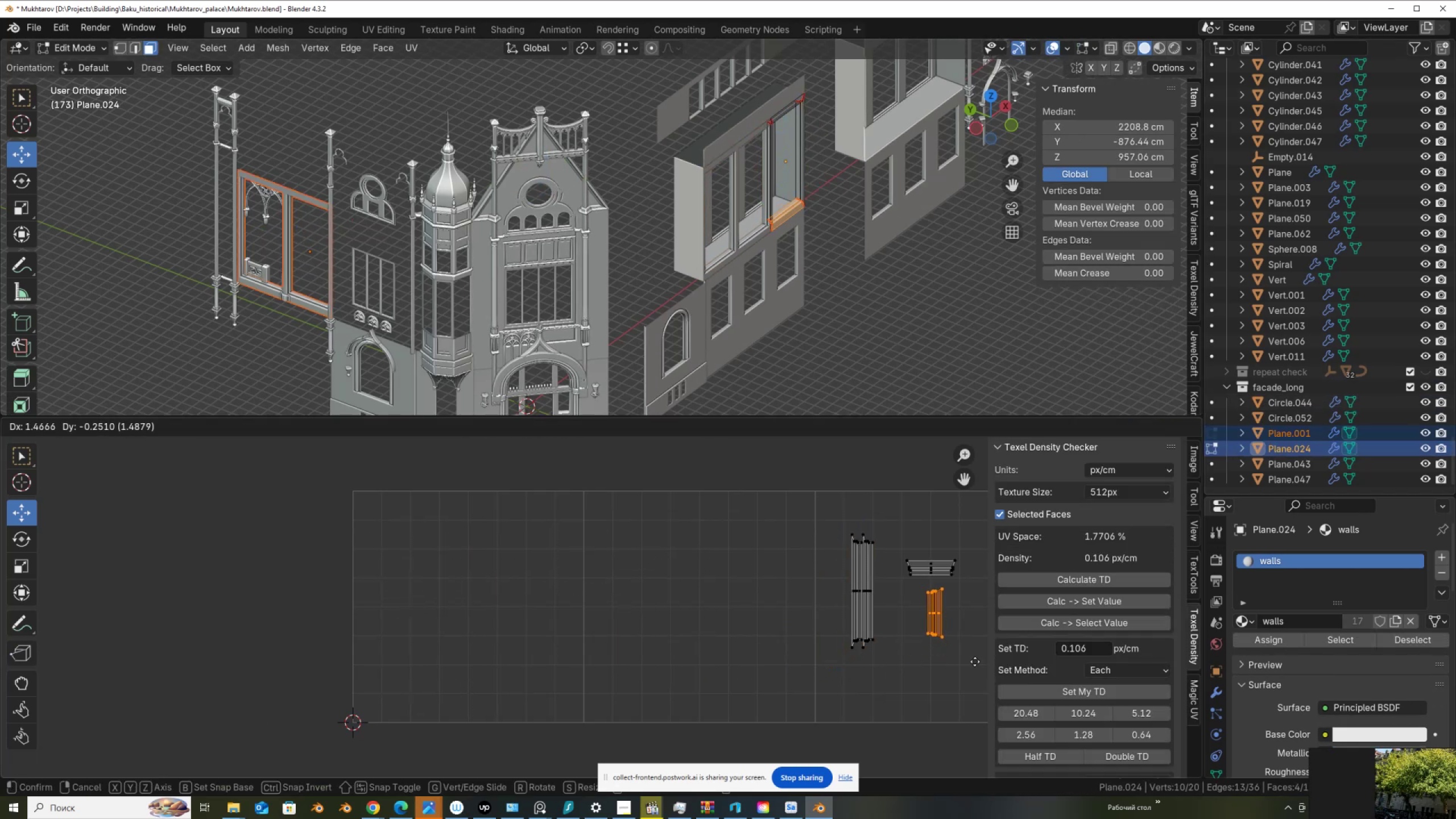 
left_click([969, 657])
 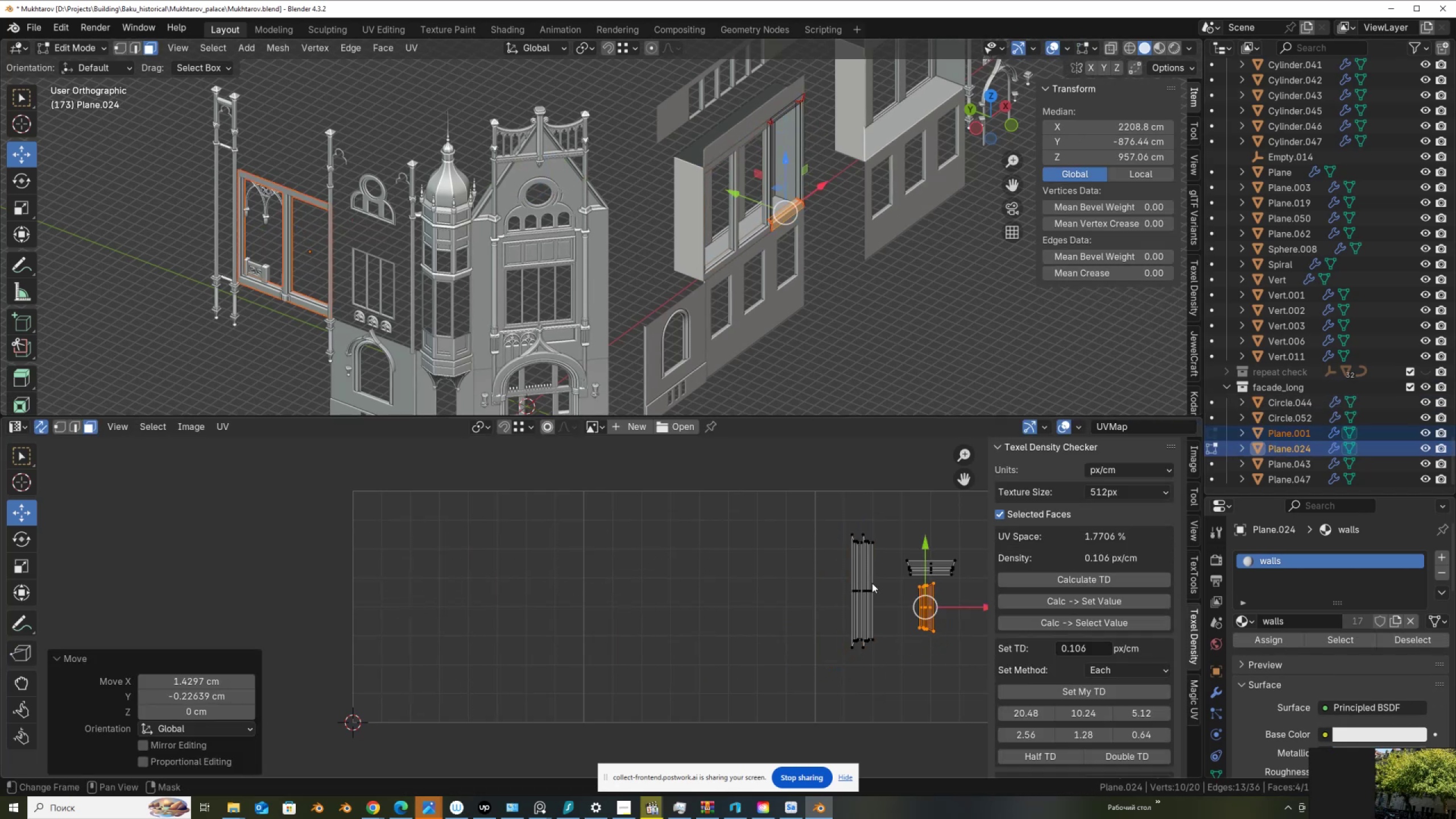 
key(Tab)
 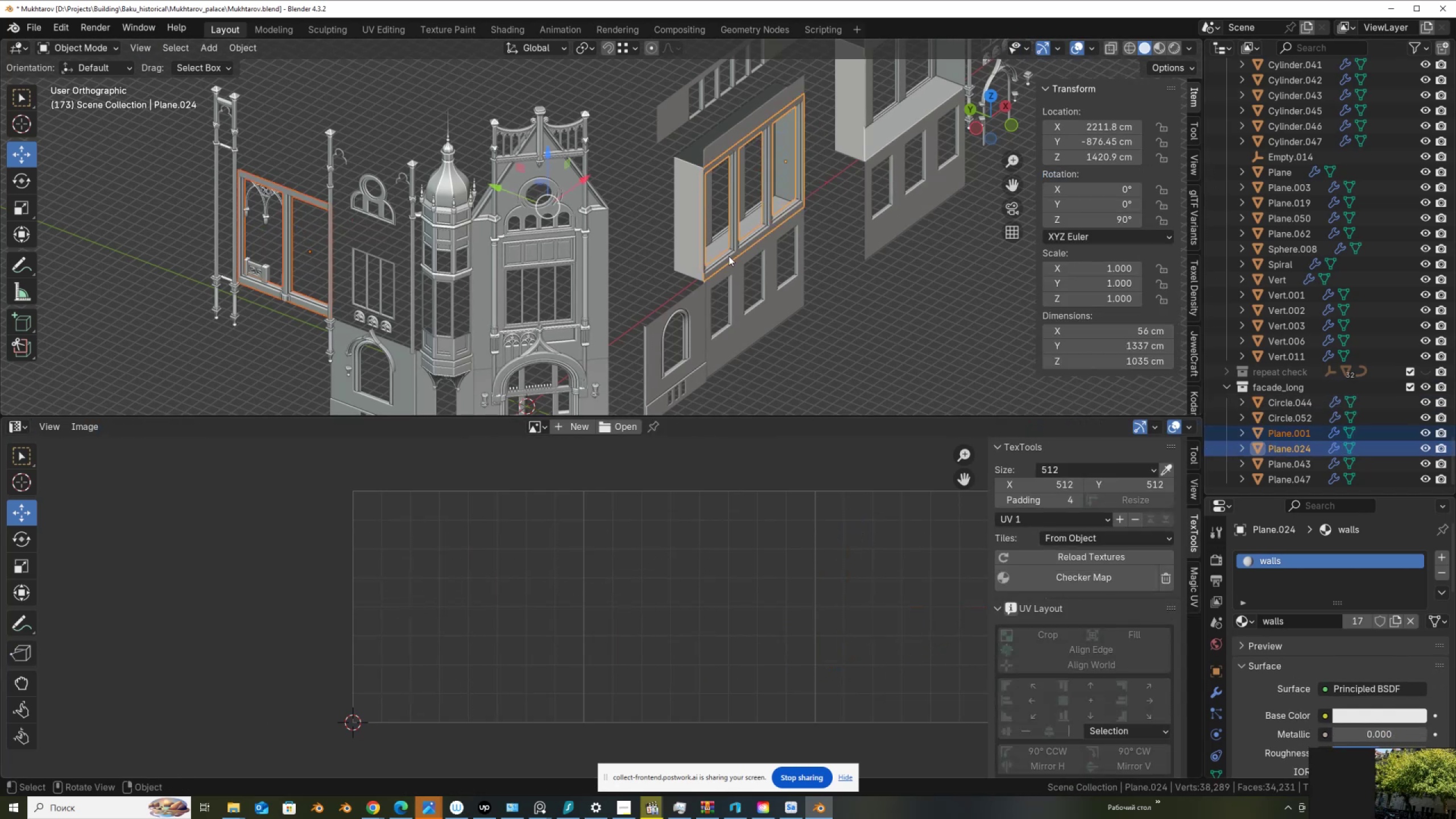 
scroll: coordinate [687, 257], scroll_direction: down, amount: 3.0
 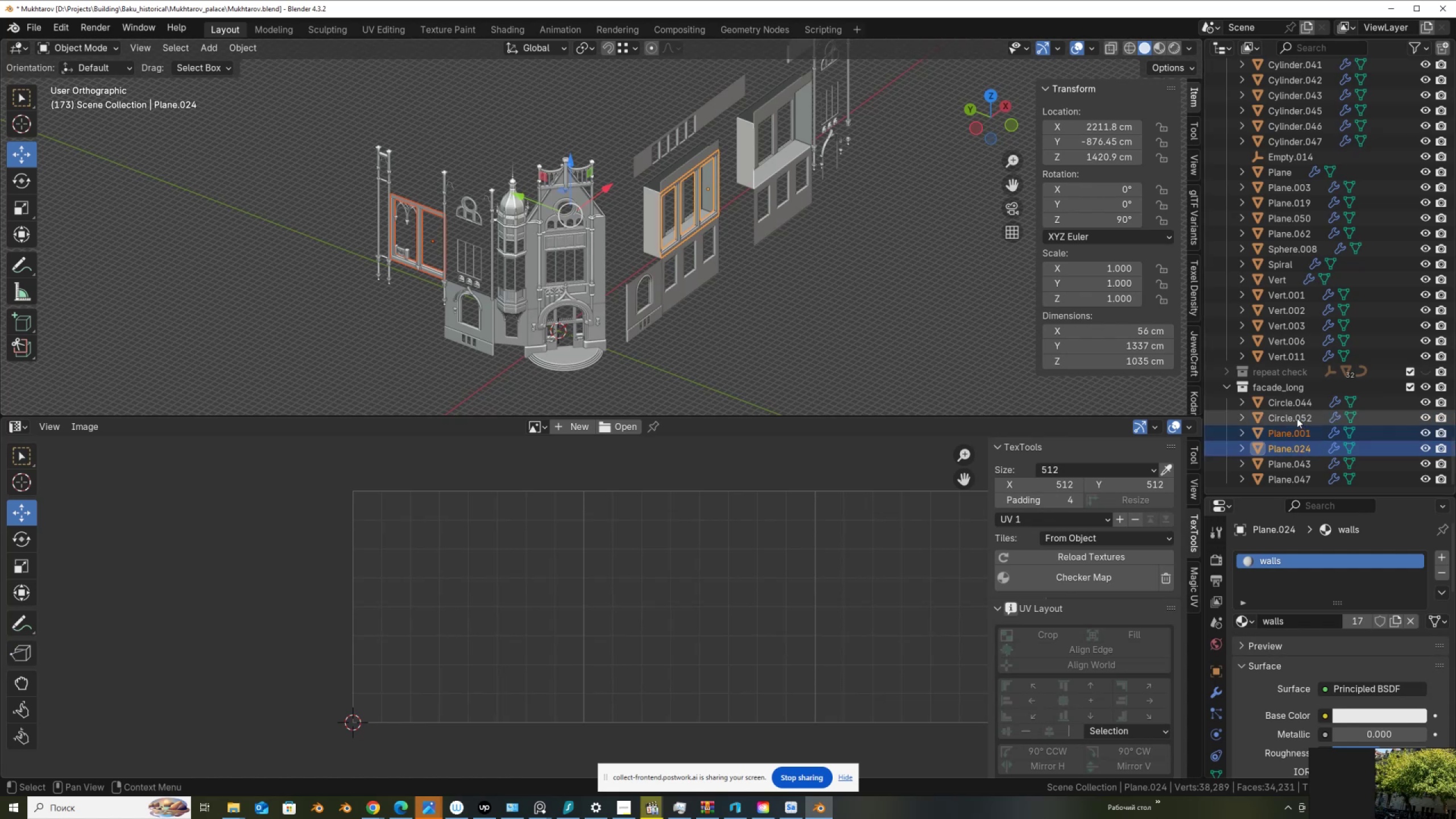 
left_click([1293, 402])
 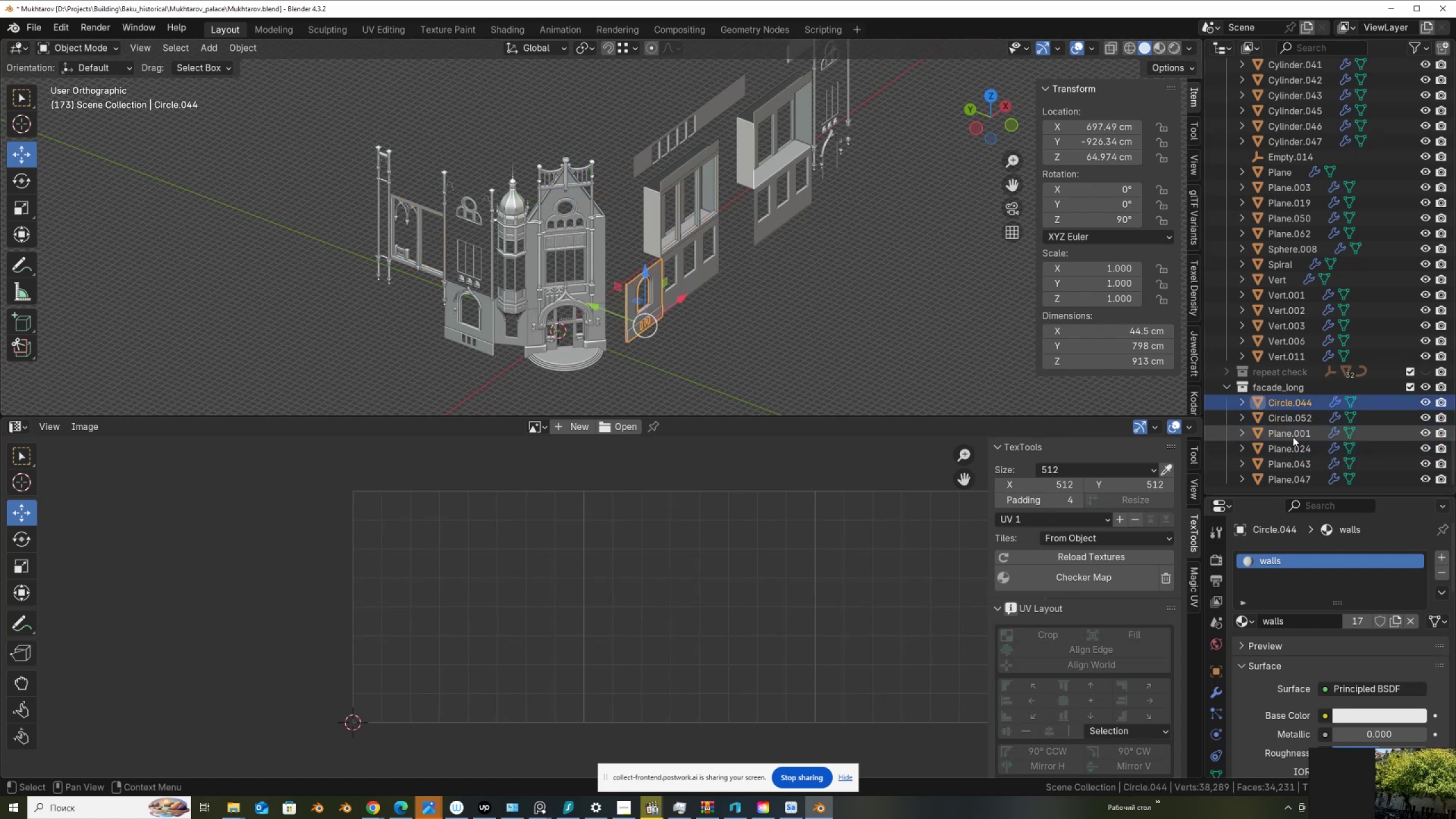 
hold_key(key=ShiftLeft, duration=1.01)
left_click([1289, 477])
 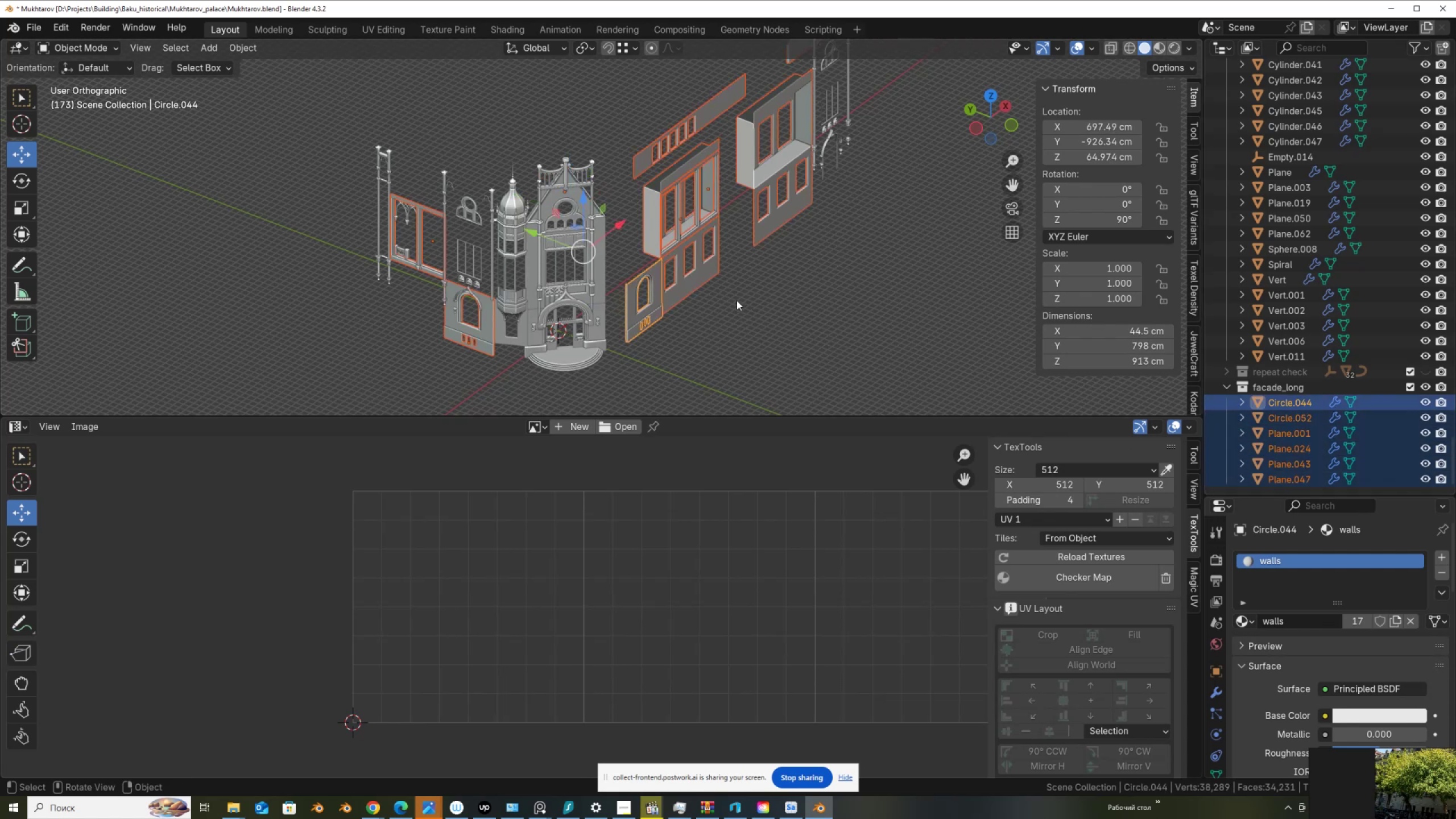 
key(Tab)
 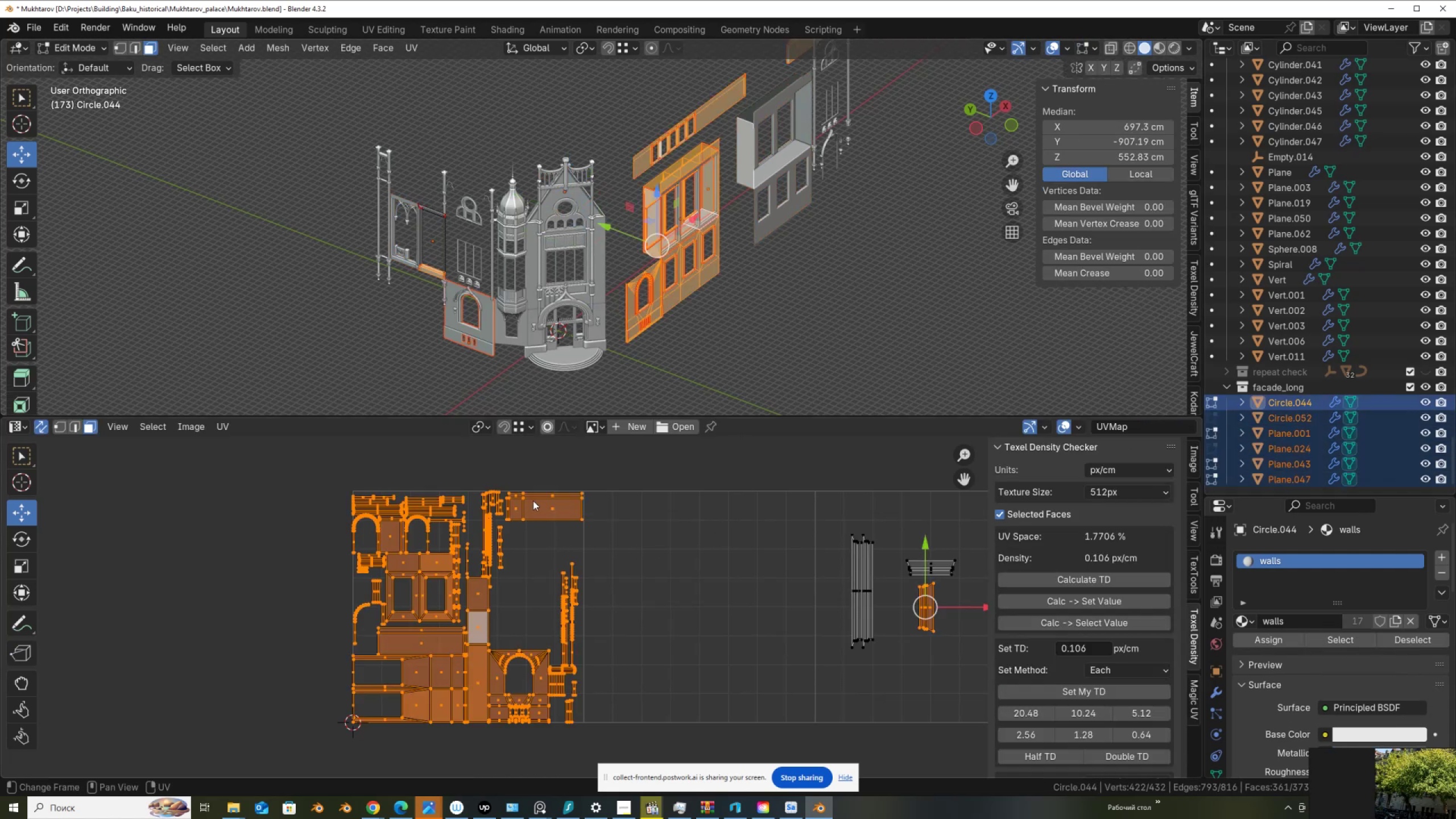 
left_click([554, 510])
 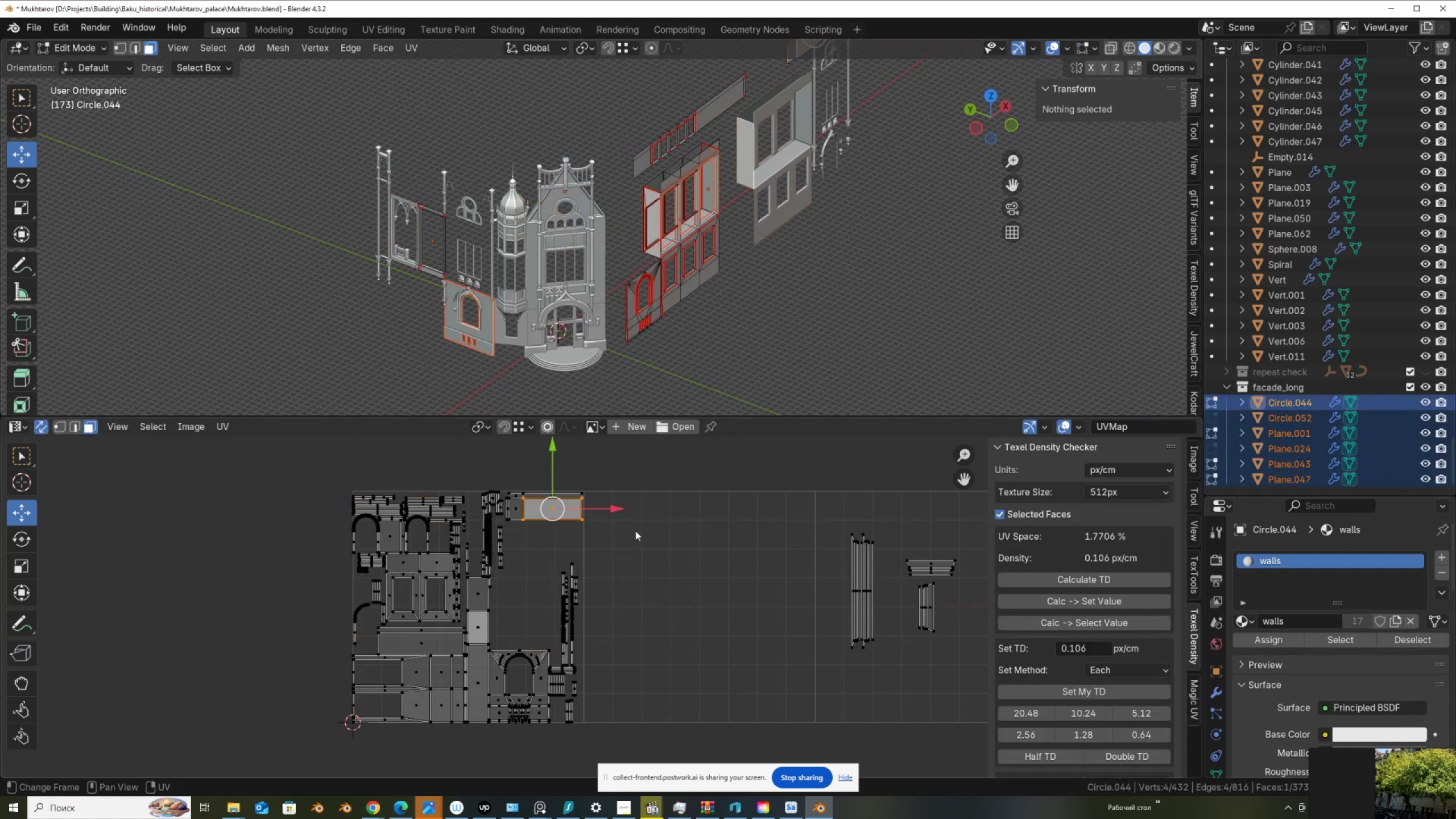 
mouse_move([1195, 599])
 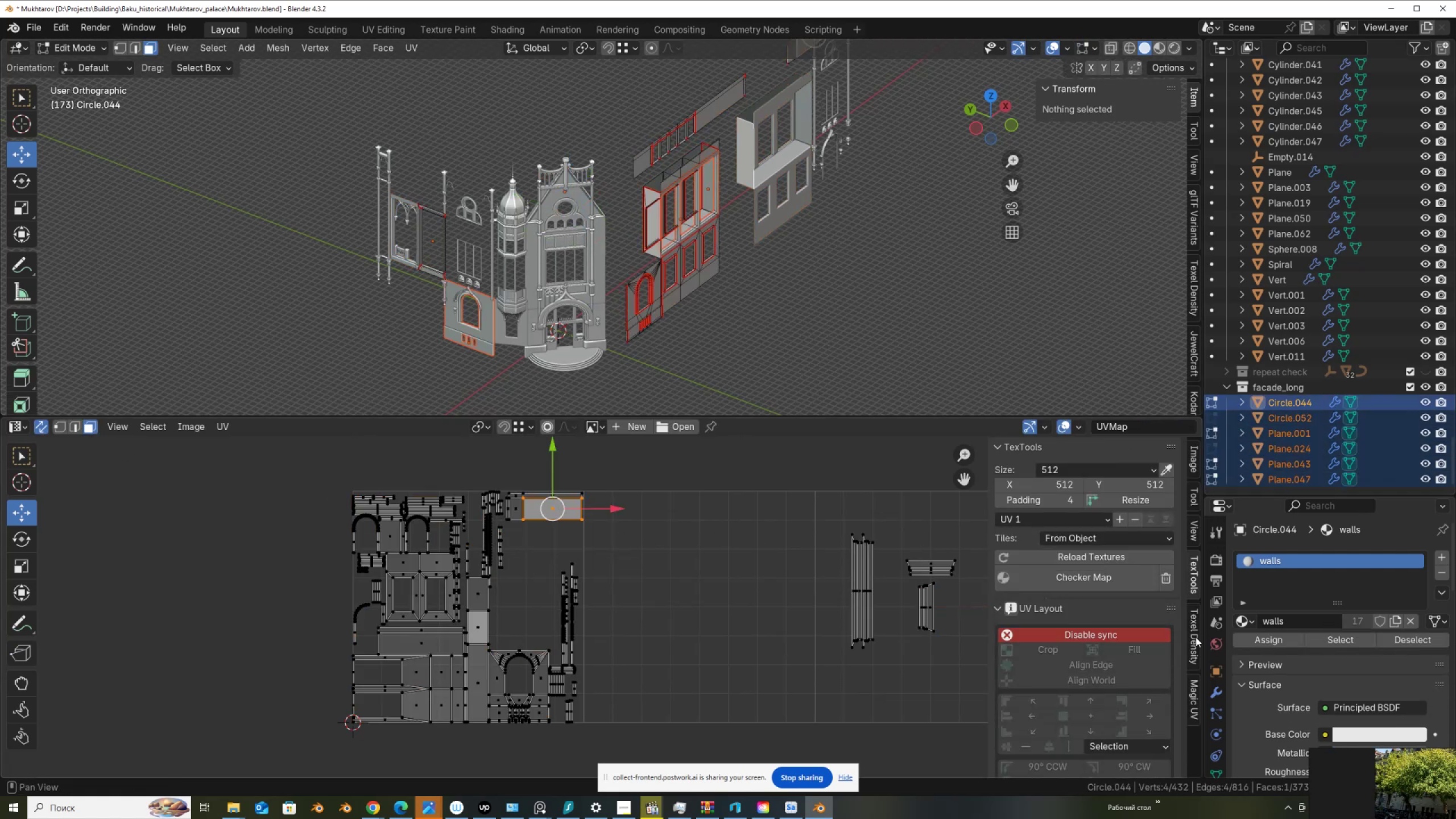 
left_click([1196, 637])
 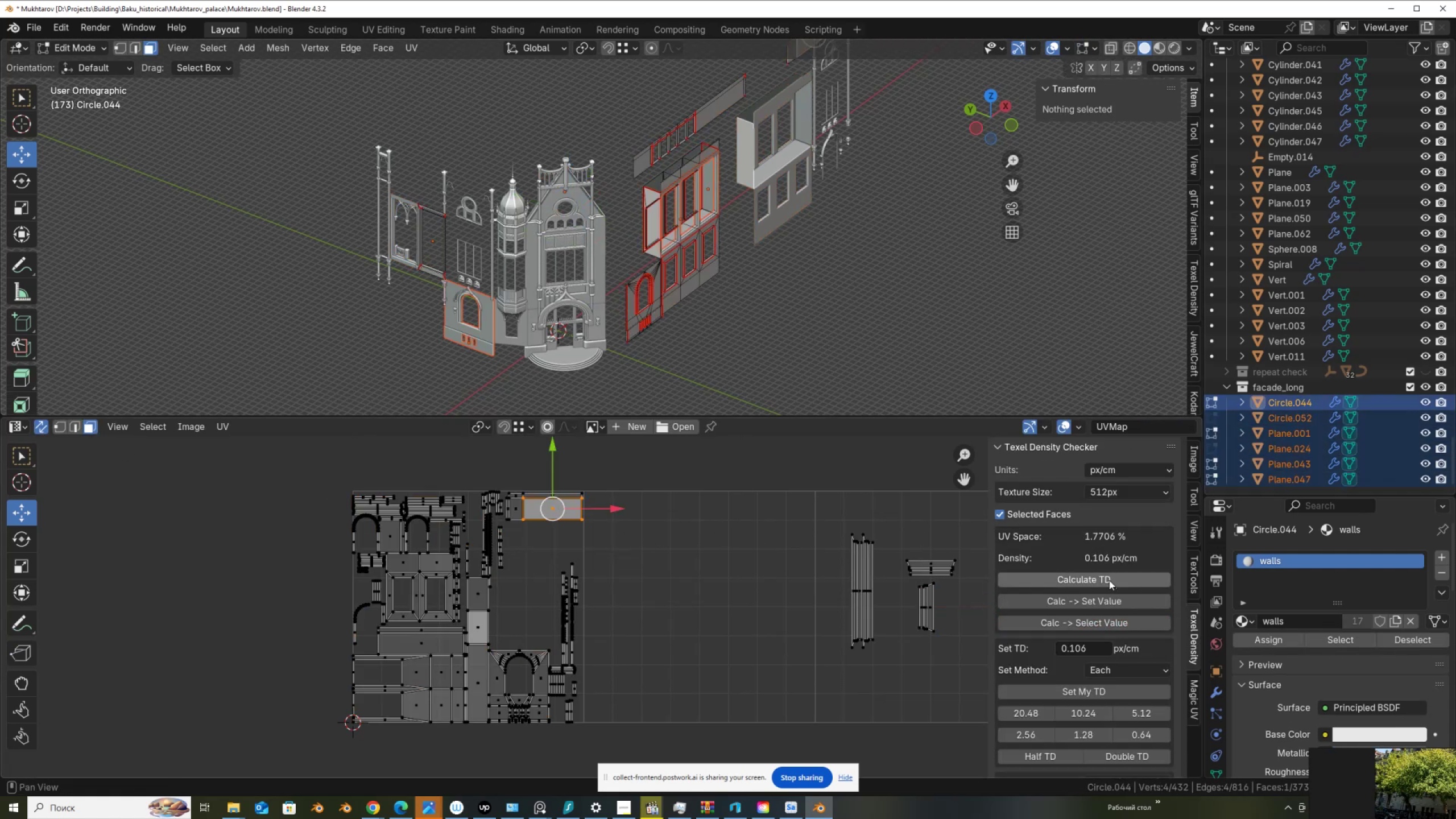 
left_click([1109, 577])
 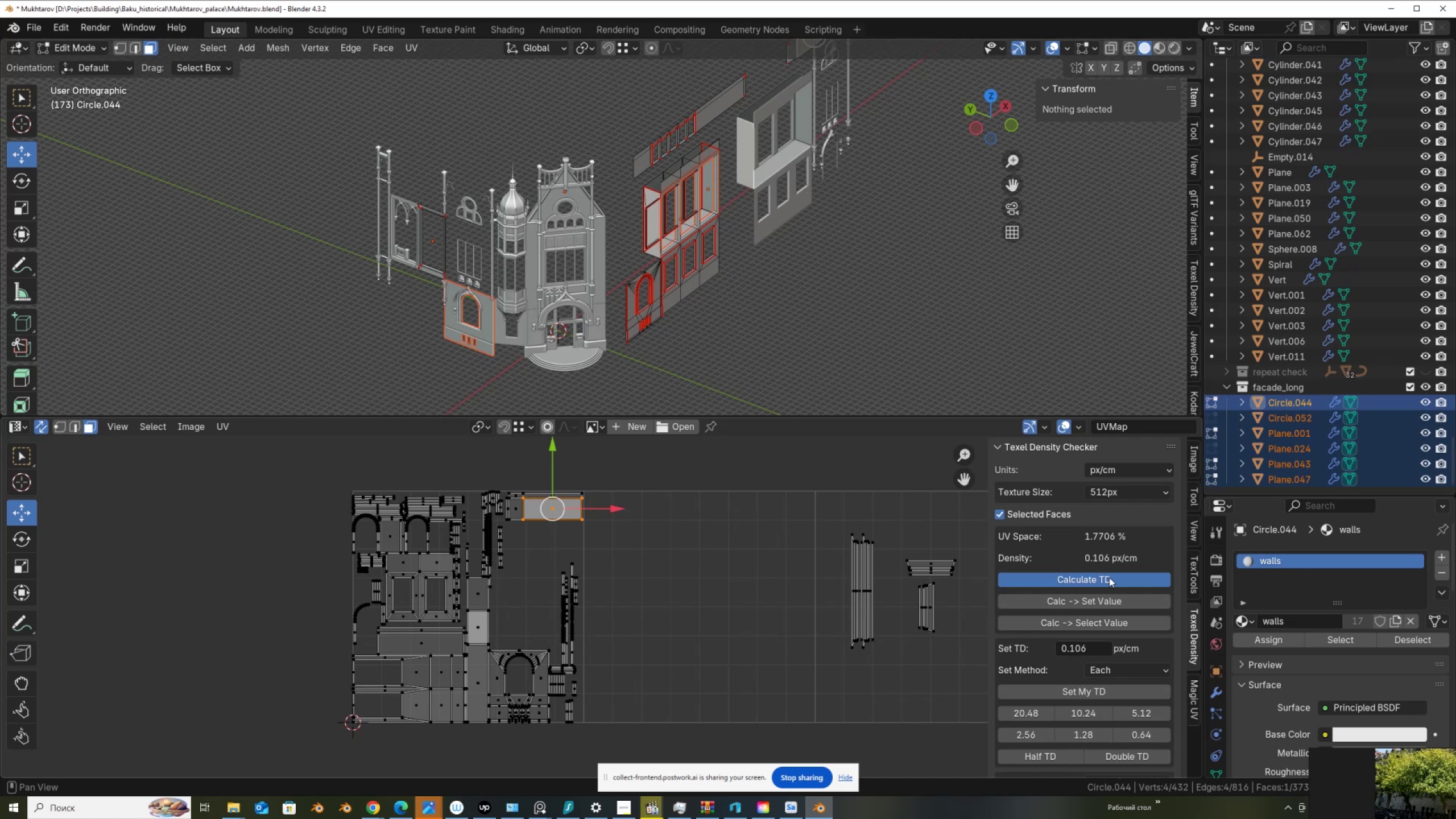 
mouse_move([1085, 606])
 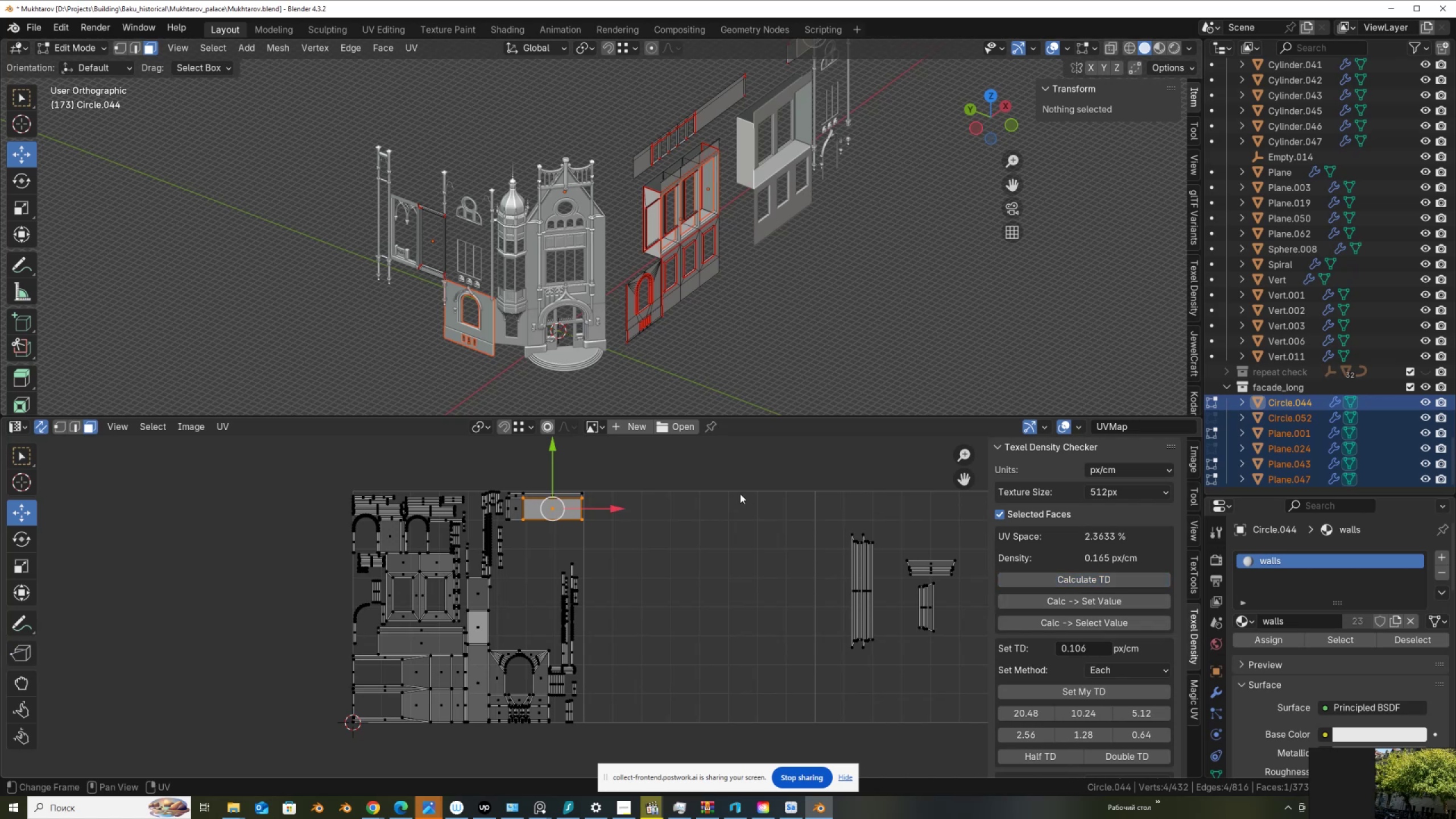 
left_click_drag(start_coordinate=[738, 491], to_coordinate=[1022, 681])
 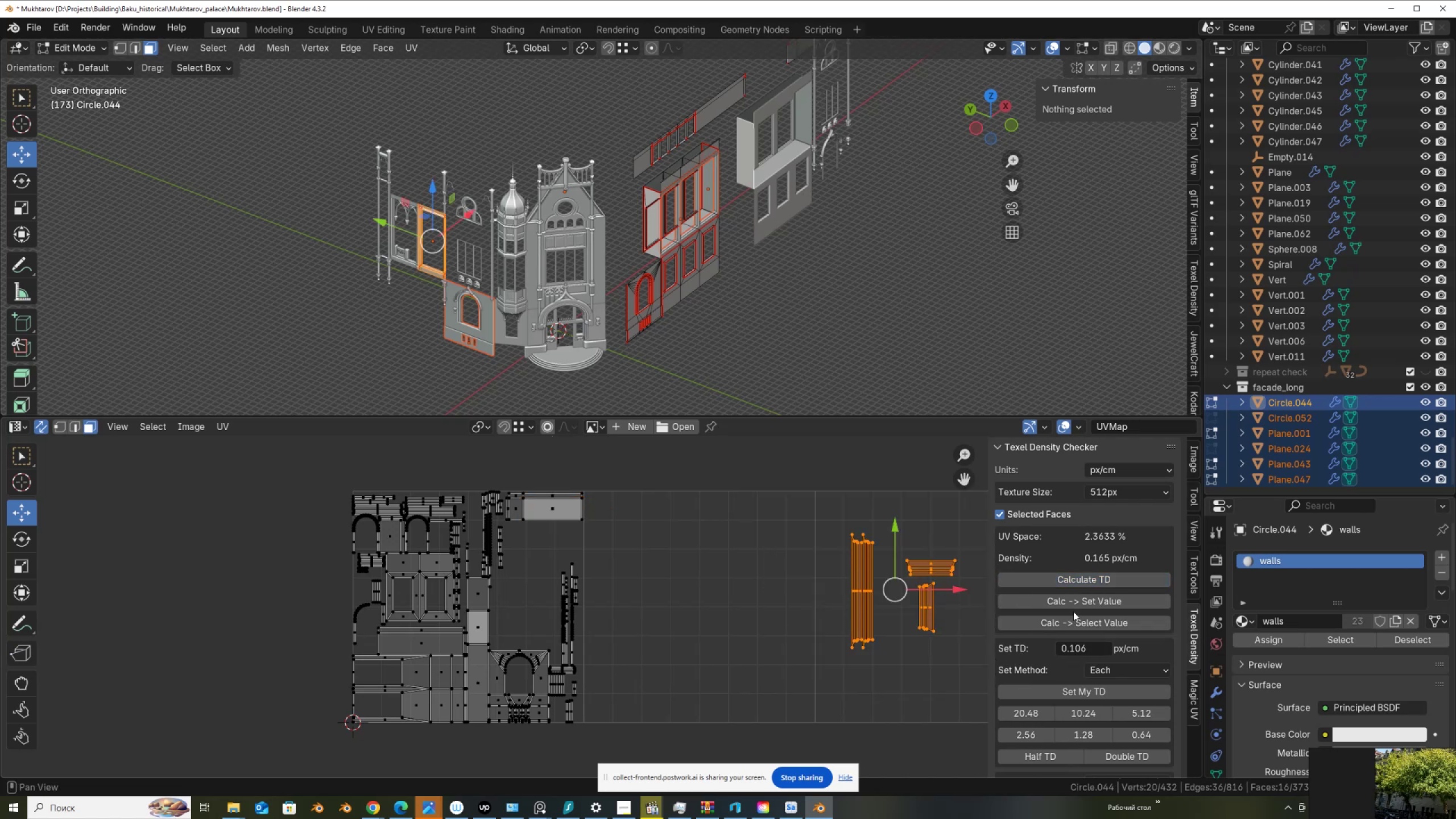 
left_click([1078, 601])
 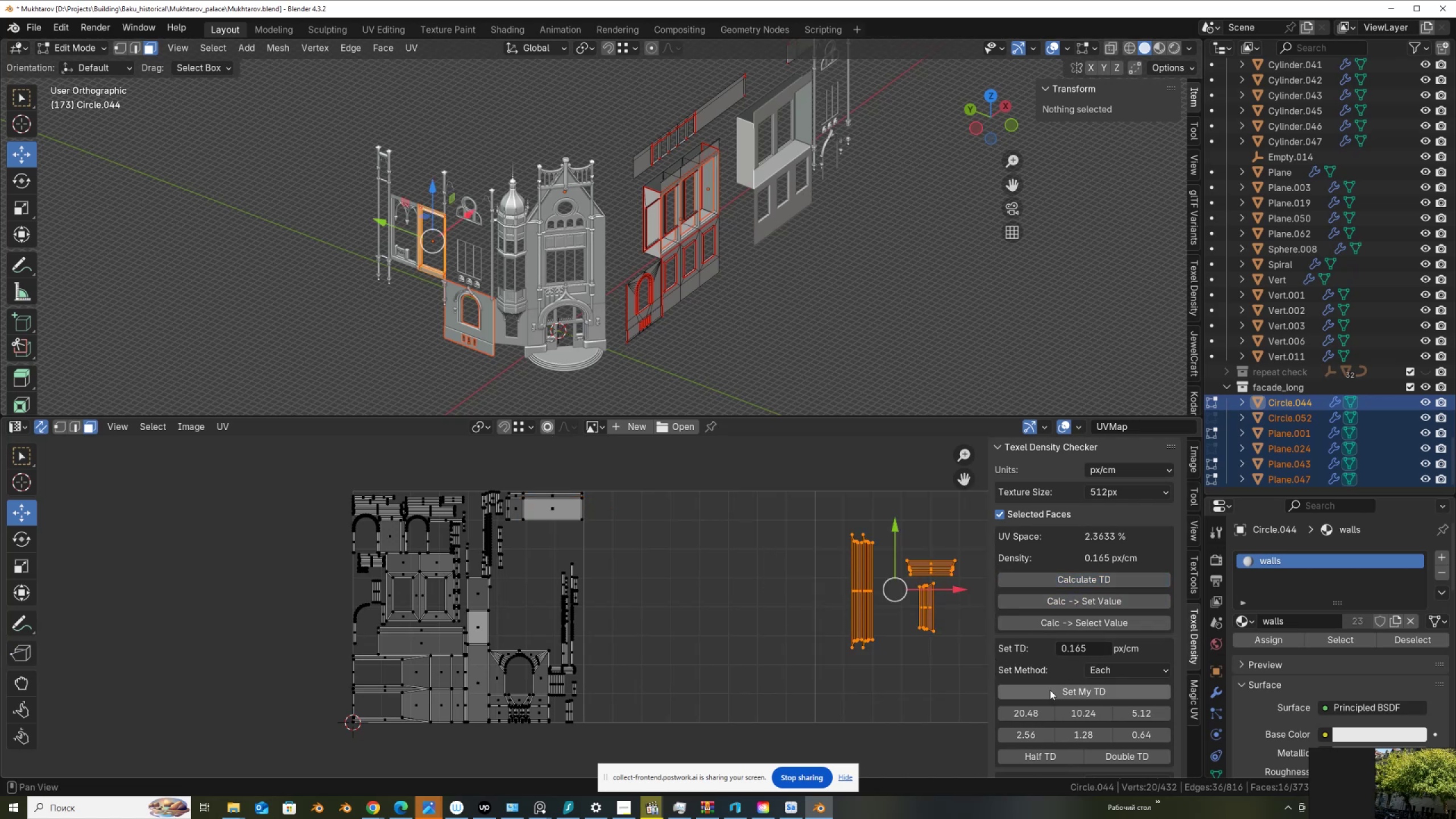 
left_click([1050, 689])
 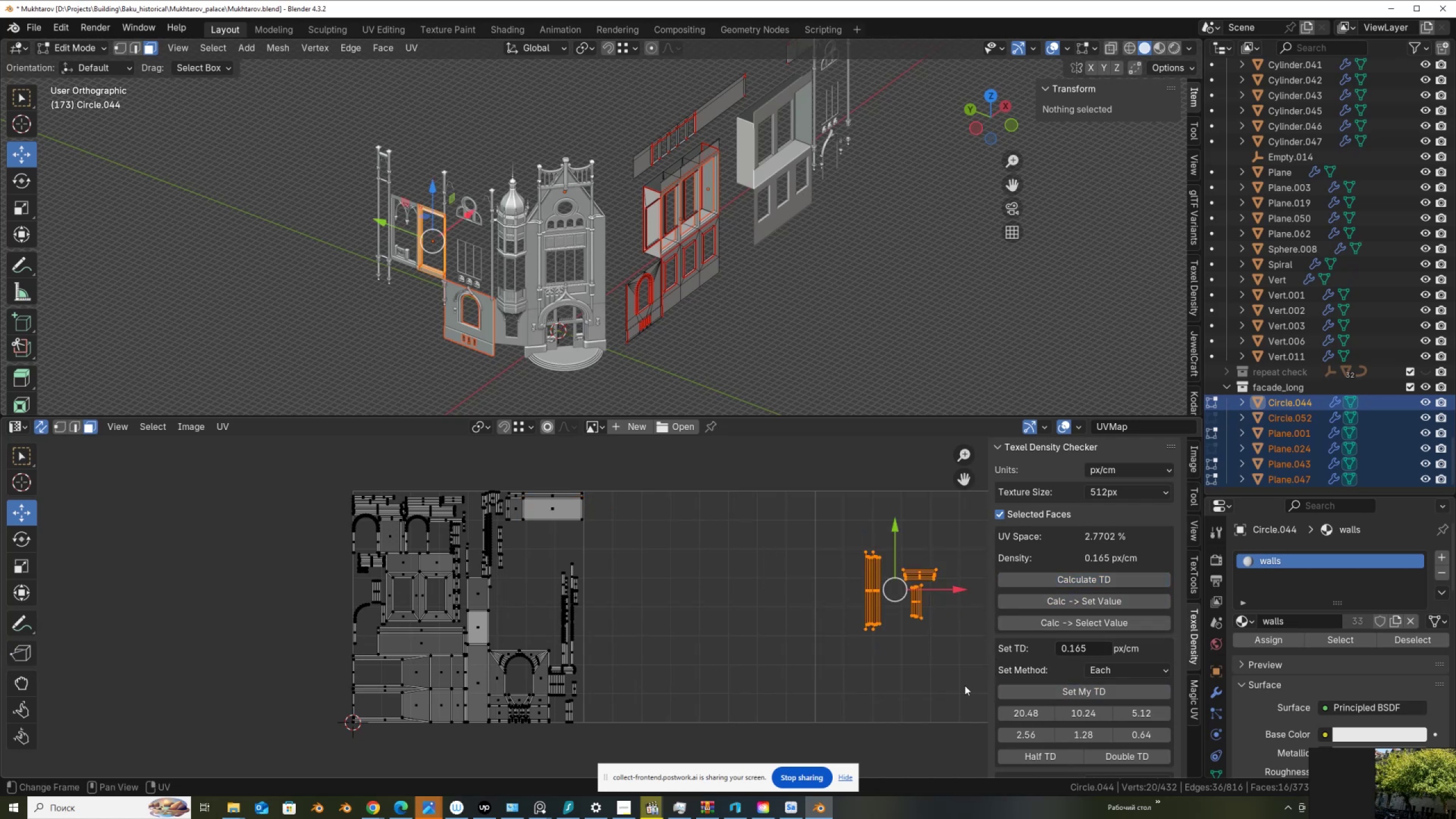 
key(G)
 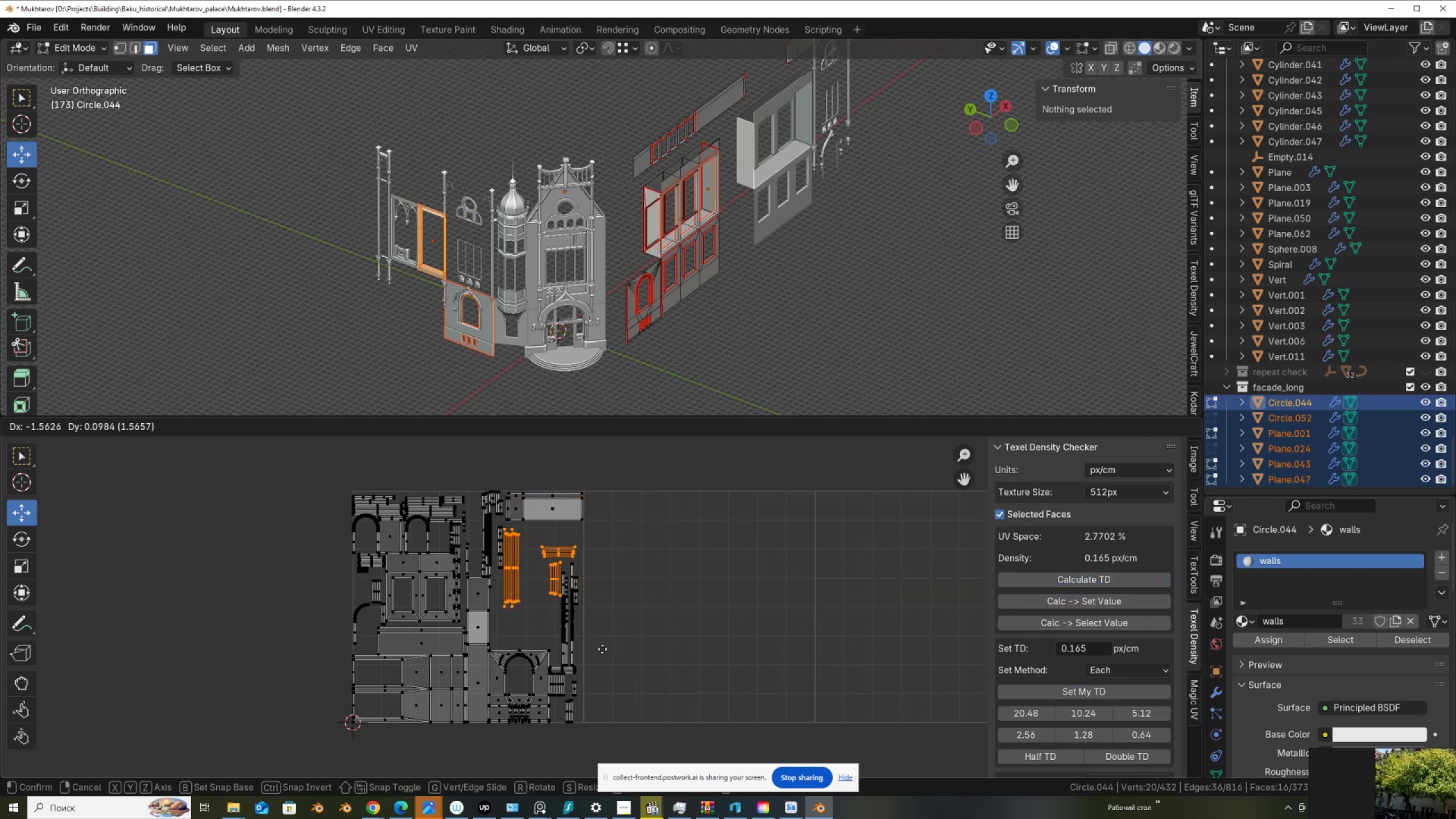 
left_click([603, 654])
 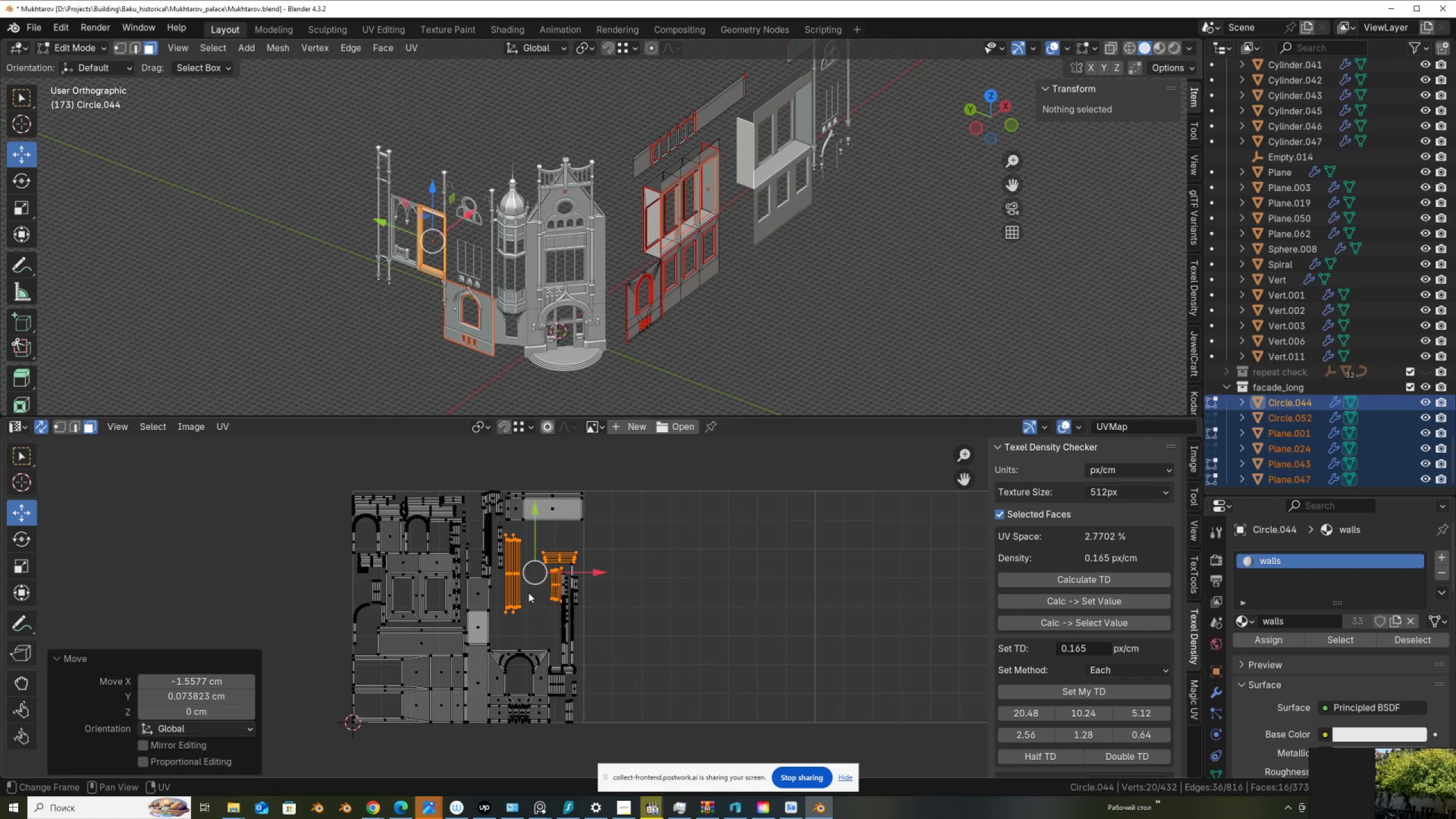 
scroll: coordinate [527, 588], scroll_direction: up, amount: 6.0
 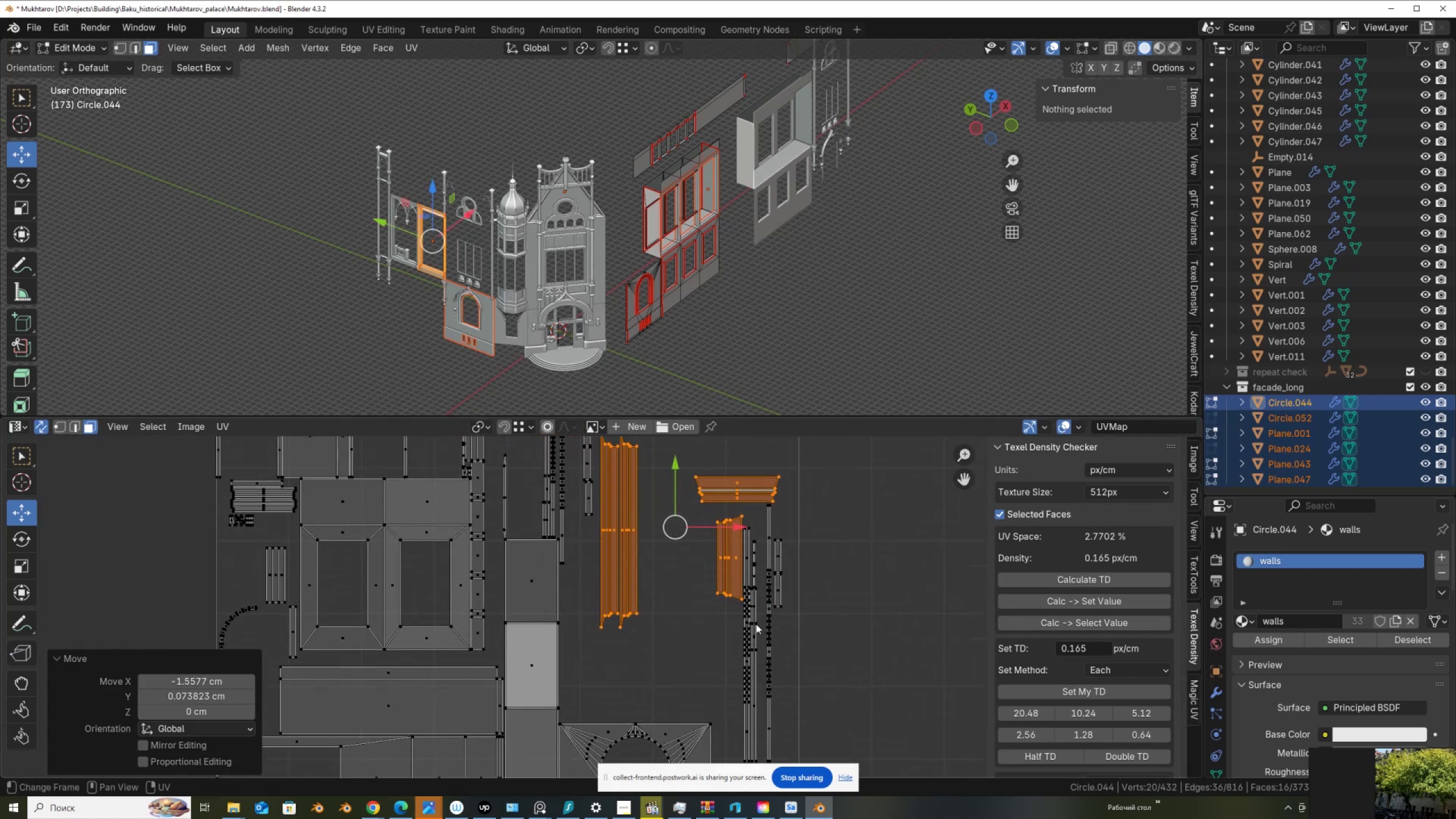 
scroll: coordinate [733, 619], scroll_direction: down, amount: 1.0
 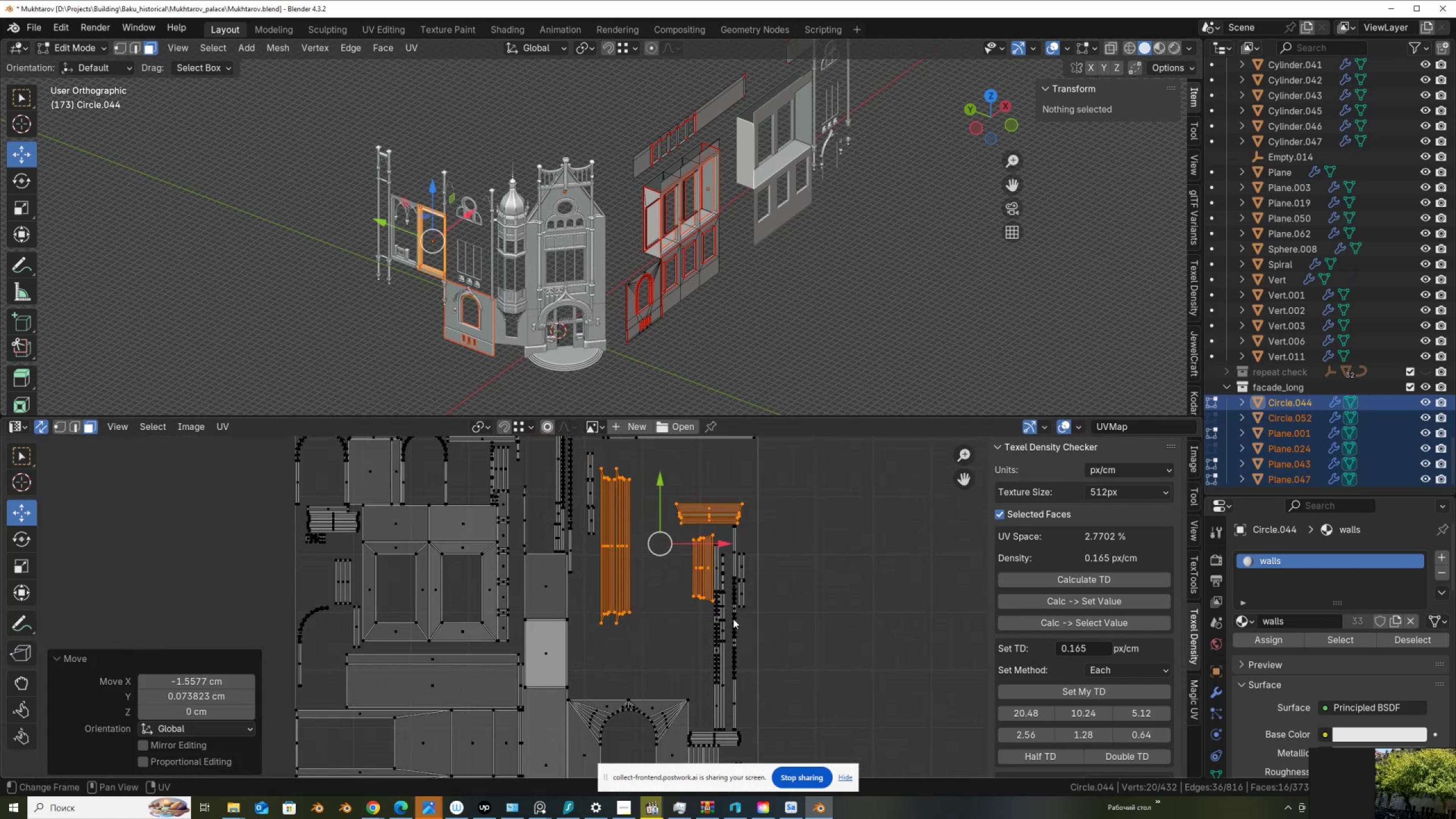 
key(G)
 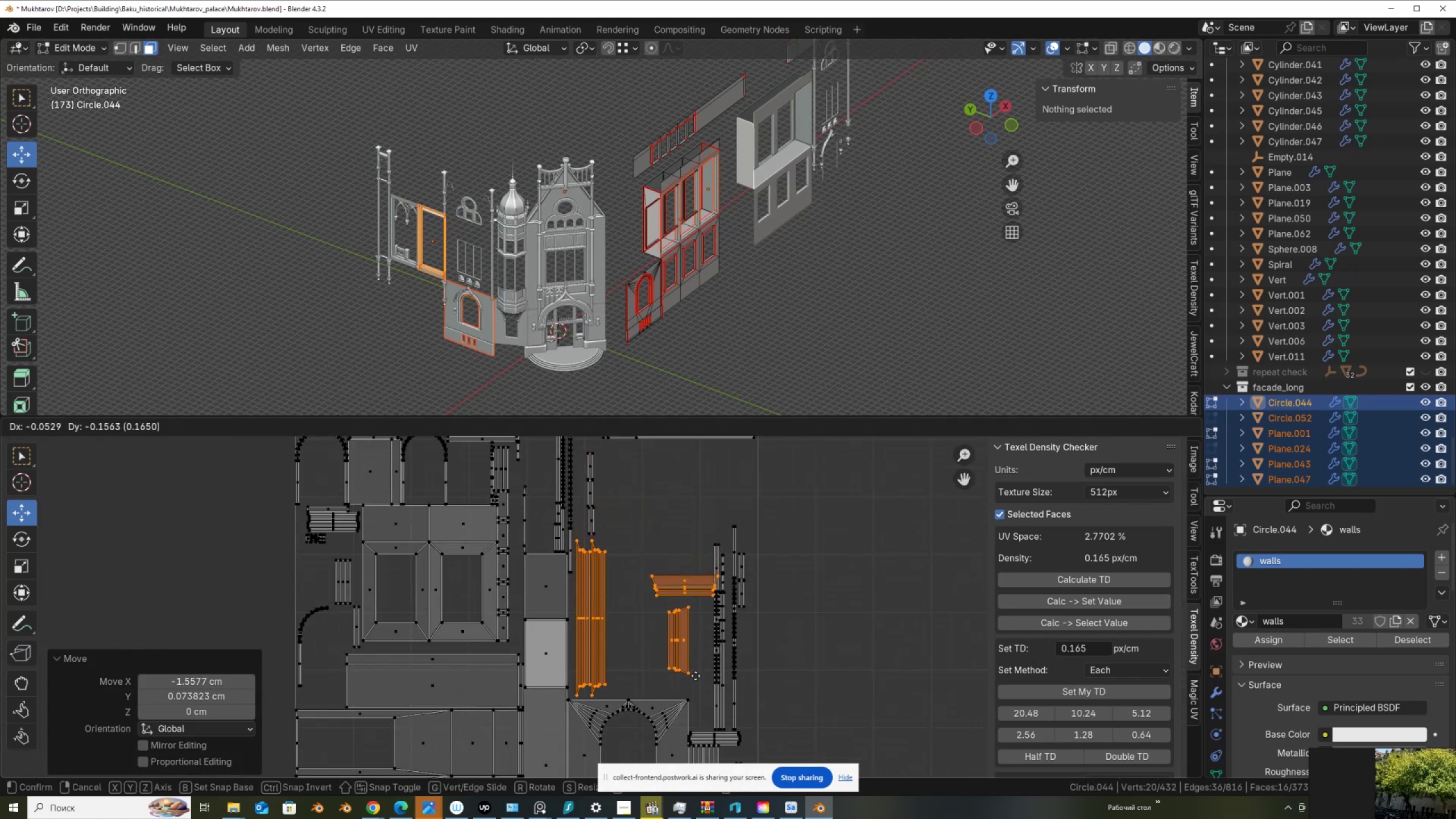 
left_click([696, 676])
 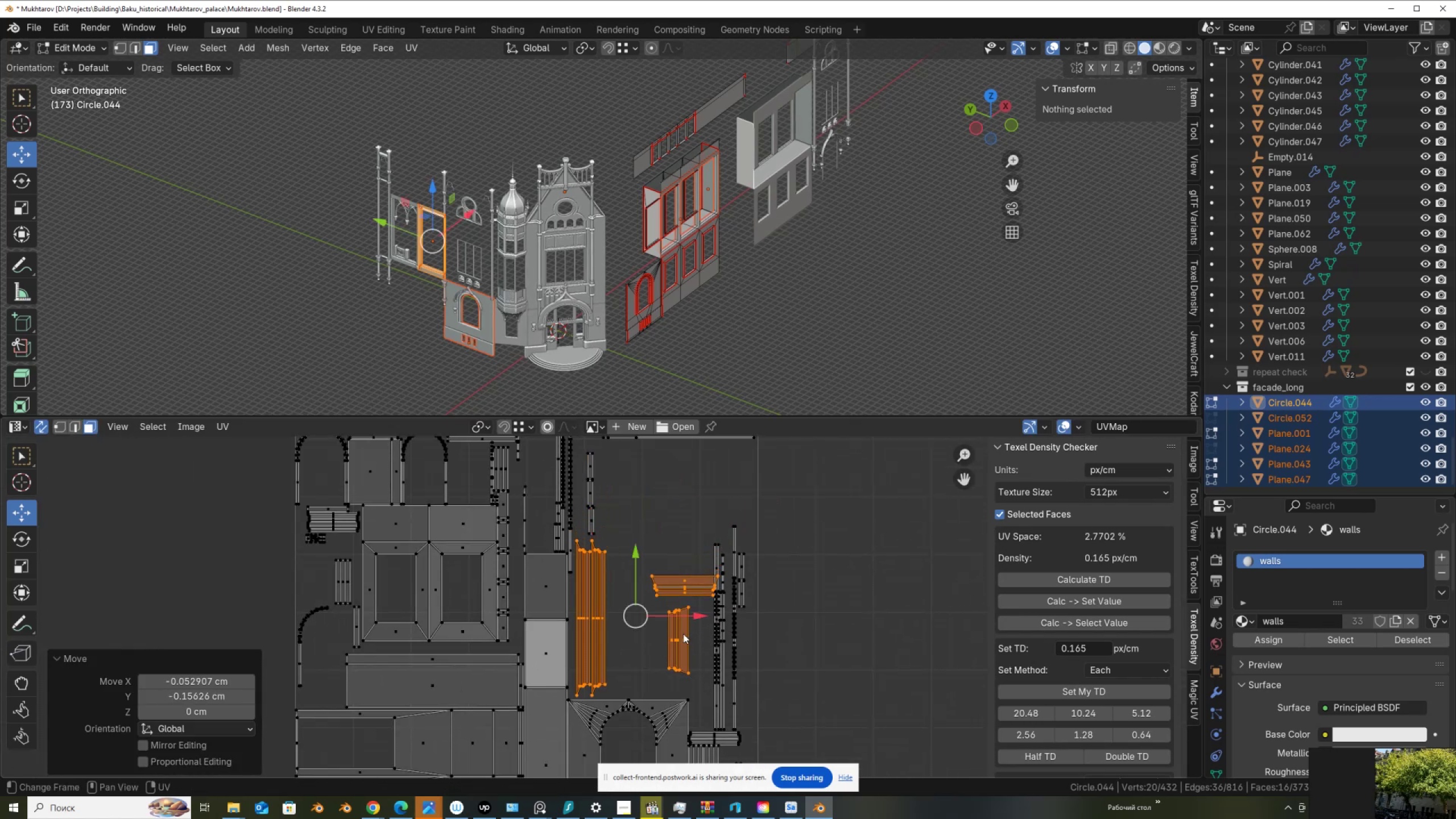 
scroll: coordinate [681, 628], scroll_direction: up, amount: 1.0
 